 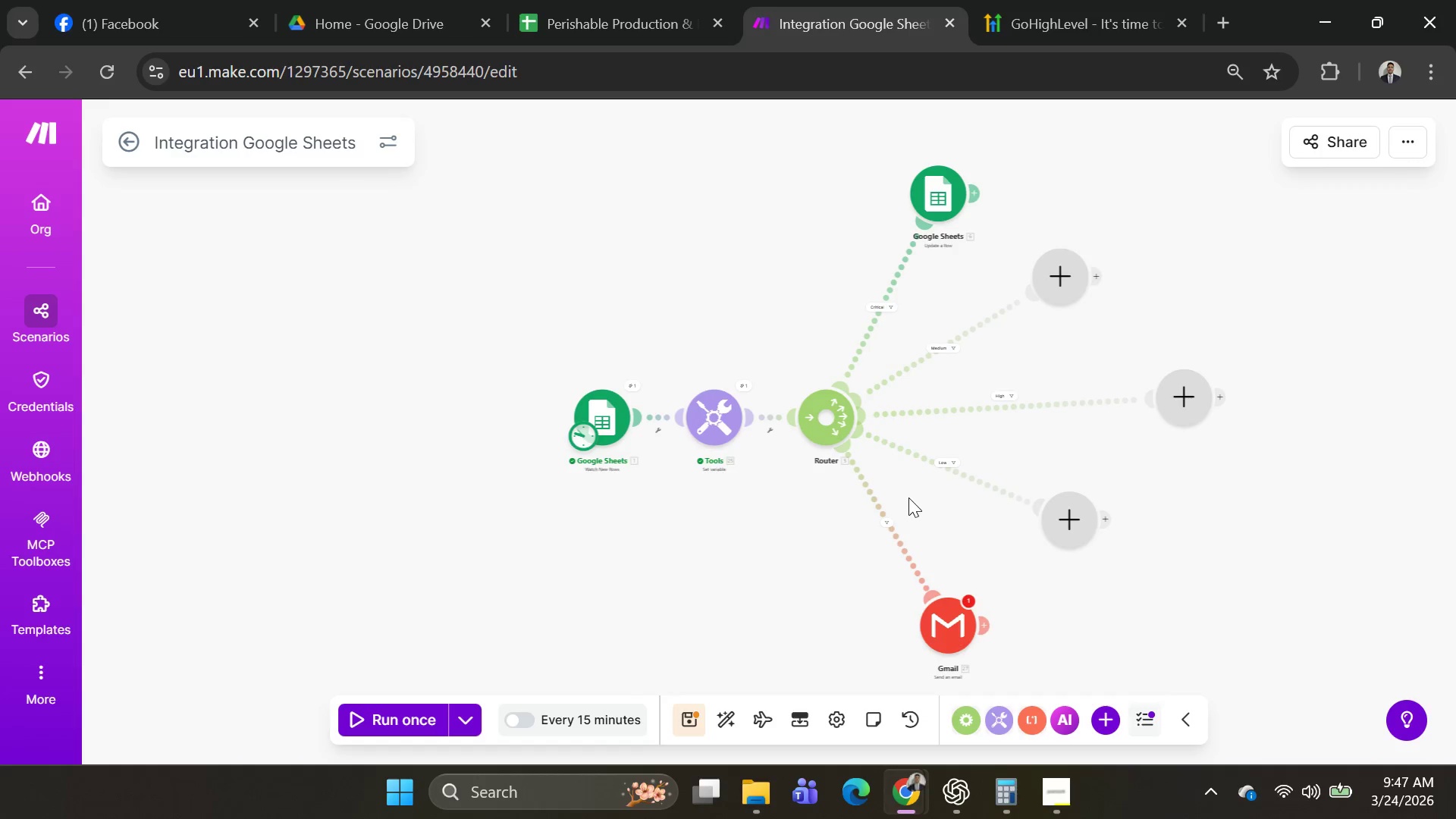 
left_click([934, 607])
 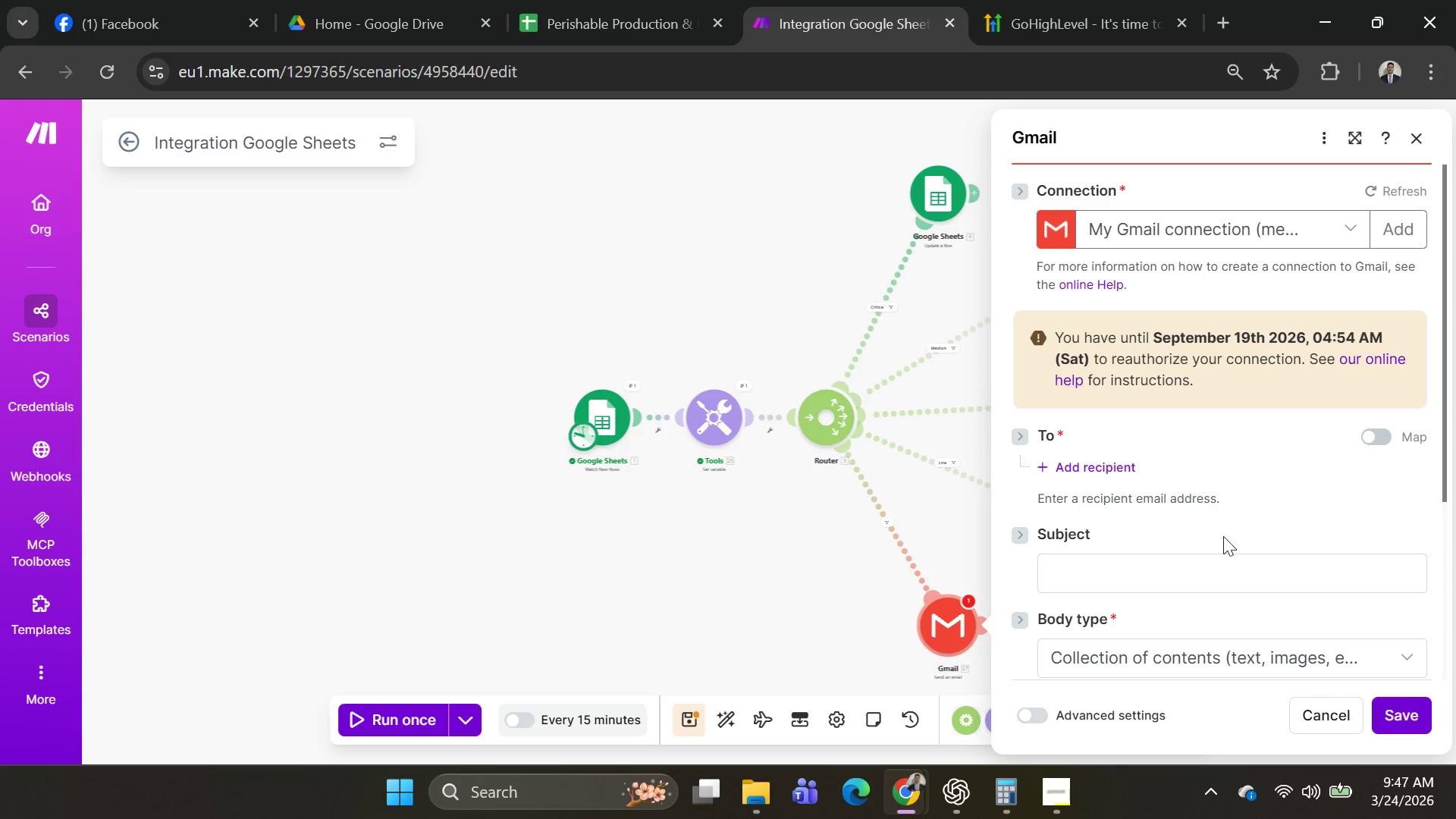 
scroll: coordinate [1228, 548], scroll_direction: down, amount: 2.0
 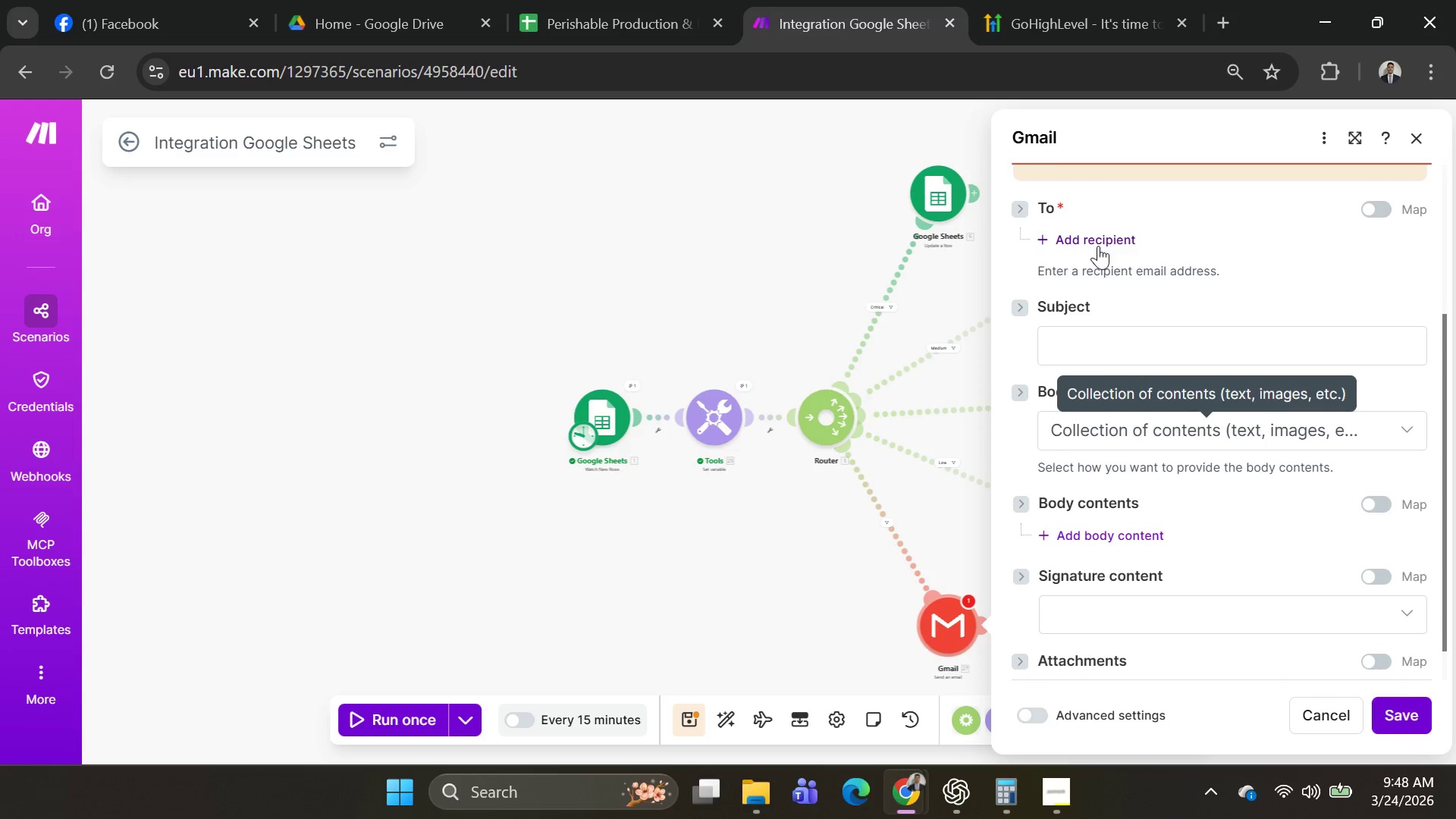 
left_click([1098, 241])
 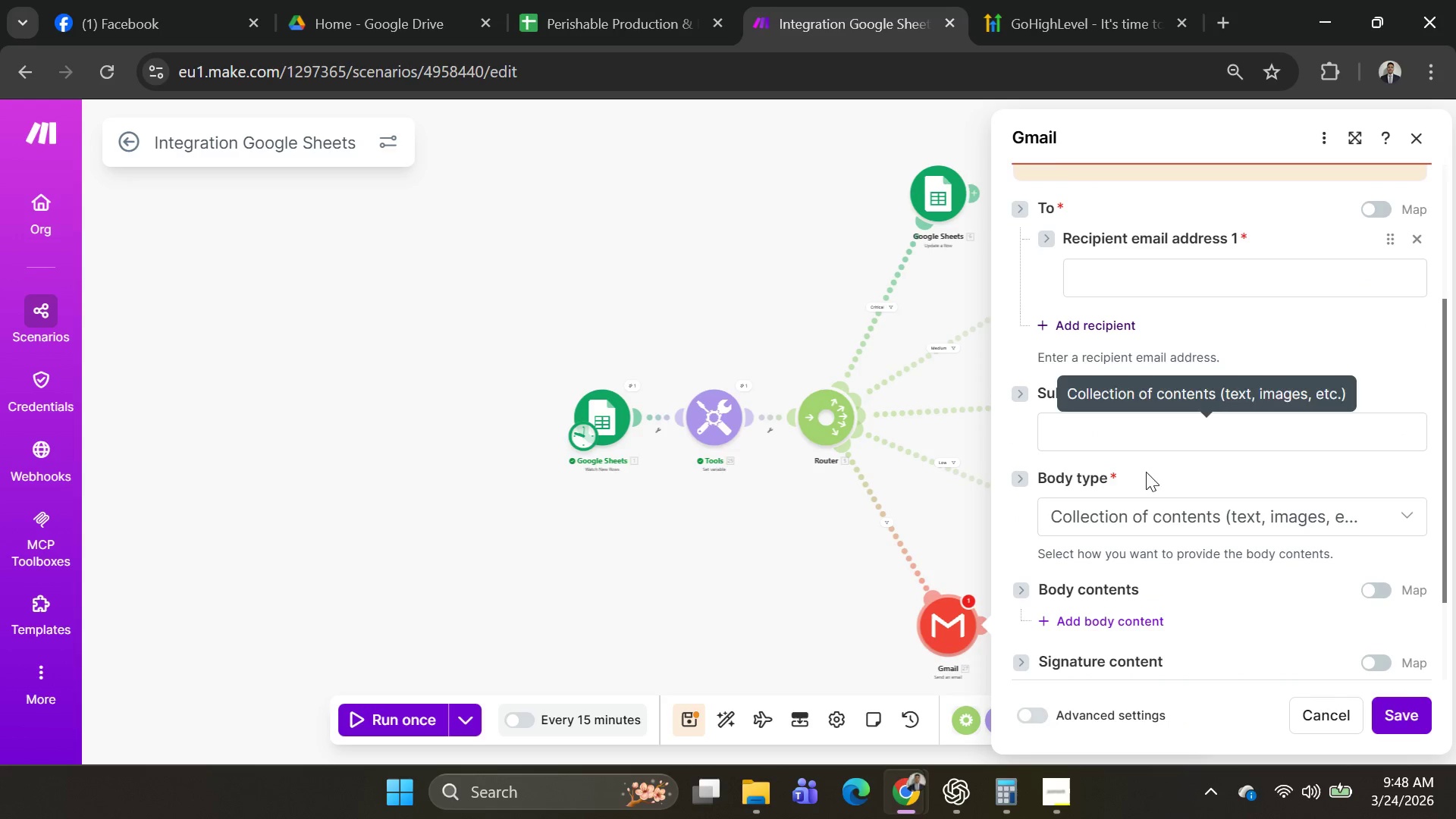 
scroll: coordinate [1168, 510], scroll_direction: down, amount: 2.0
 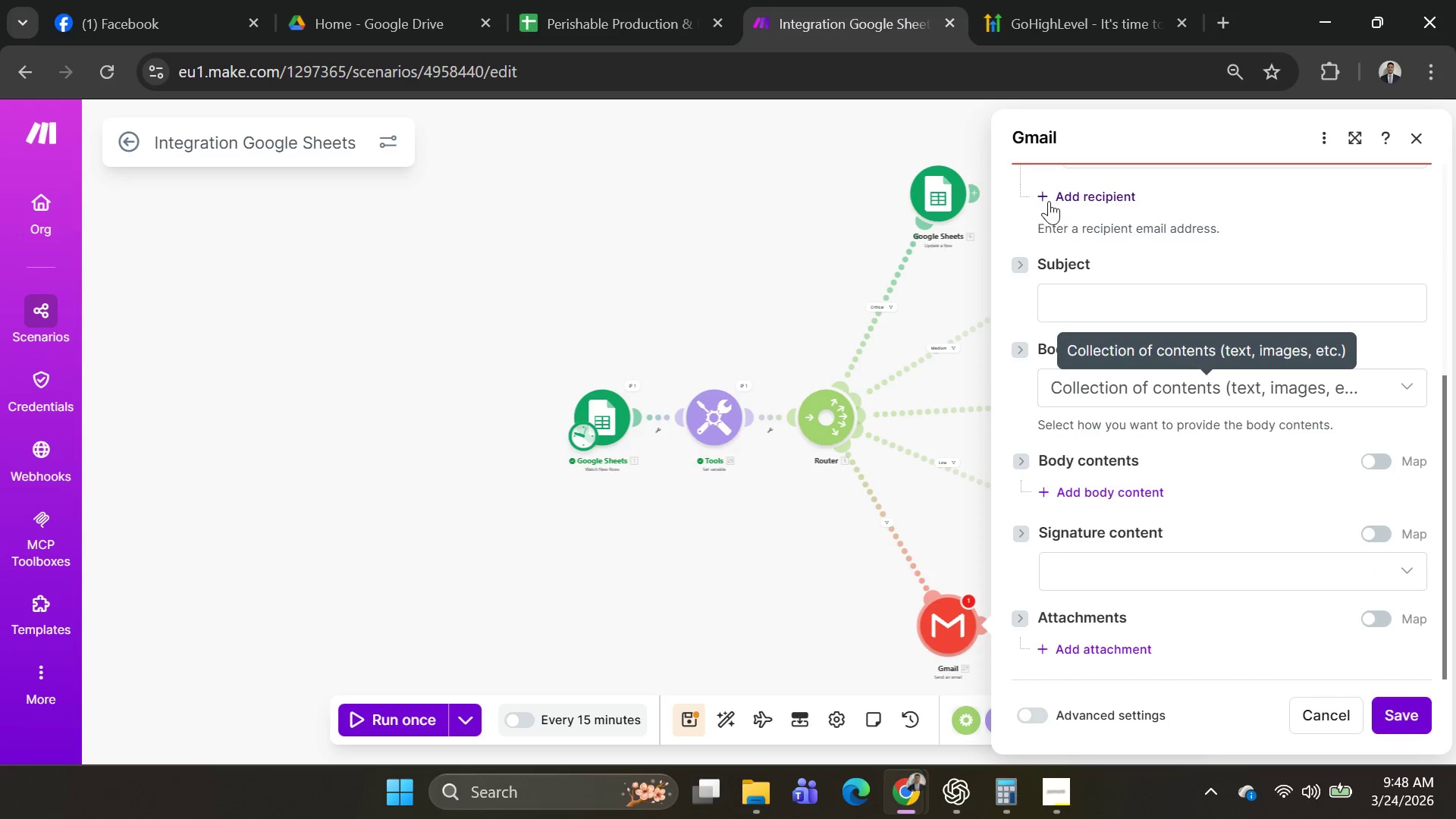 
left_click([1048, 191])
 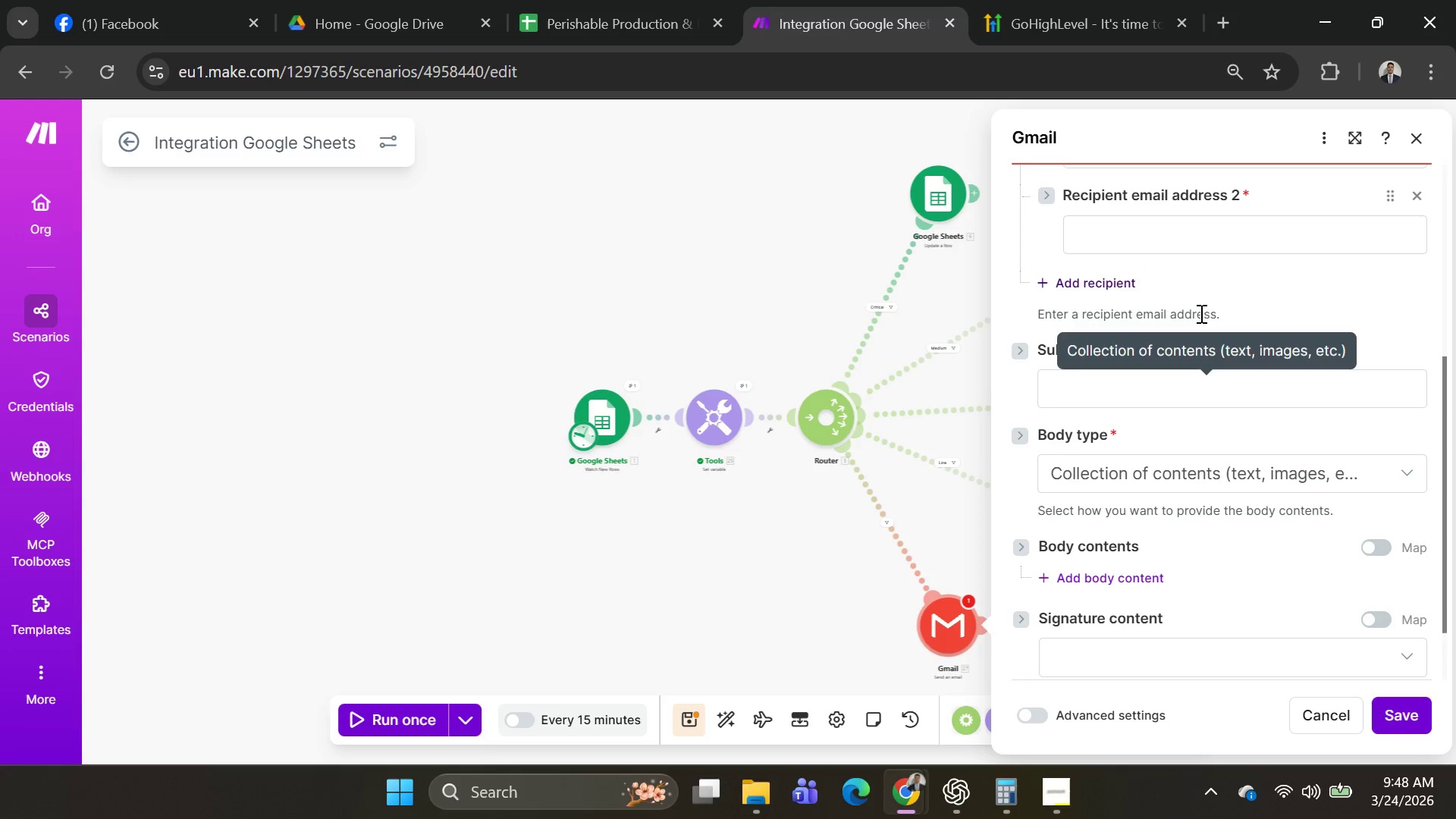 
scroll: coordinate [1190, 321], scroll_direction: up, amount: 1.0
 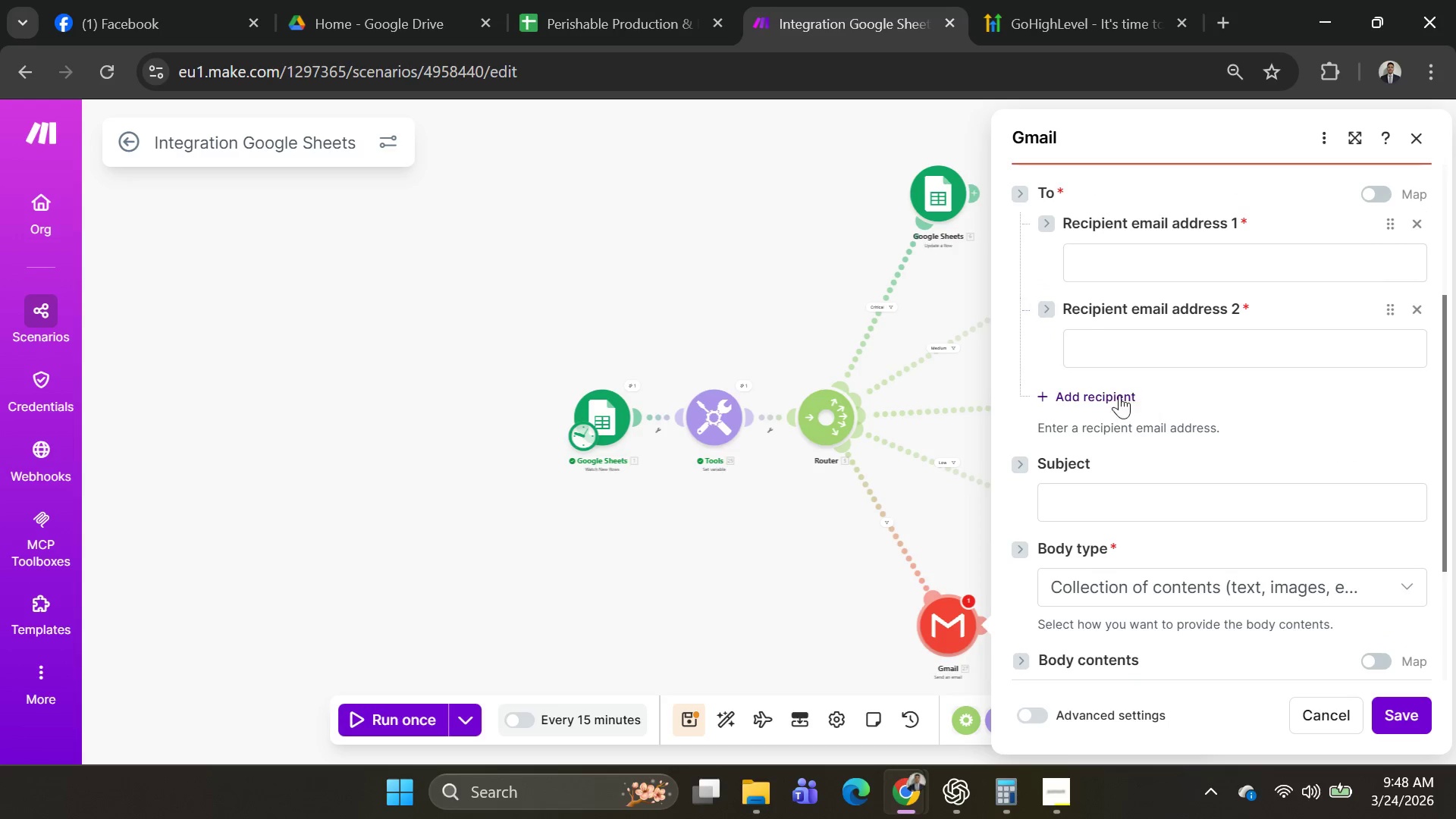 
left_click([1066, 394])
 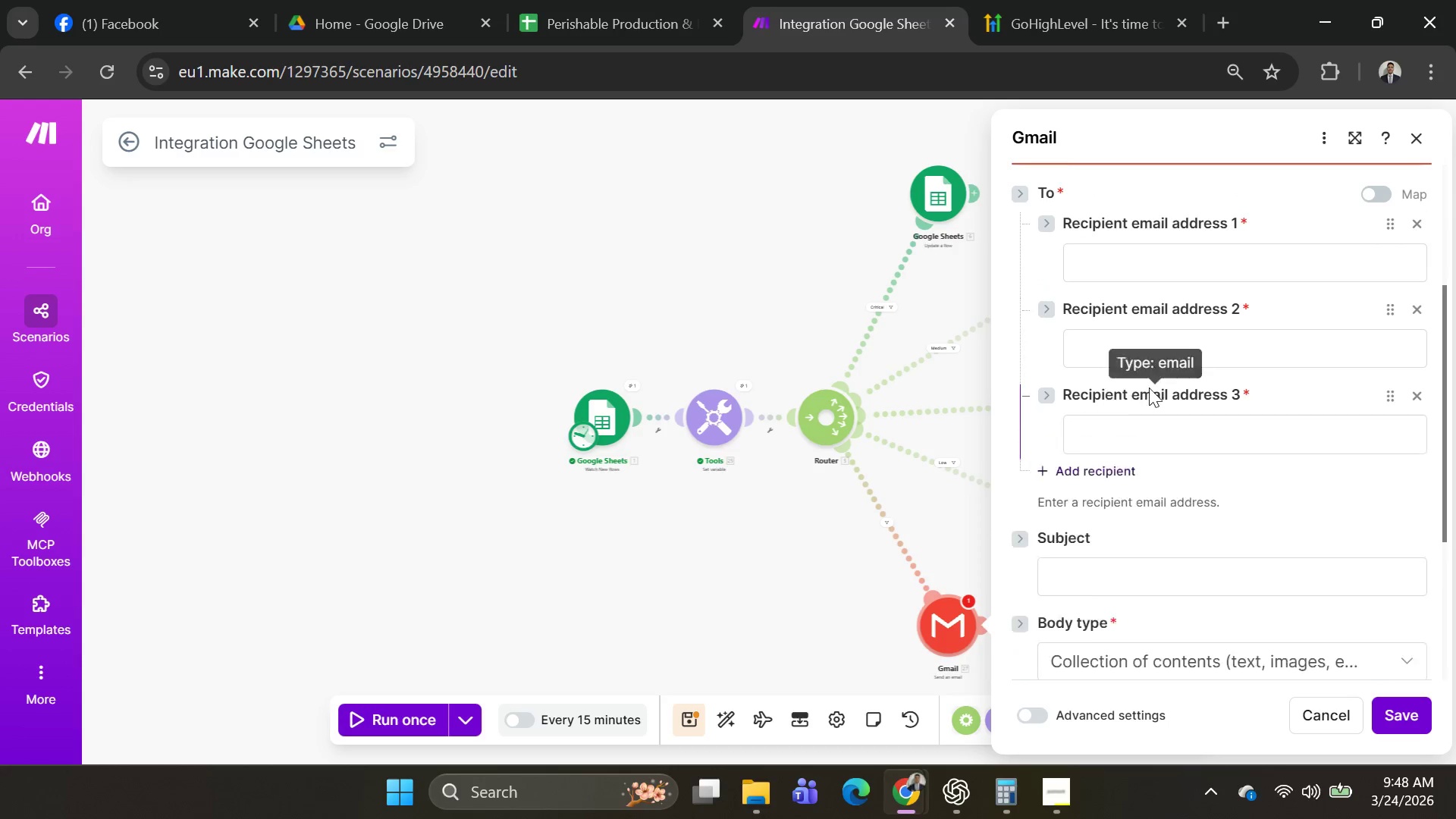 
scroll: coordinate [1144, 313], scroll_direction: down, amount: 2.0
 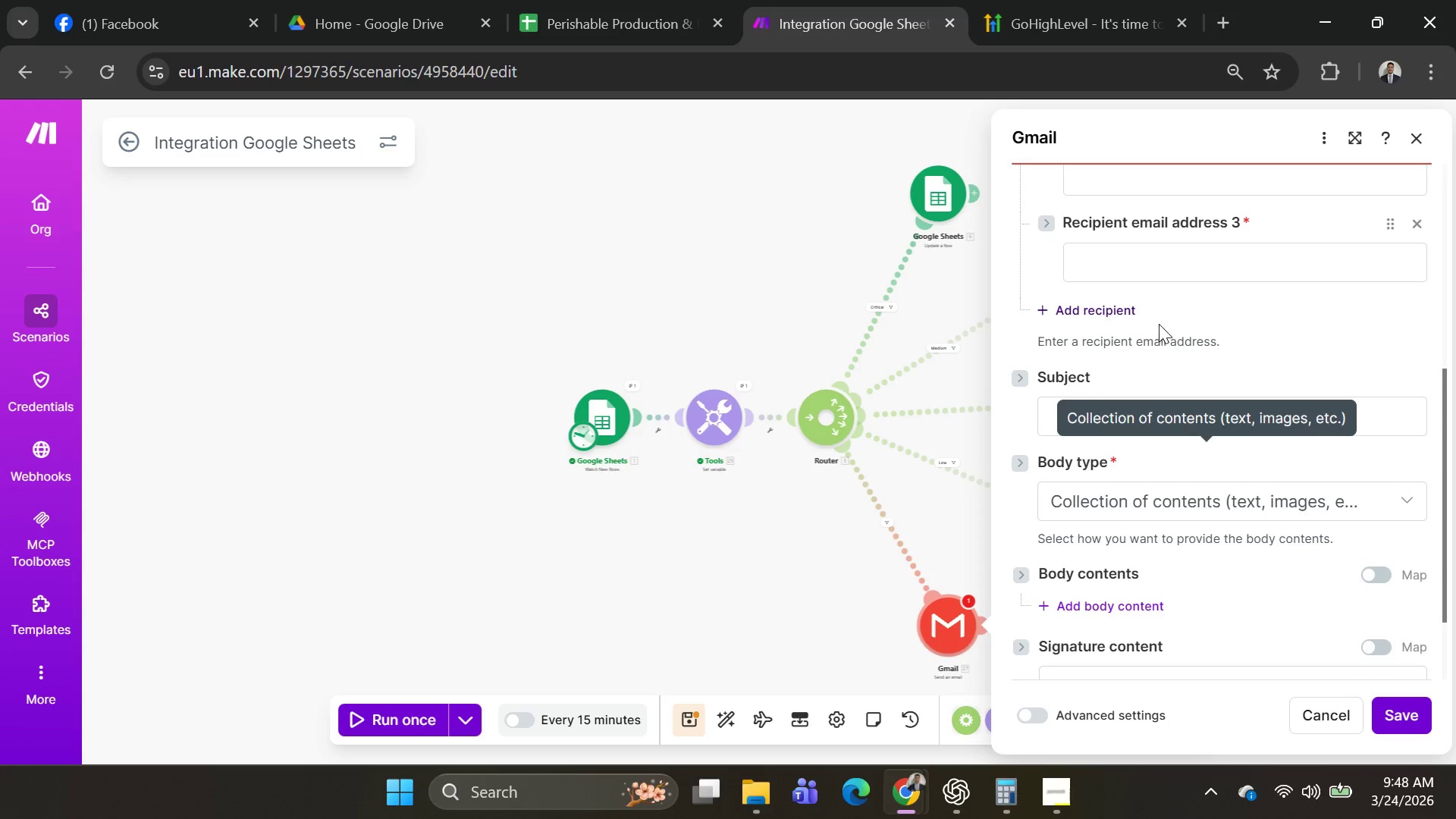 
scroll: coordinate [1131, 405], scroll_direction: up, amount: 2.0
 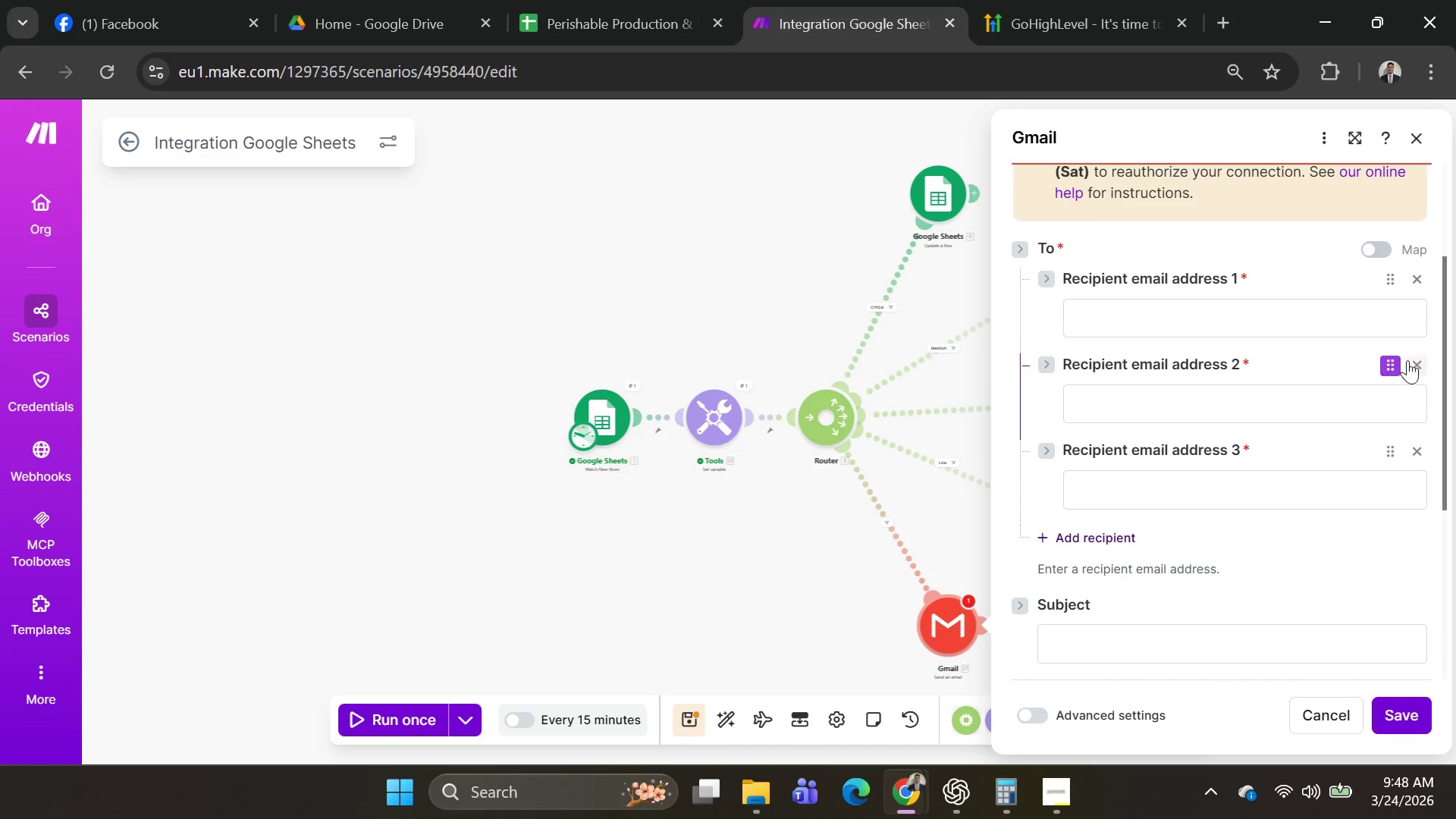 
left_click([1418, 371])
 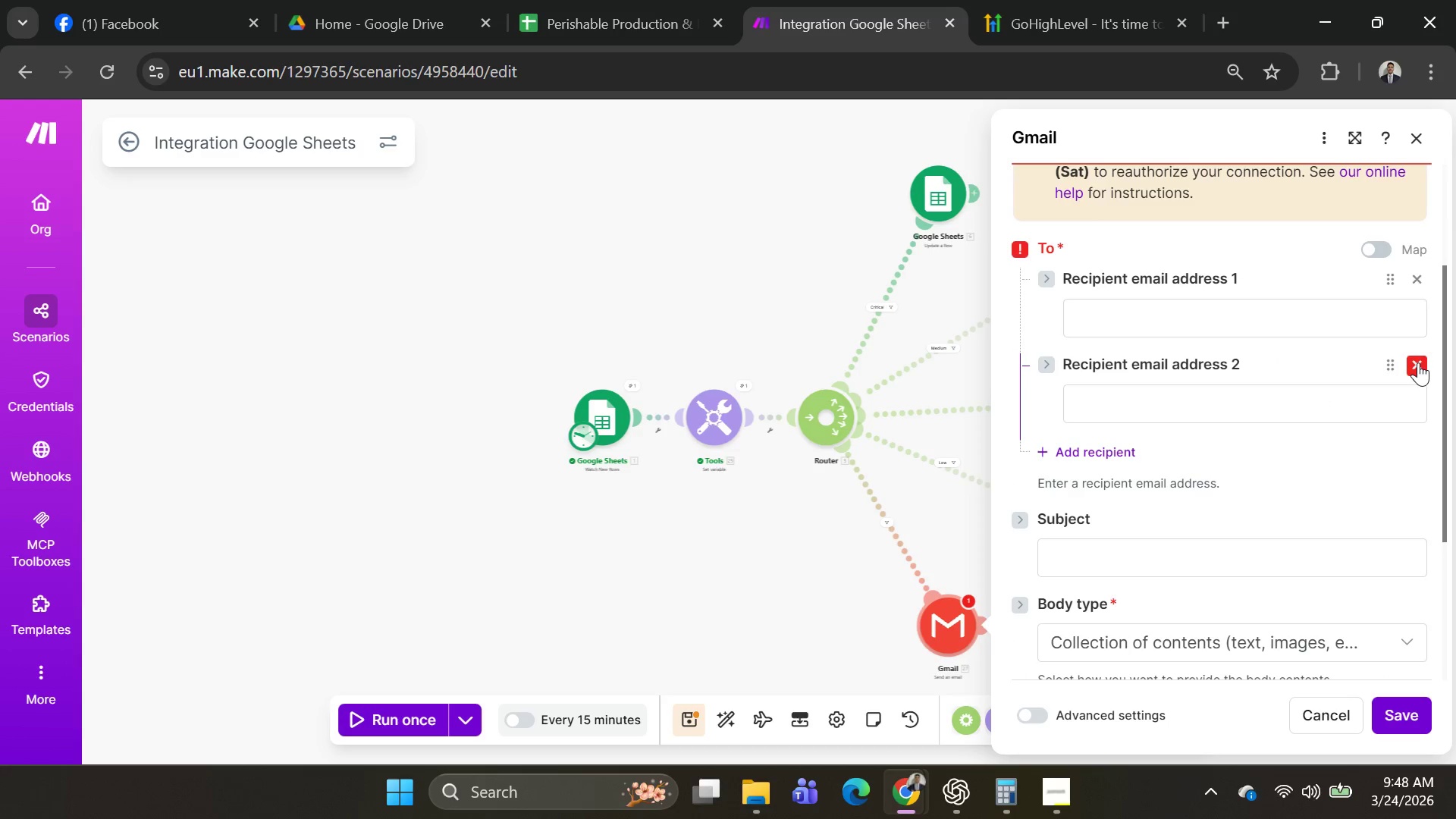 
left_click([1418, 361])
 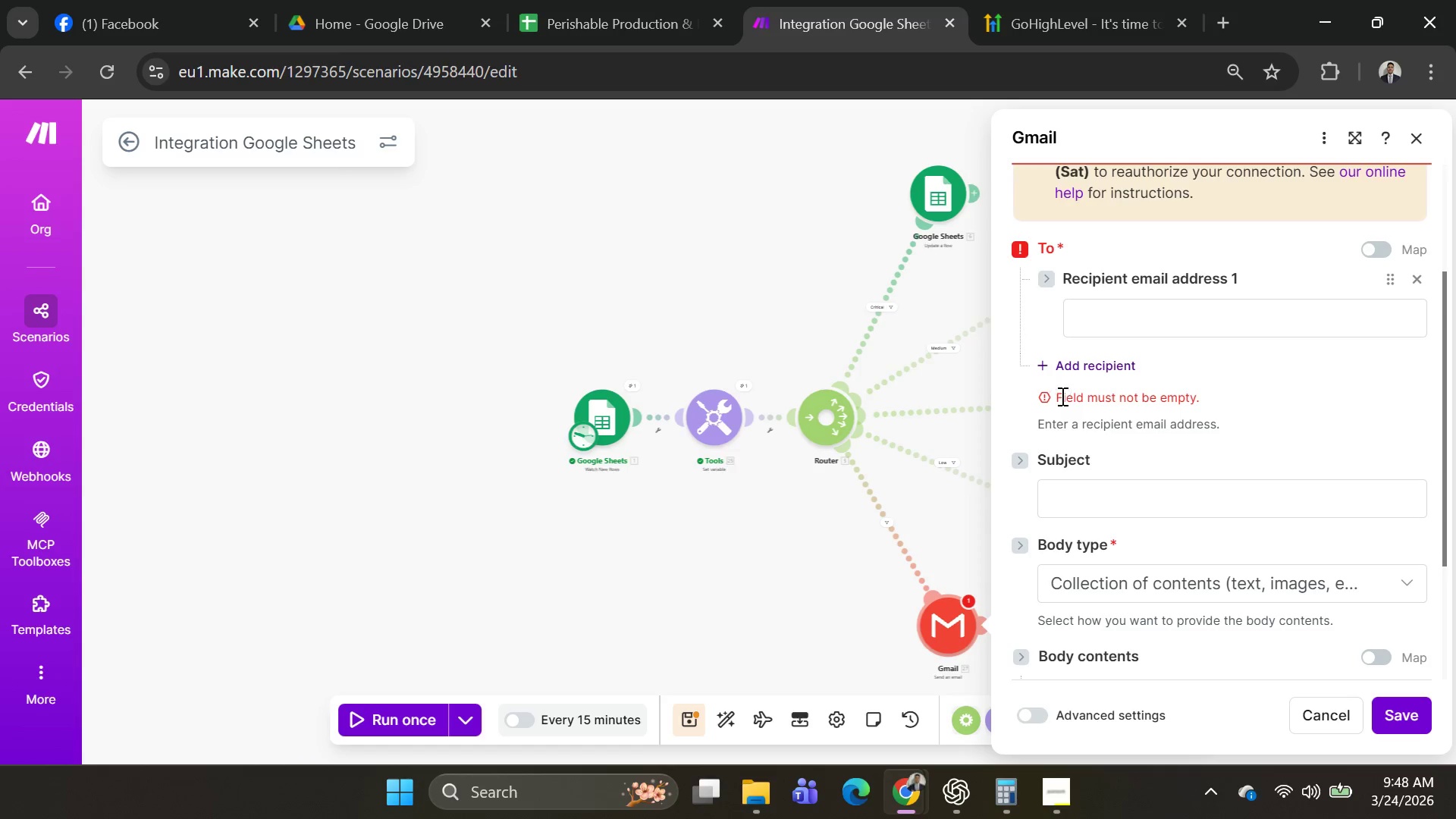 
left_click([1059, 486])
 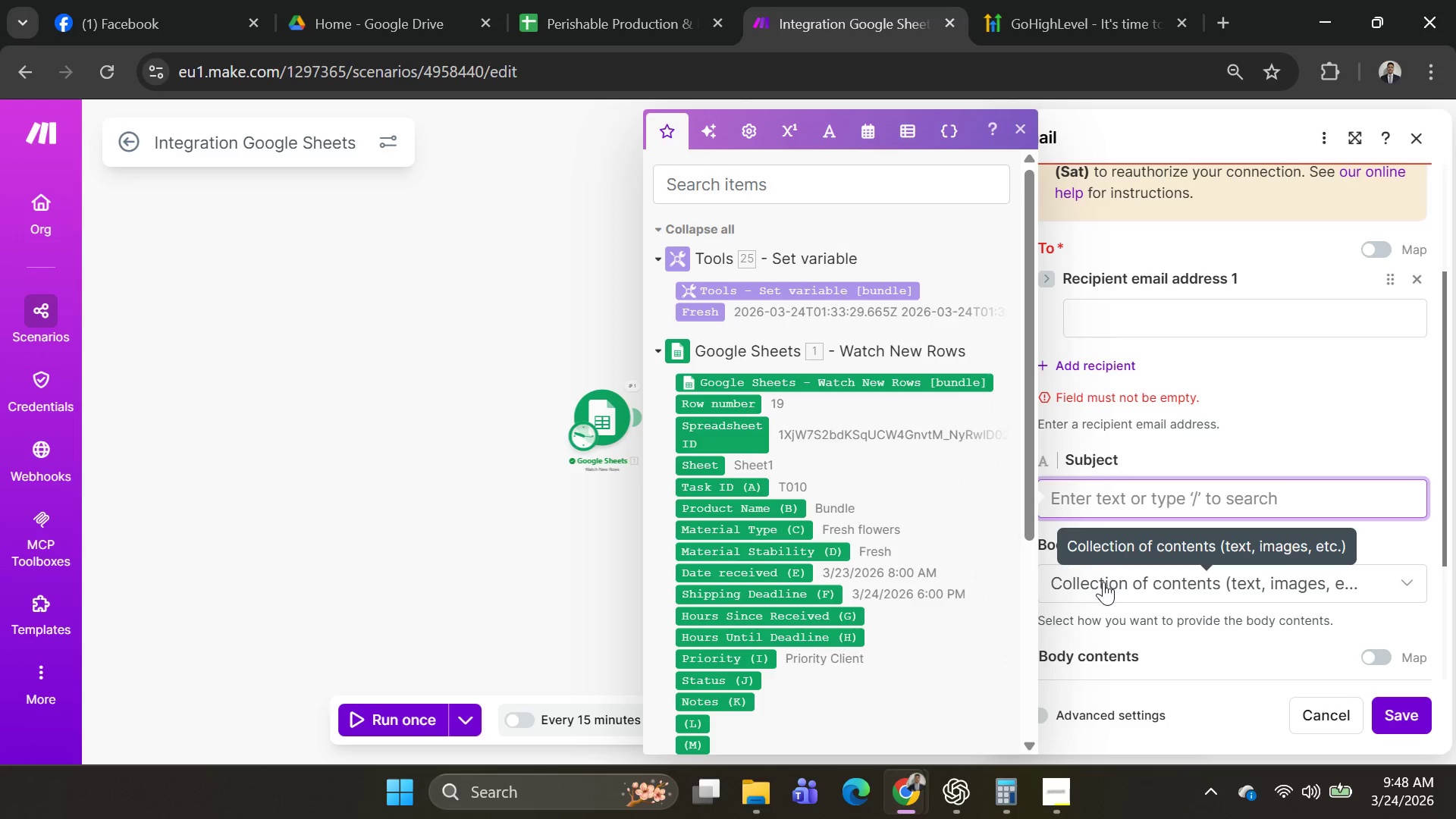 
left_click([1103, 582])
 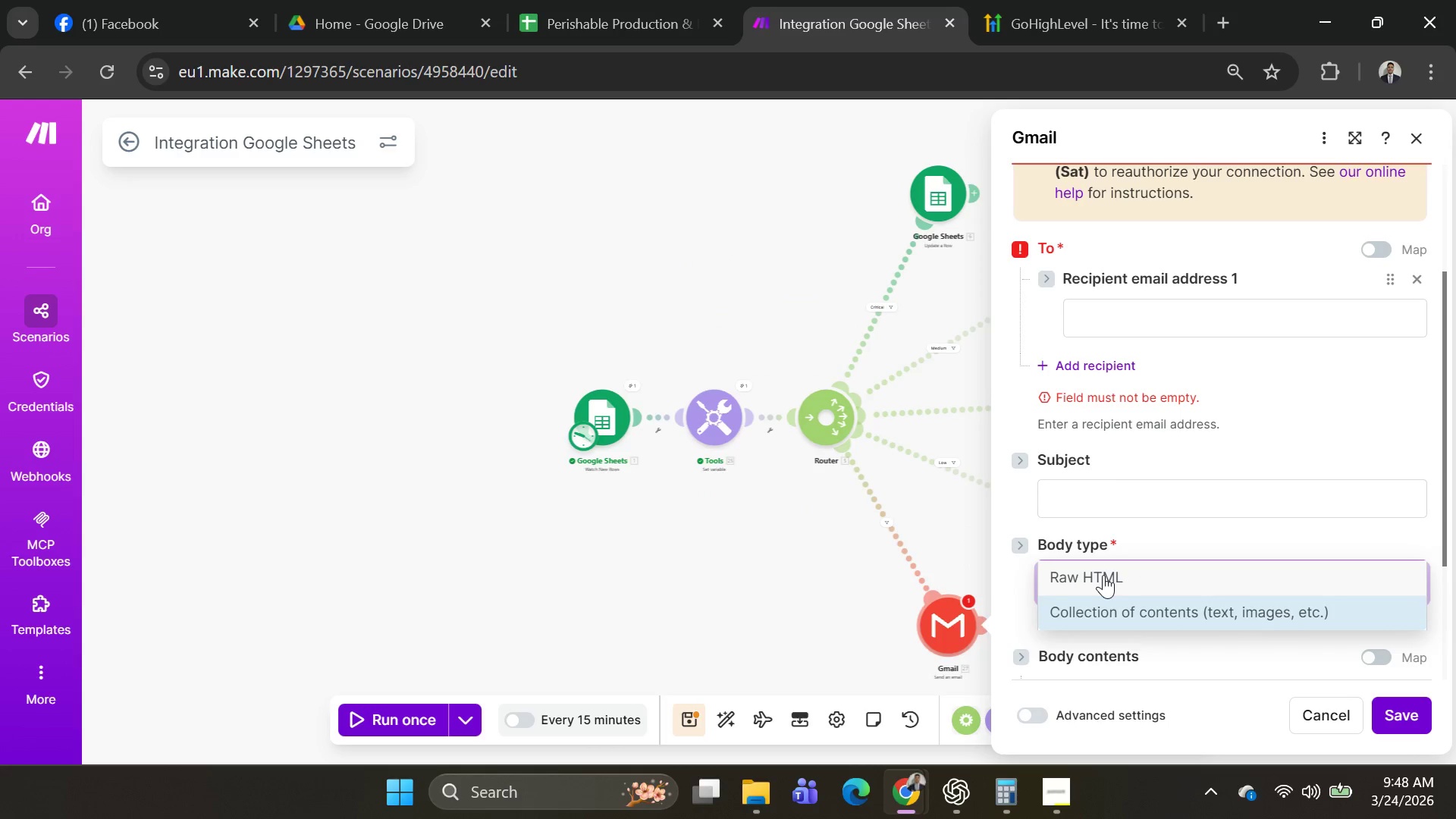 
left_click([1132, 617])
 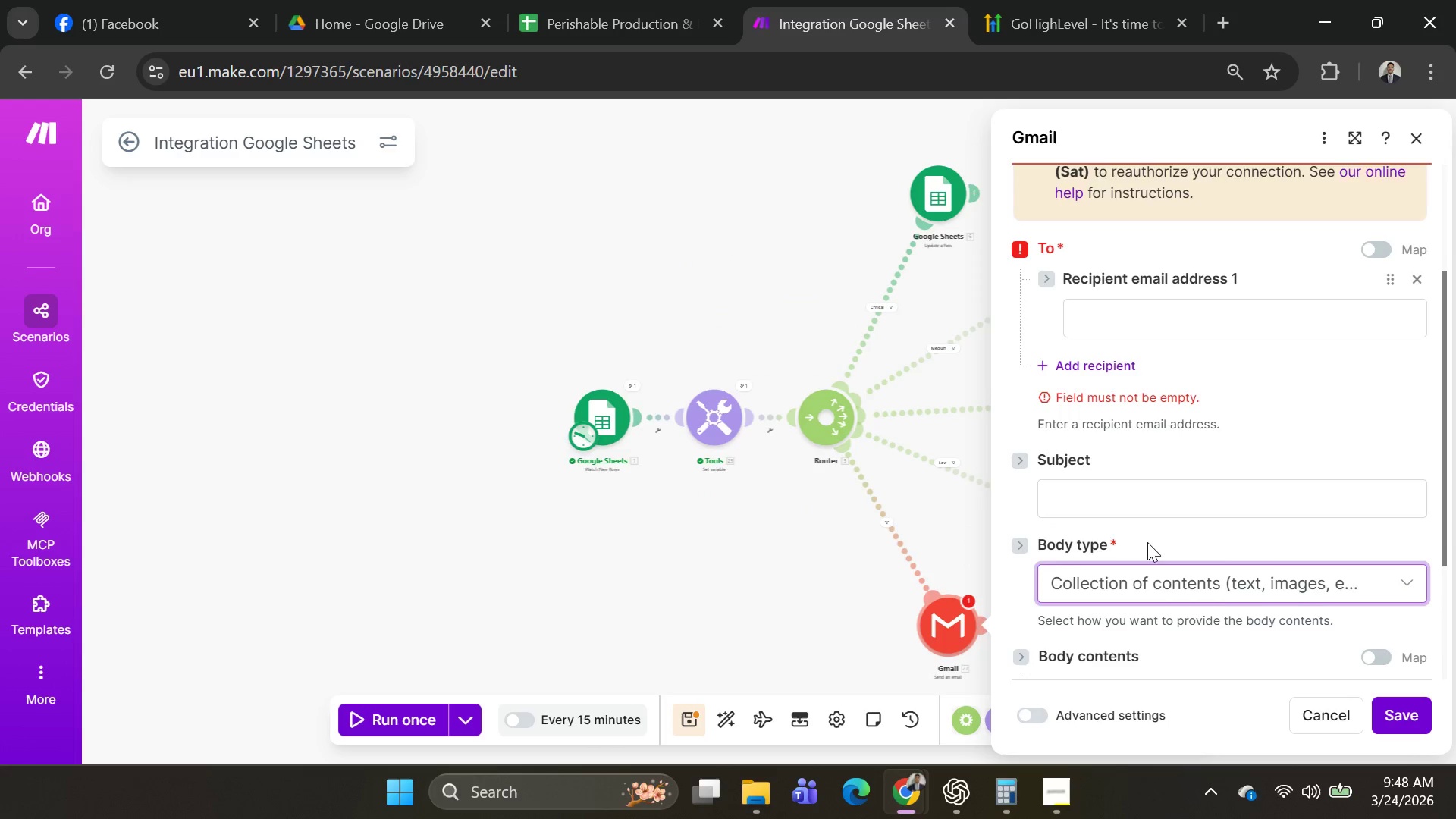 
scroll: coordinate [1151, 534], scroll_direction: down, amount: 2.0
 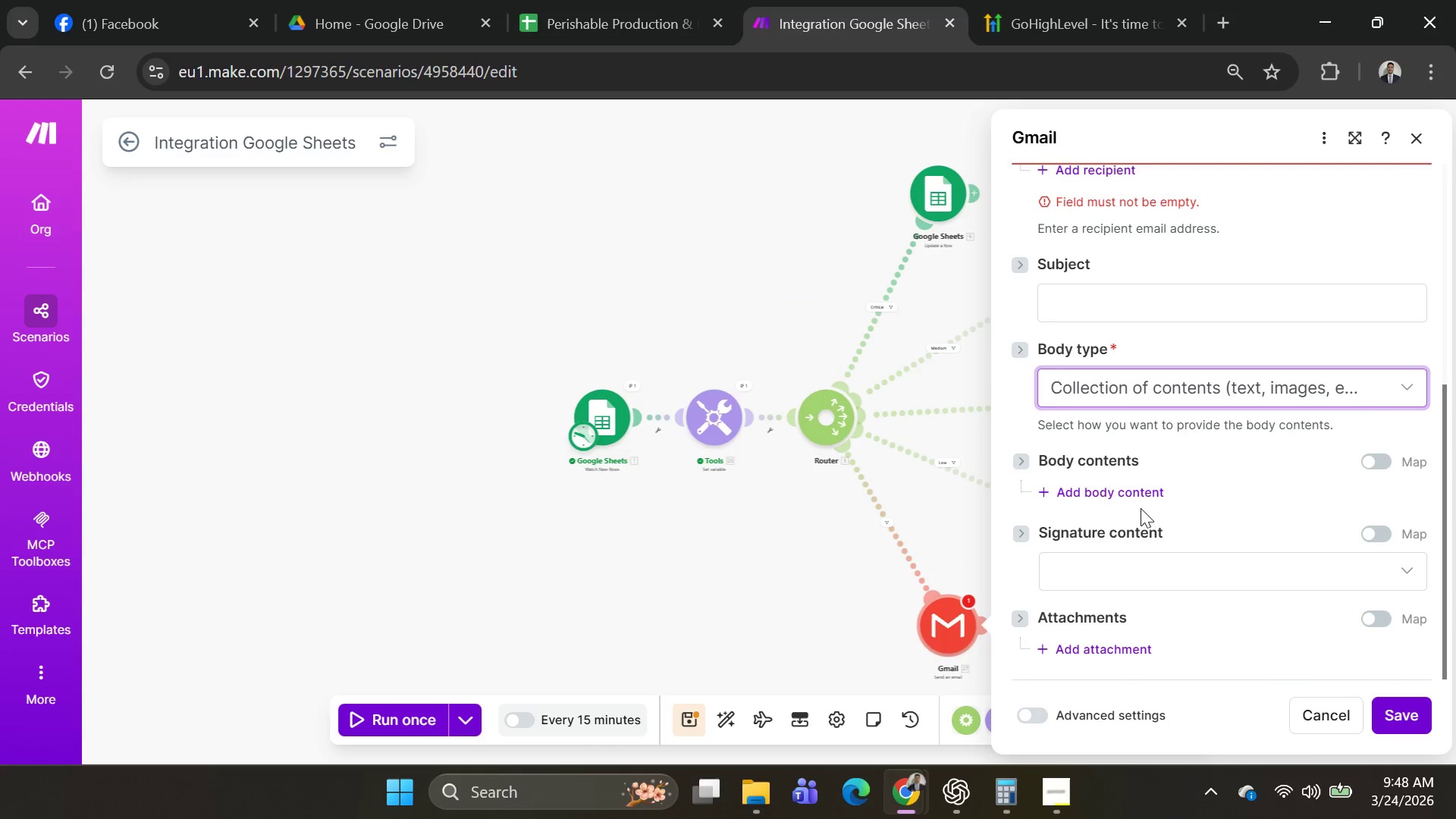 
left_click([1135, 497])
 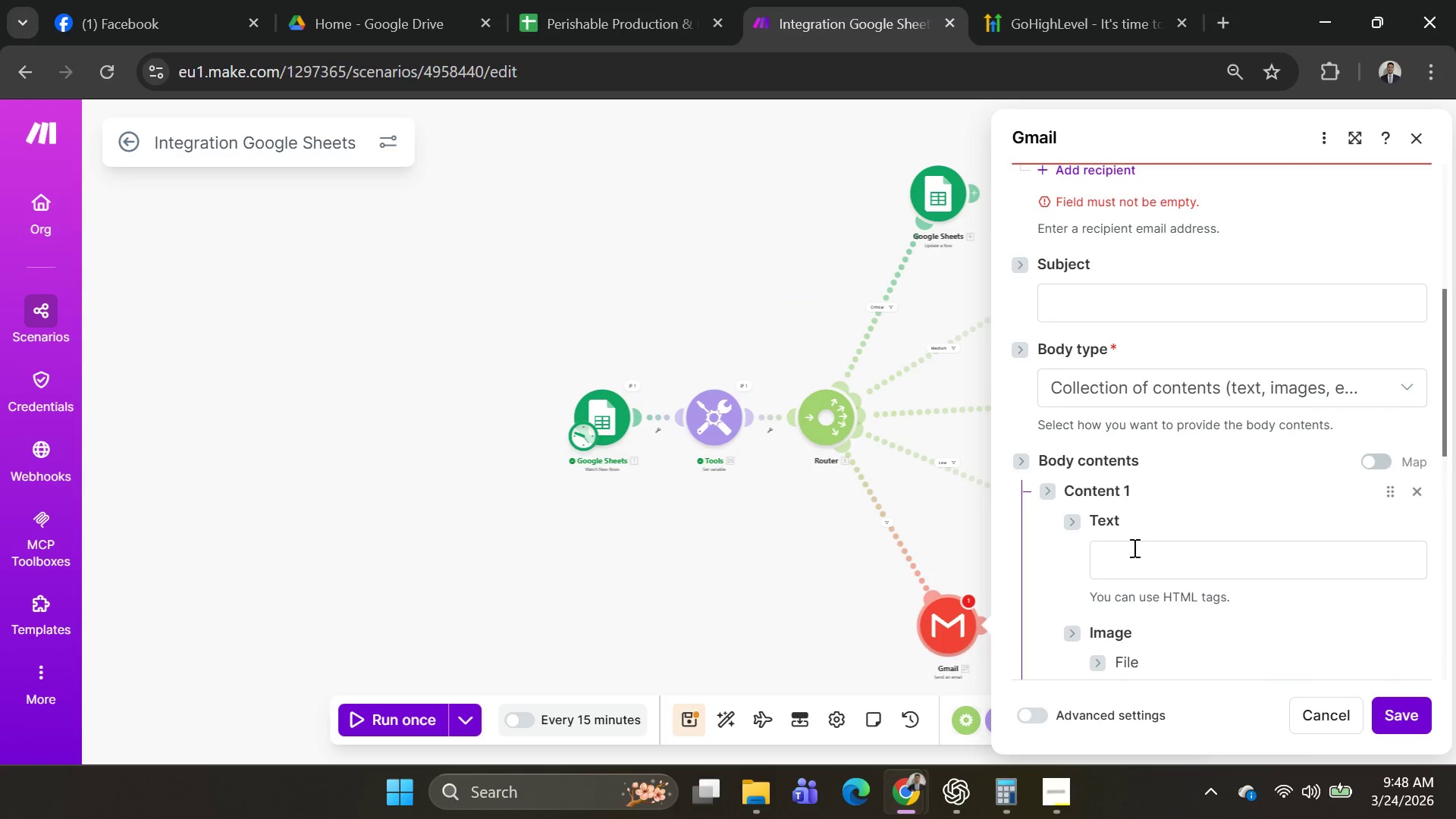 
left_click([1132, 557])
 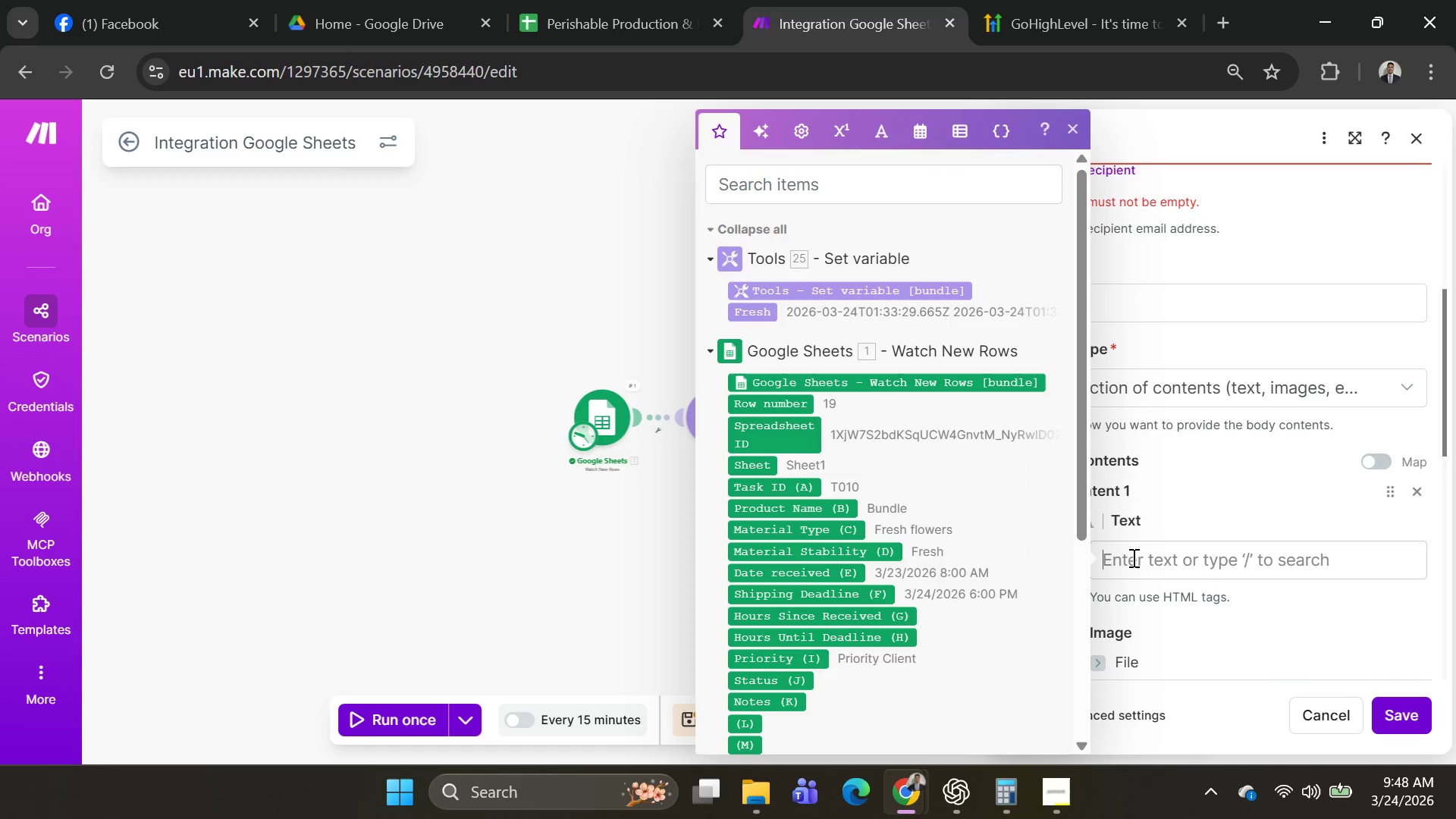 
key(Control+V)
 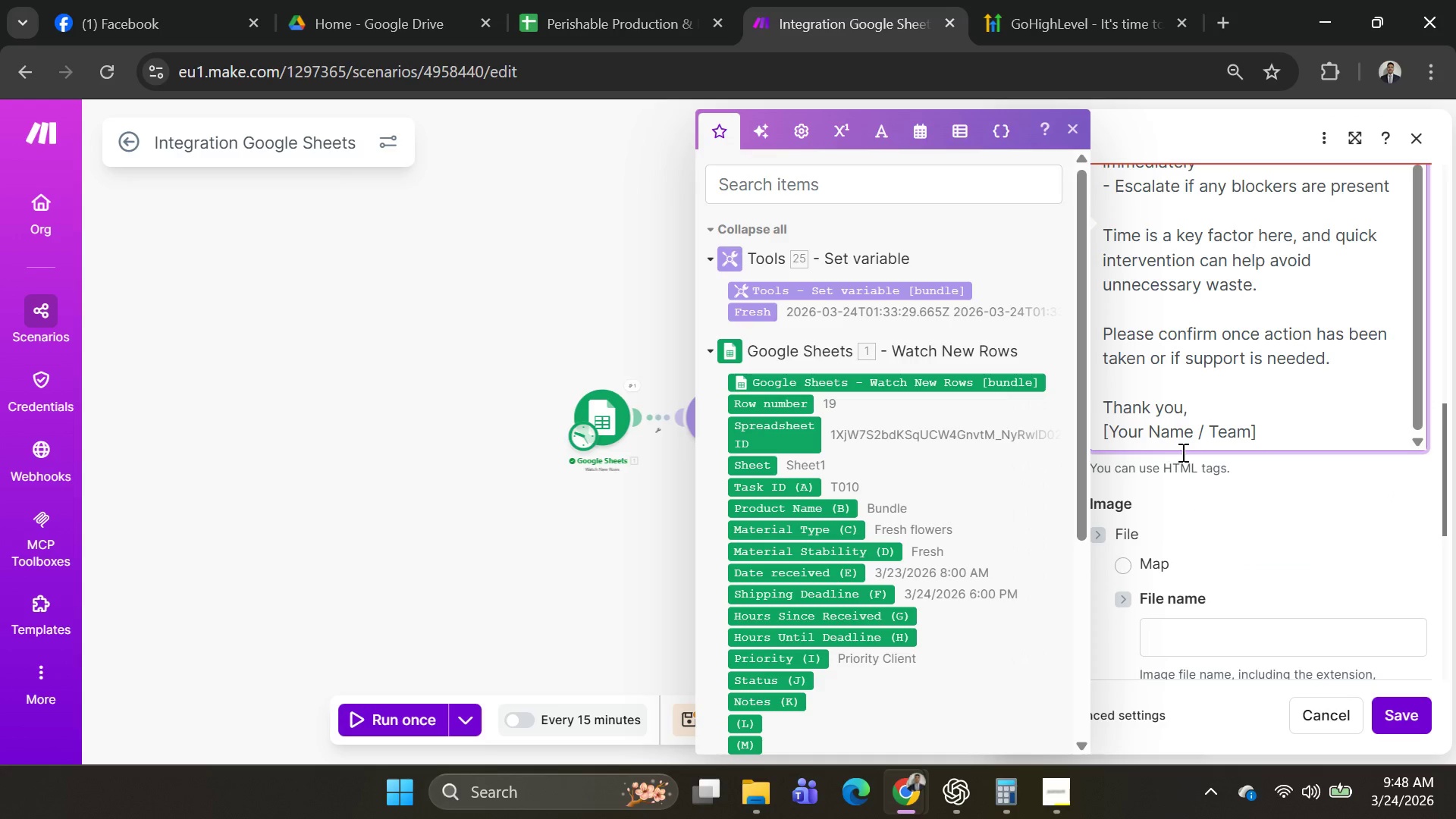 
scroll: coordinate [1236, 378], scroll_direction: up, amount: 13.0
 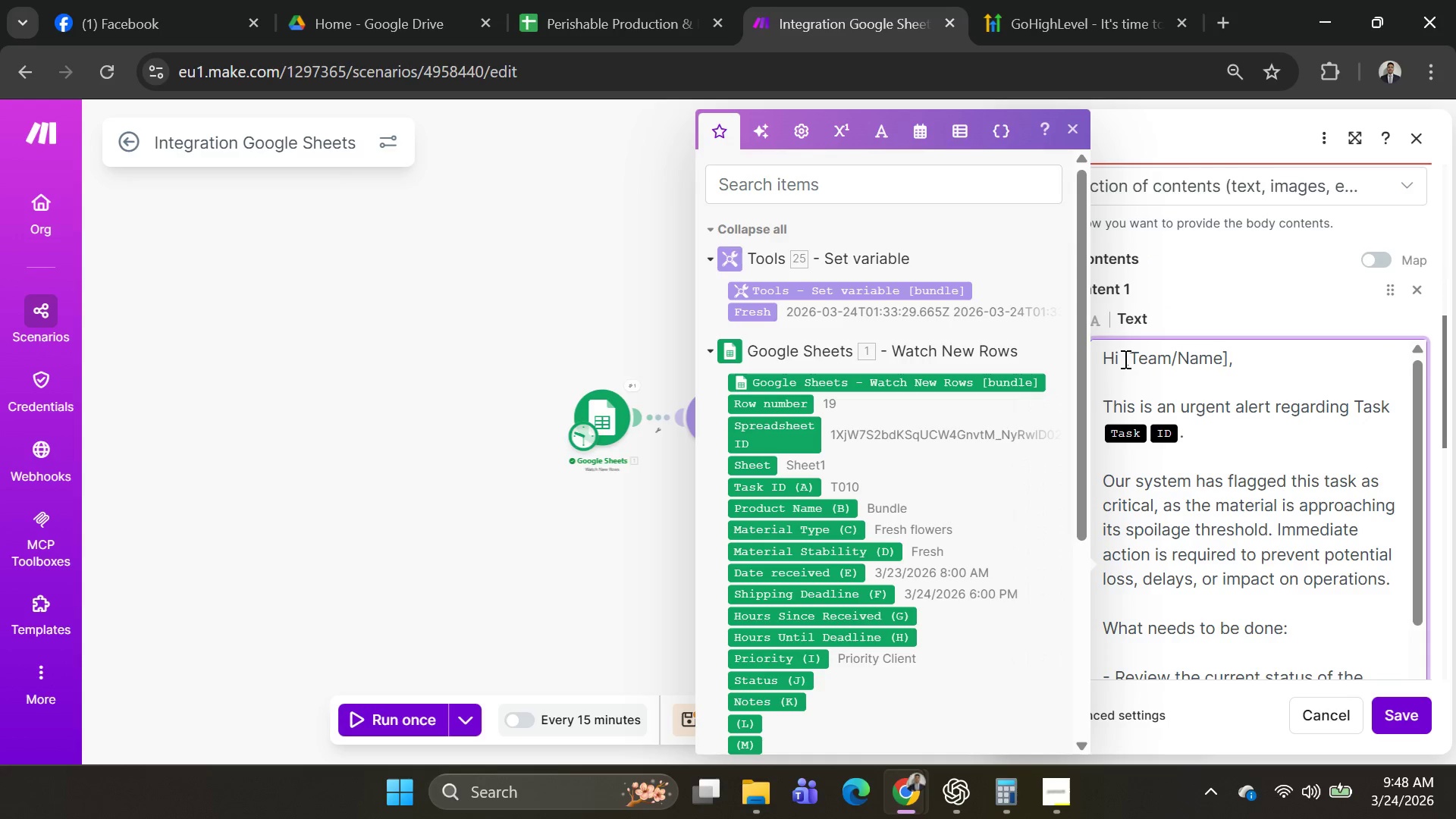 
left_click_drag(start_coordinate=[1126, 353], to_coordinate=[1222, 352])
 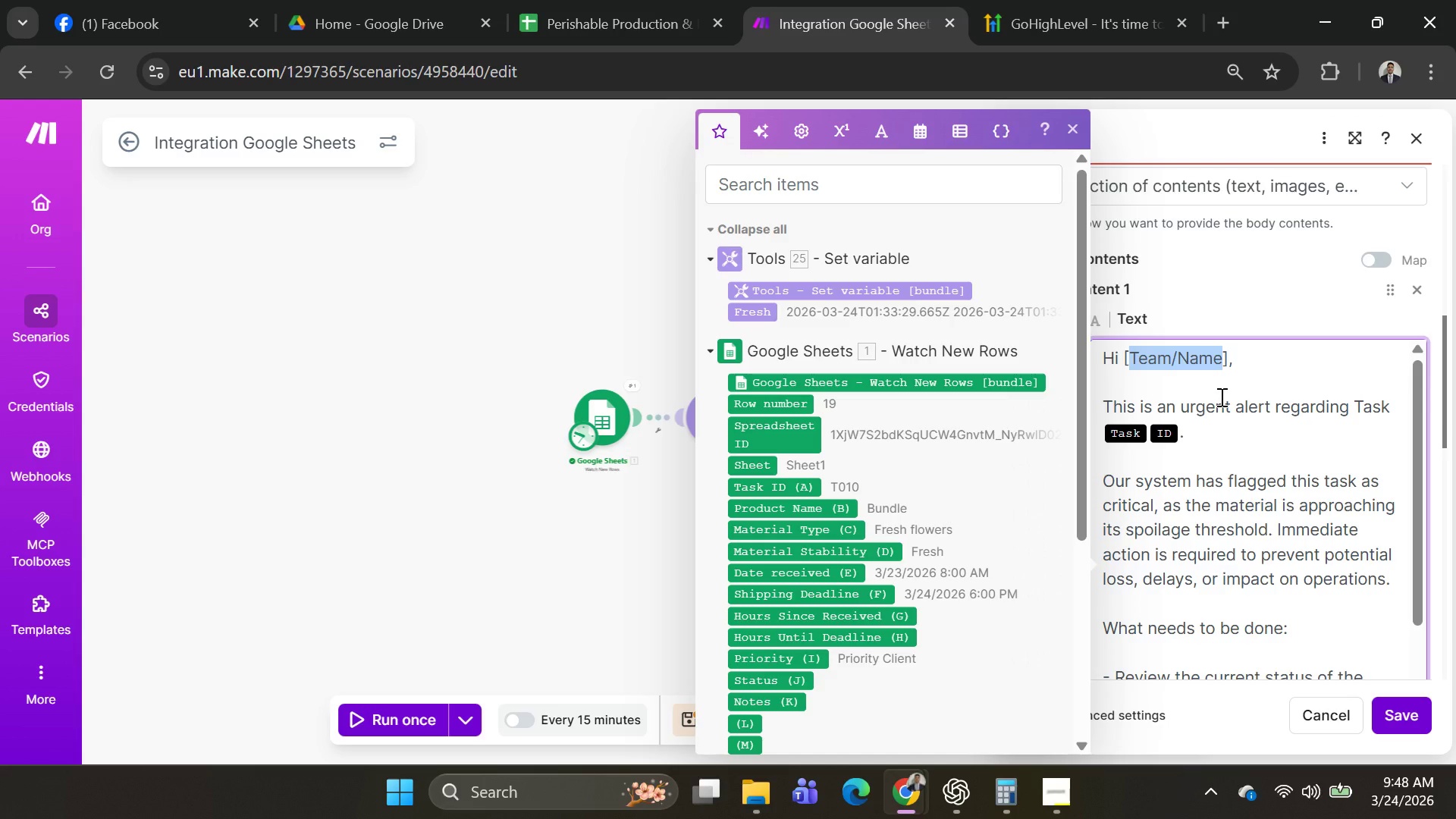 
key(Backspace)
 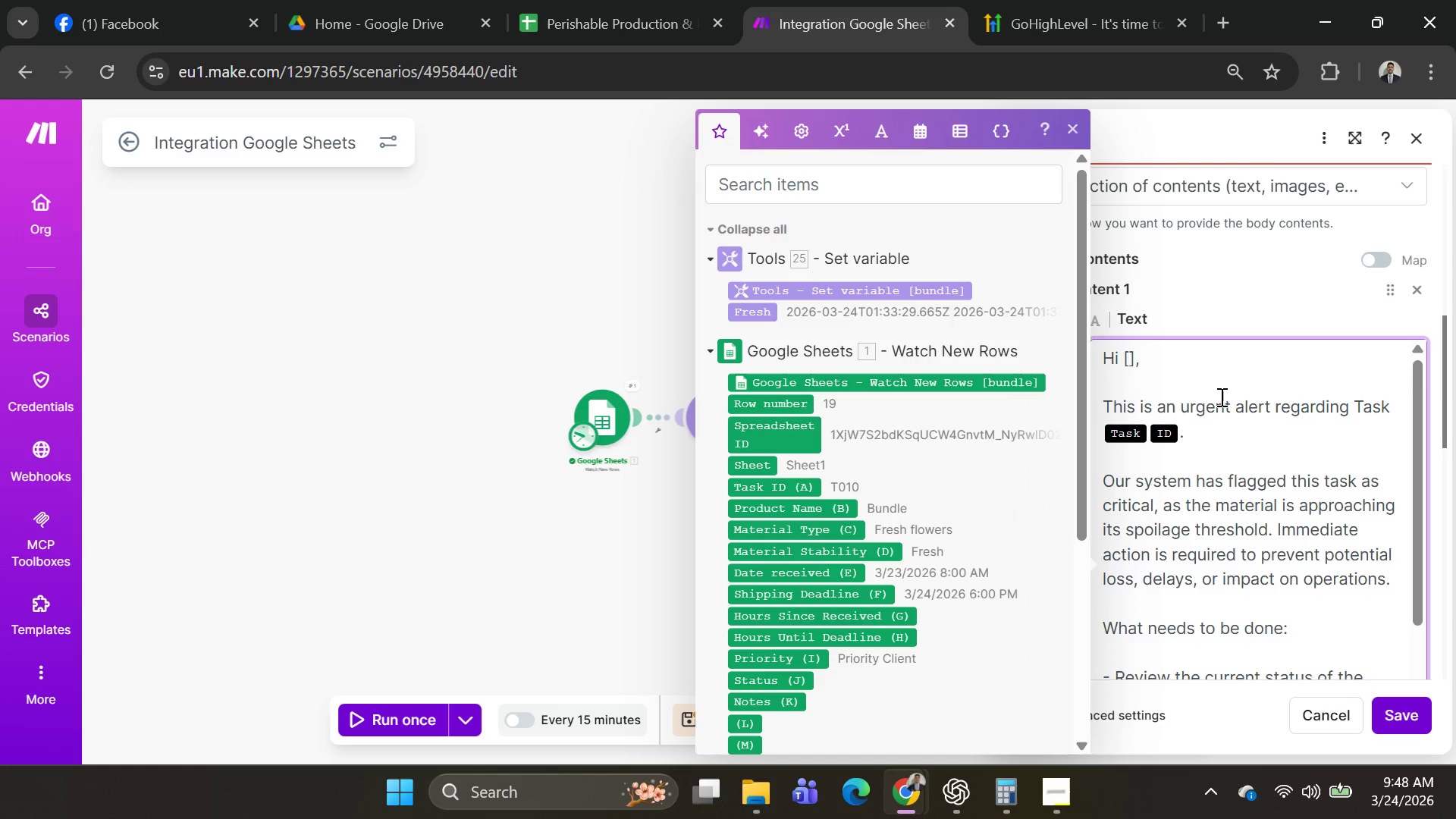 
key(ArrowRight)
 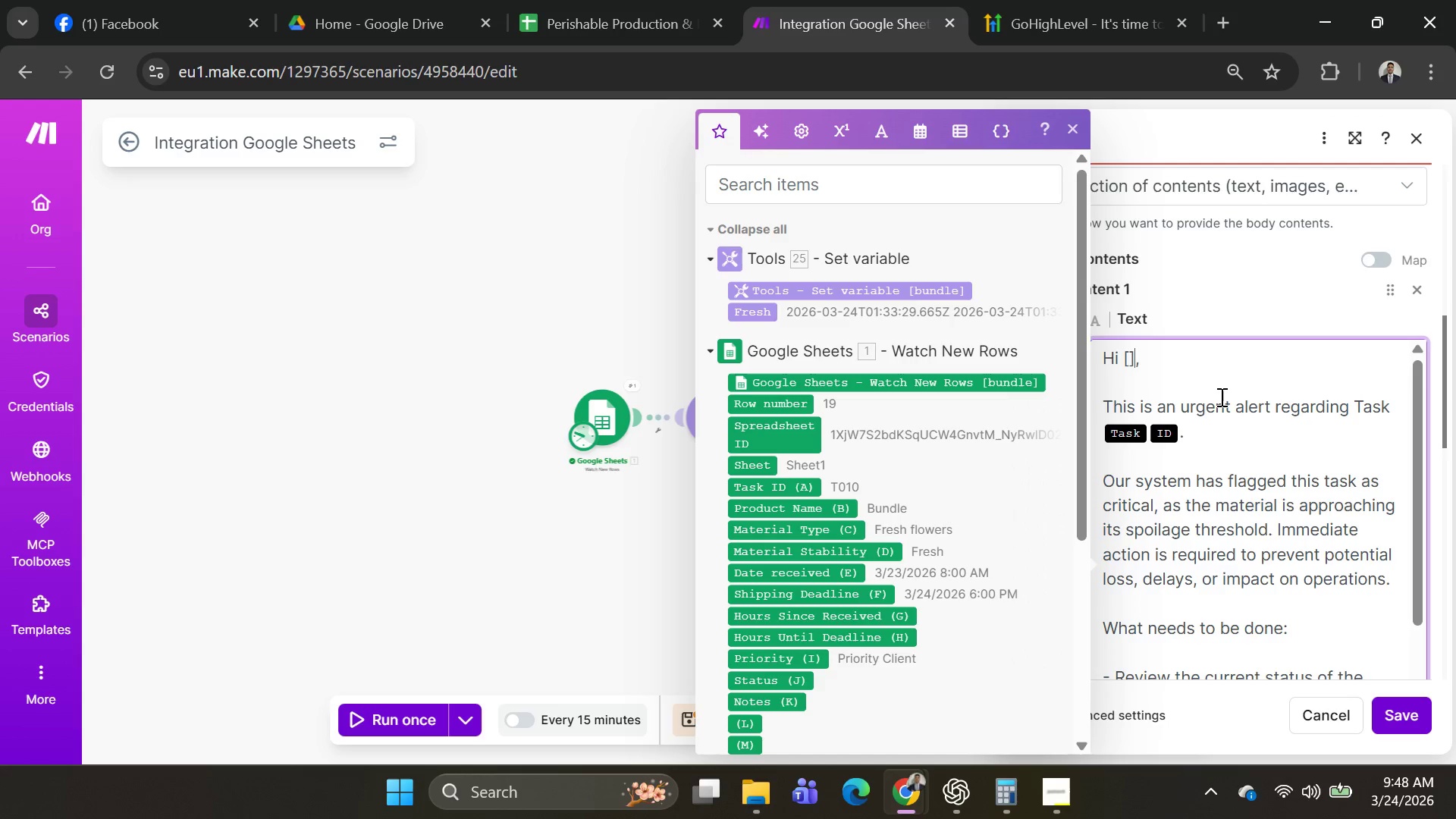 
key(Backspace)
 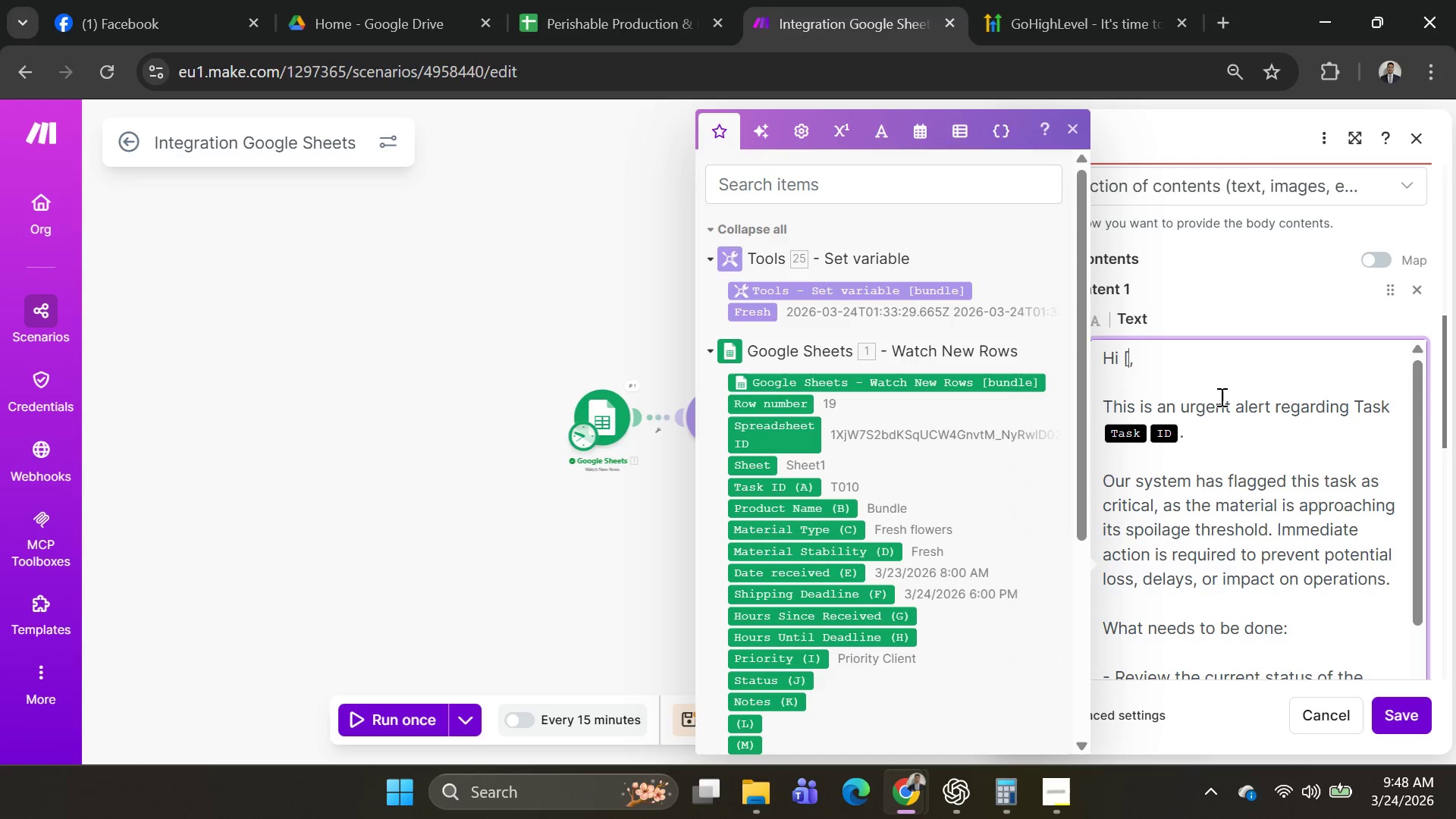 
key(Backspace)
 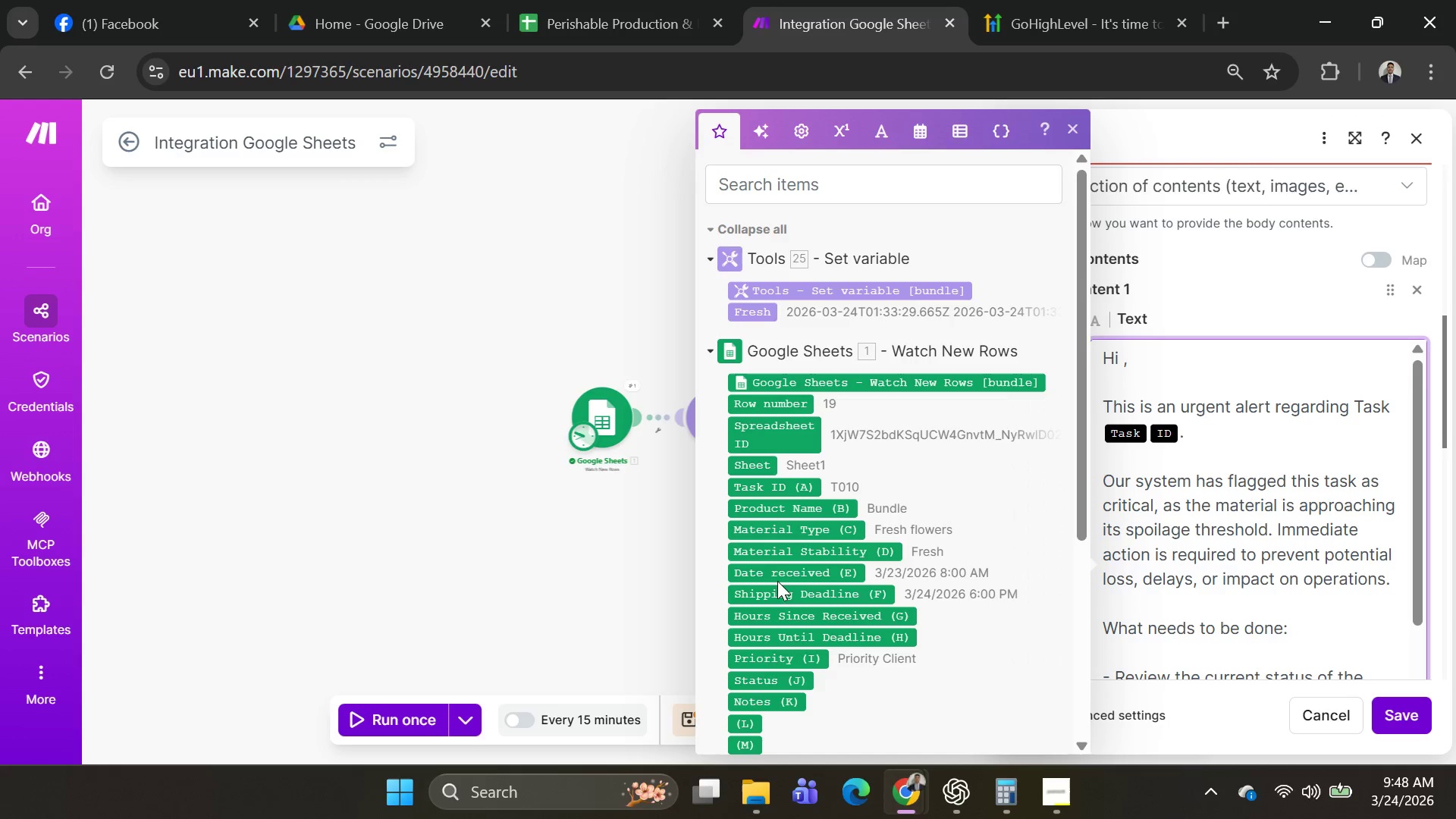 
scroll: coordinate [895, 501], scroll_direction: down, amount: 1.0
 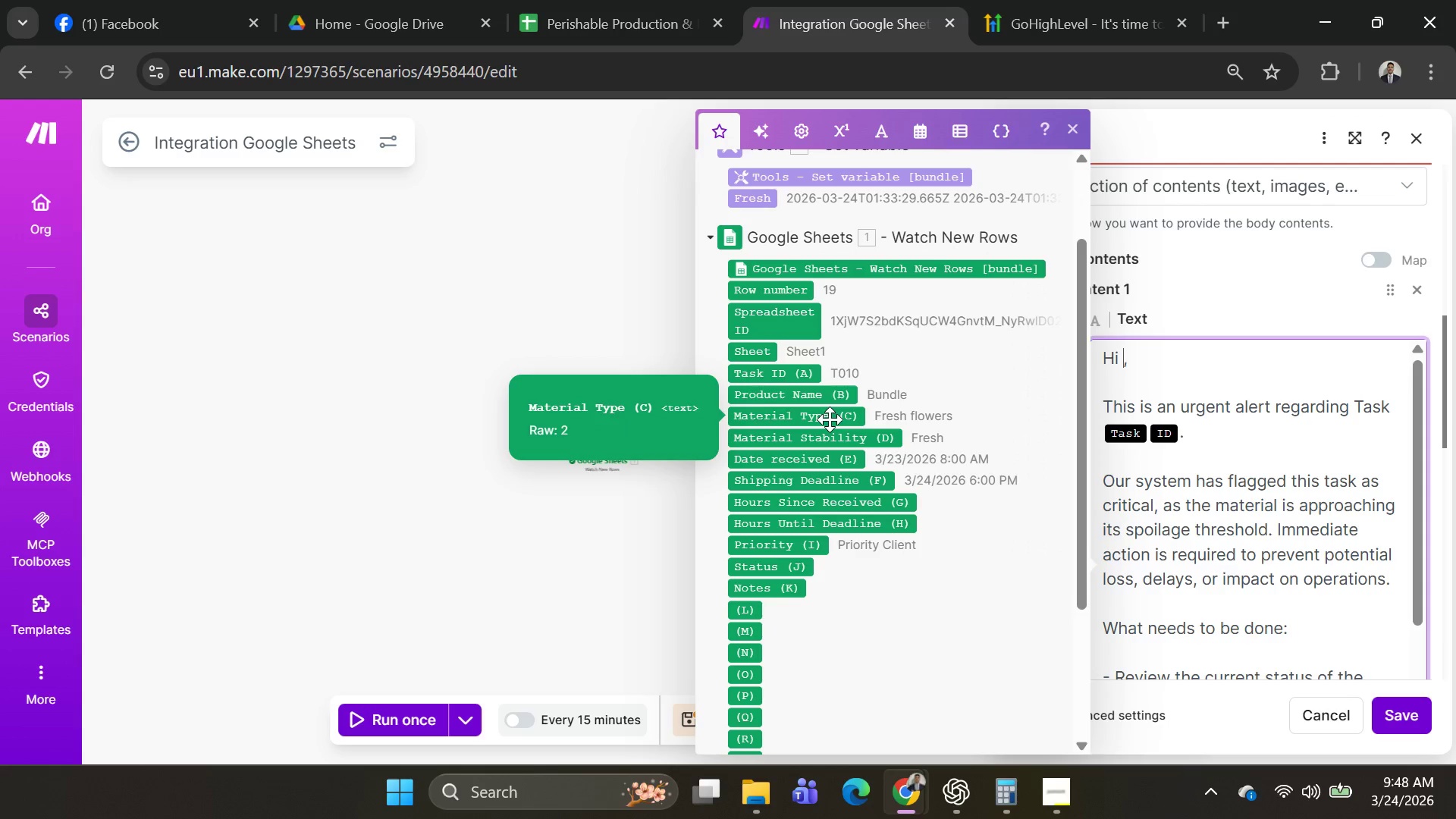 
wait(6.61)
 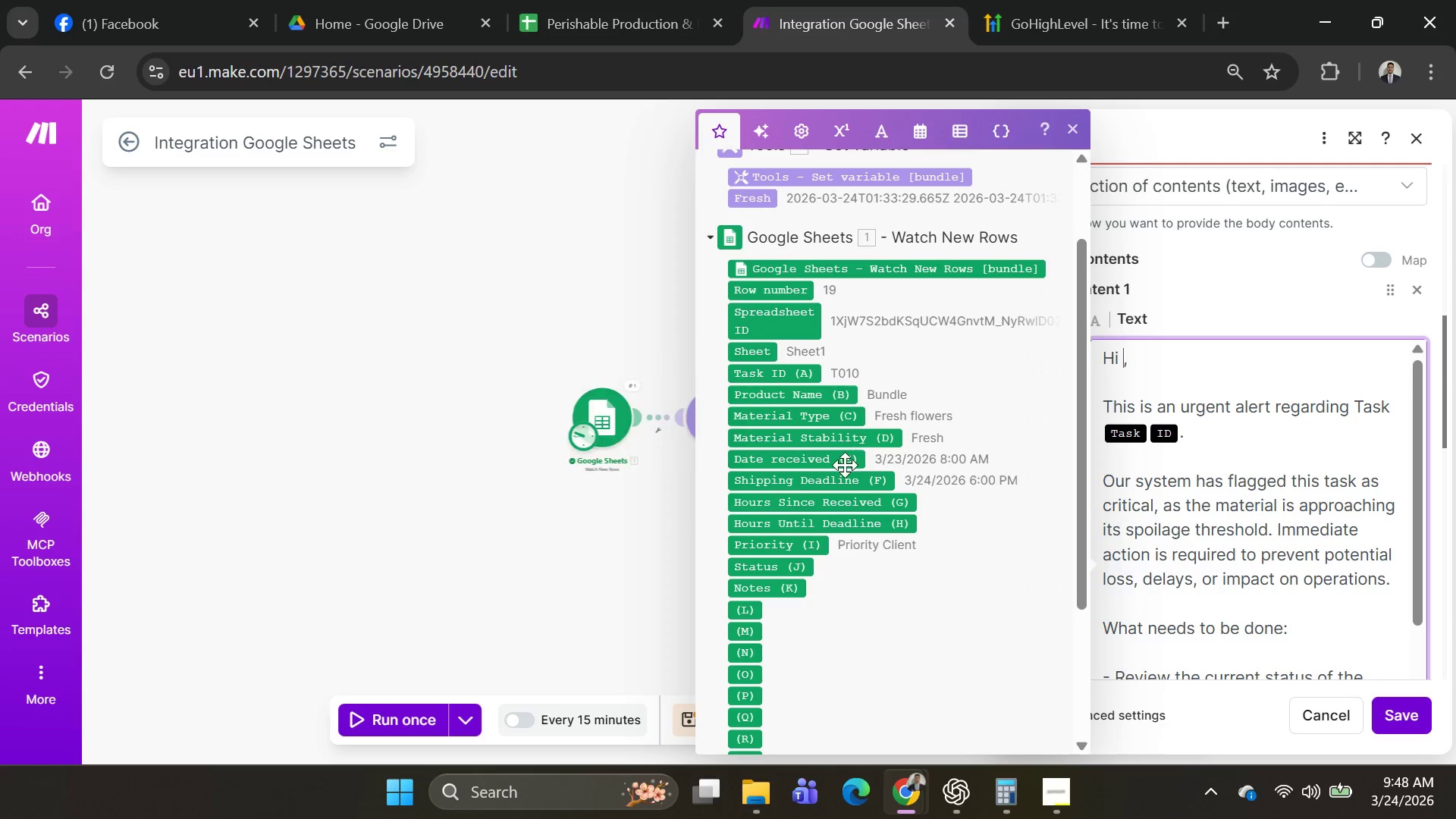 
type(Team)
 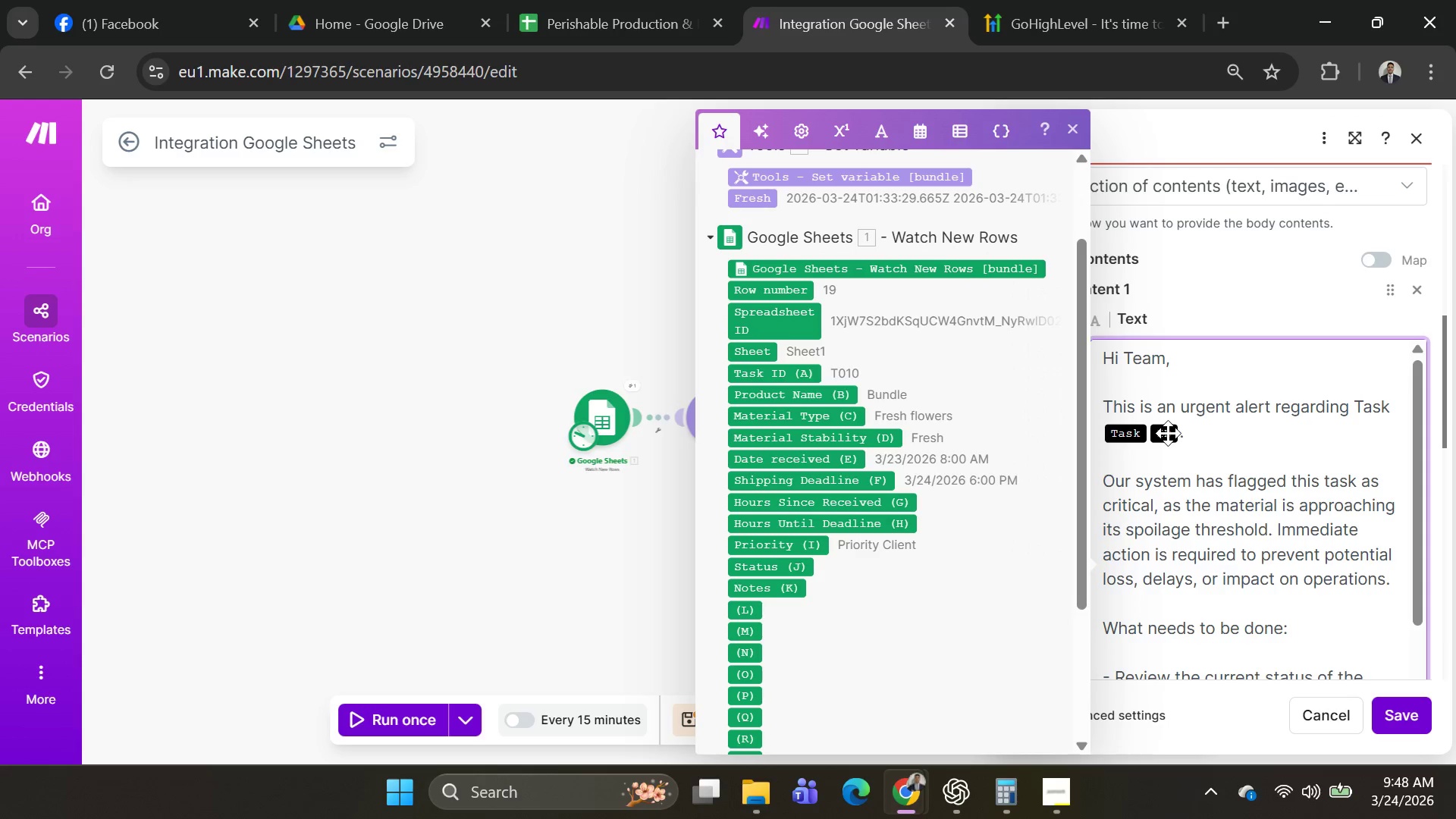 
left_click([1178, 433])
 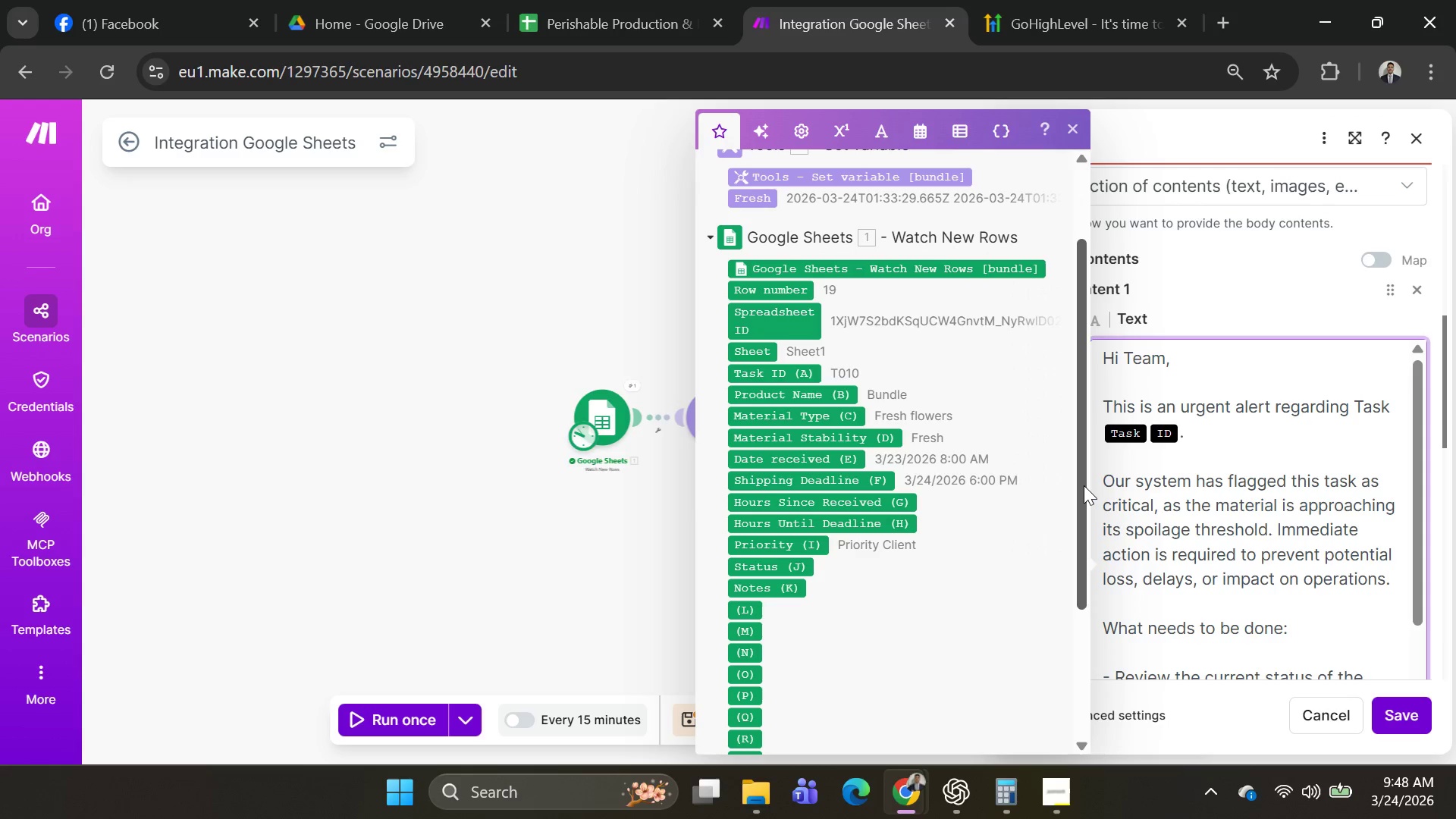 
key(Backspace)
 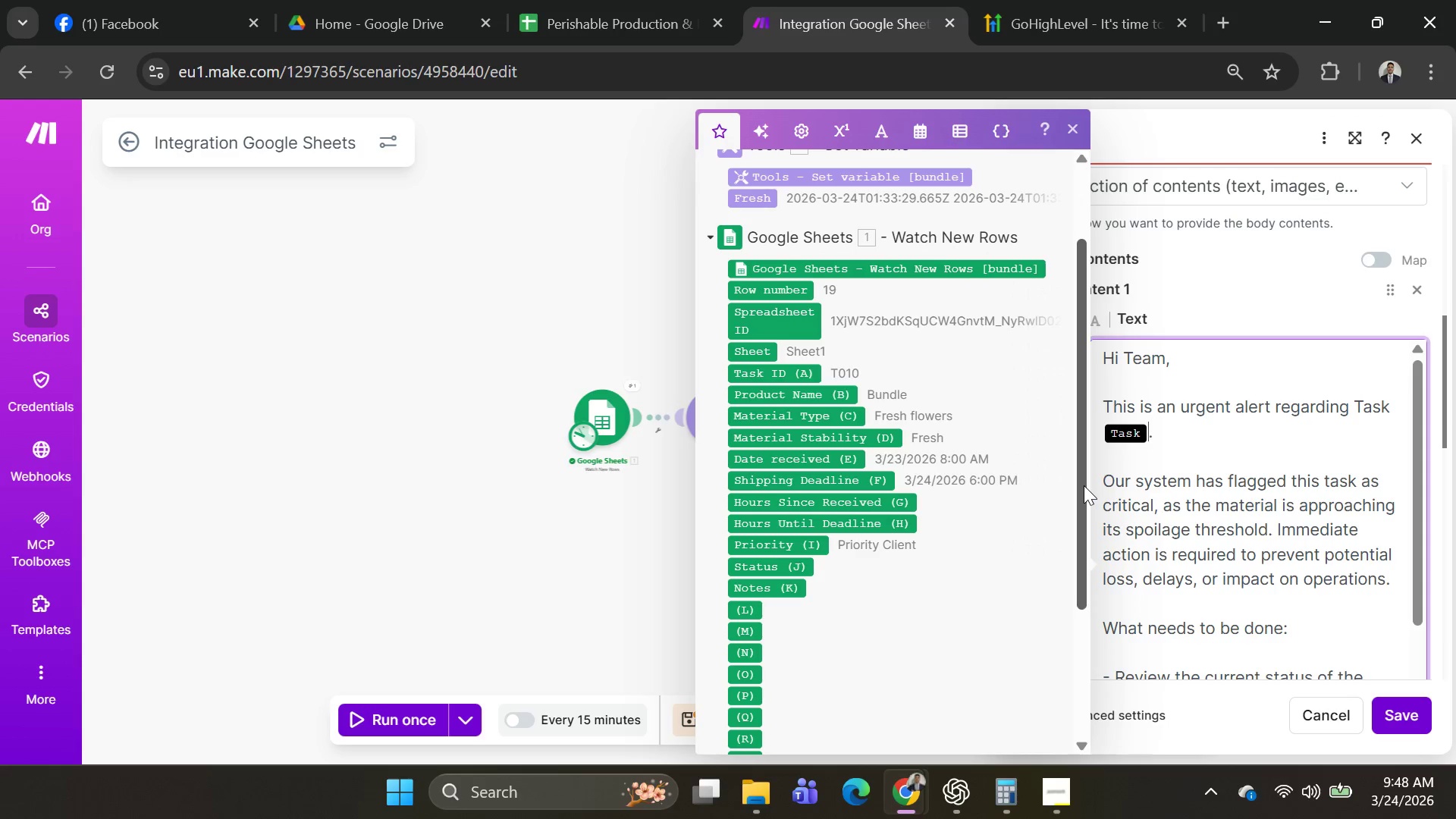 
key(Backspace)
 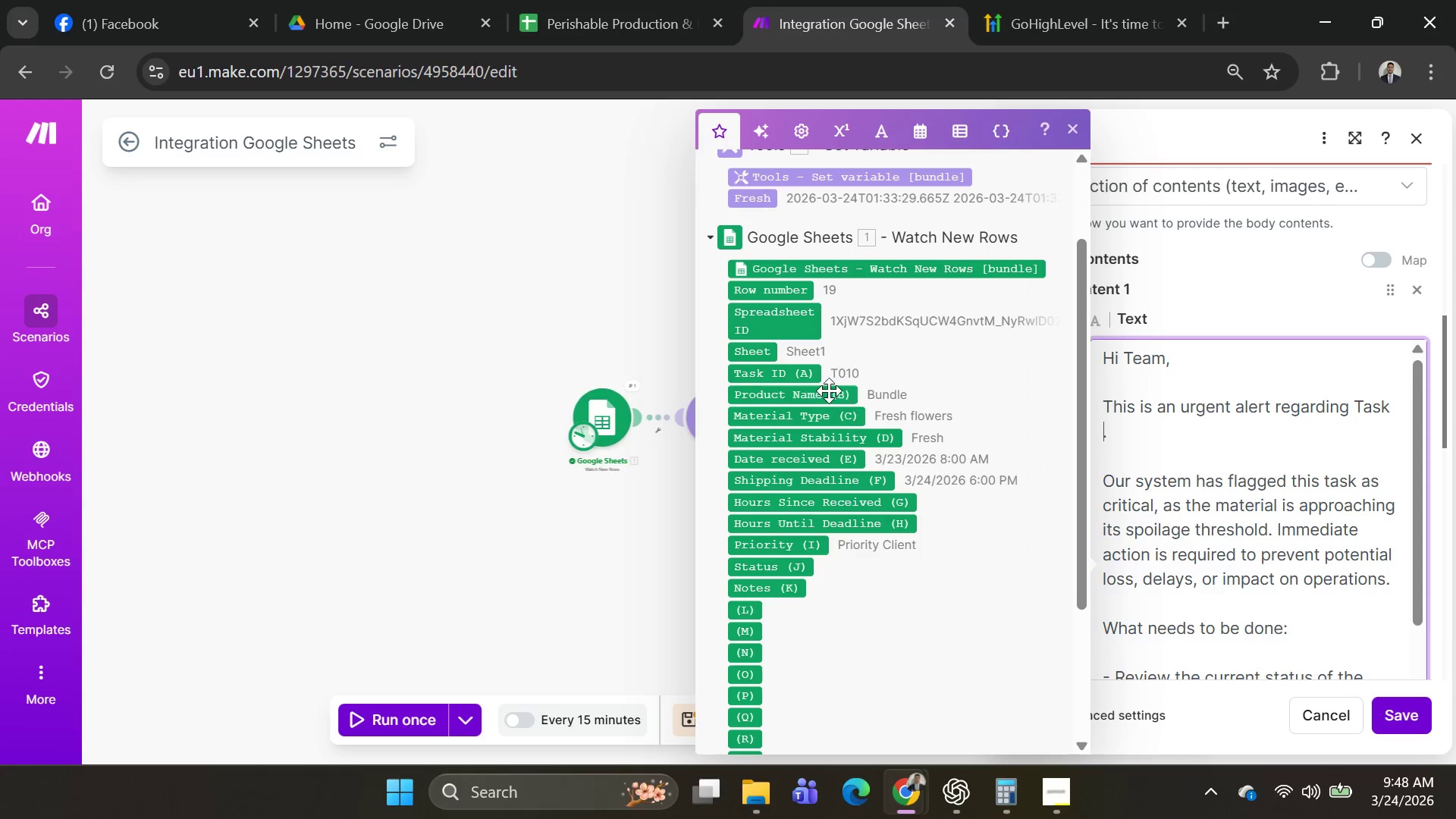 
left_click([793, 363])
 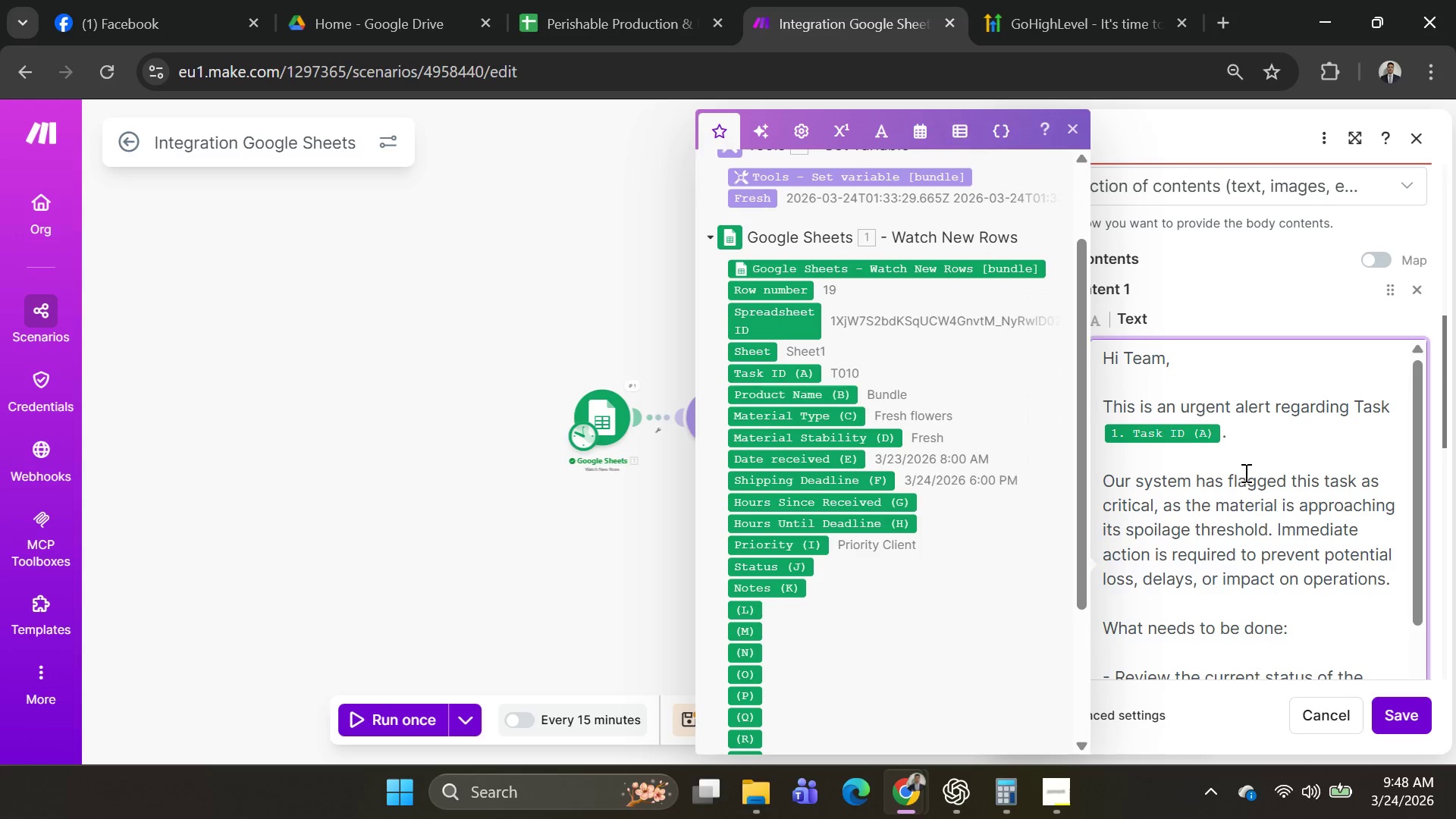 
scroll: coordinate [1243, 473], scroll_direction: down, amount: 2.0
 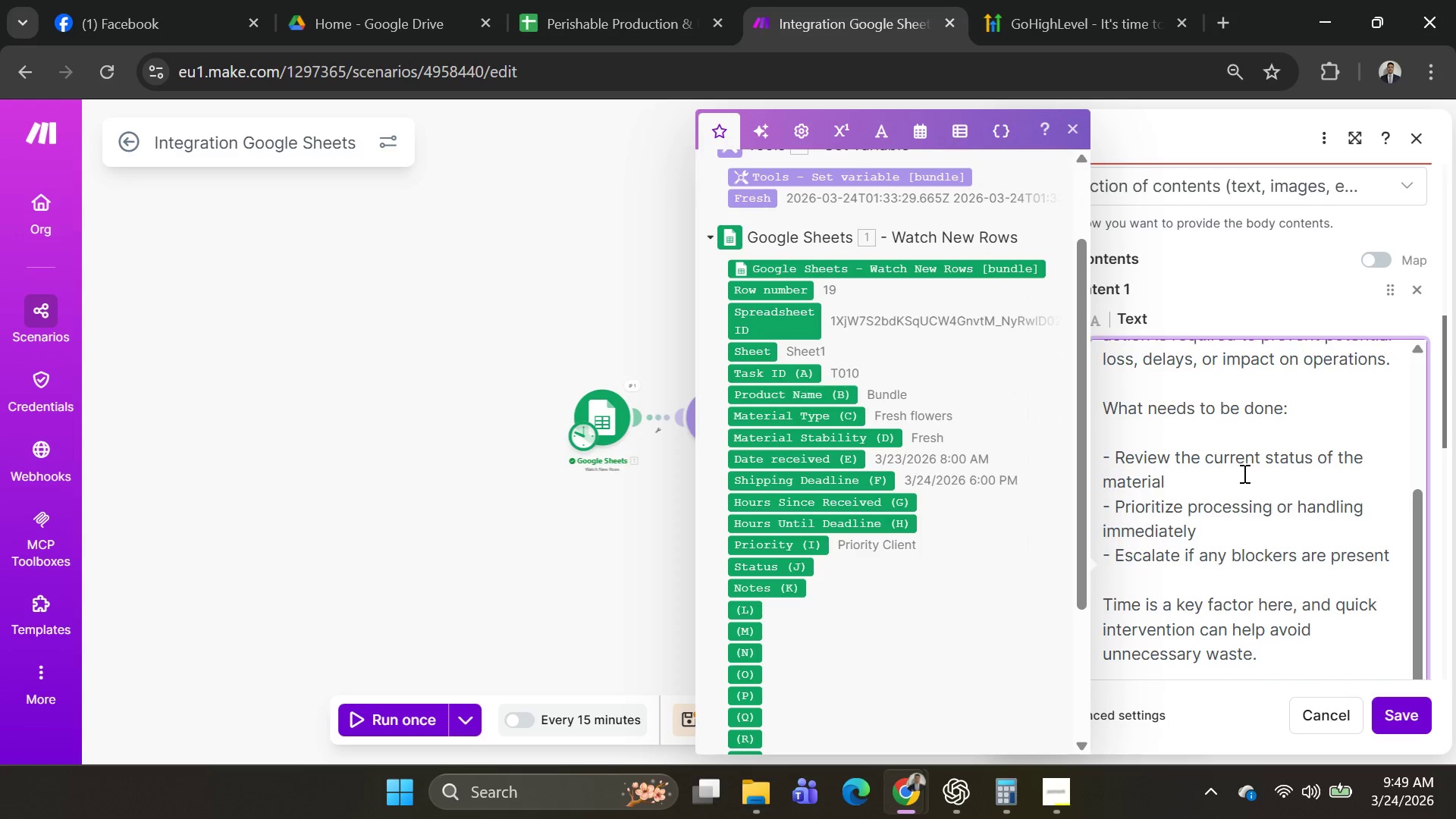 
scroll: coordinate [1238, 475], scroll_direction: up, amount: 3.0
 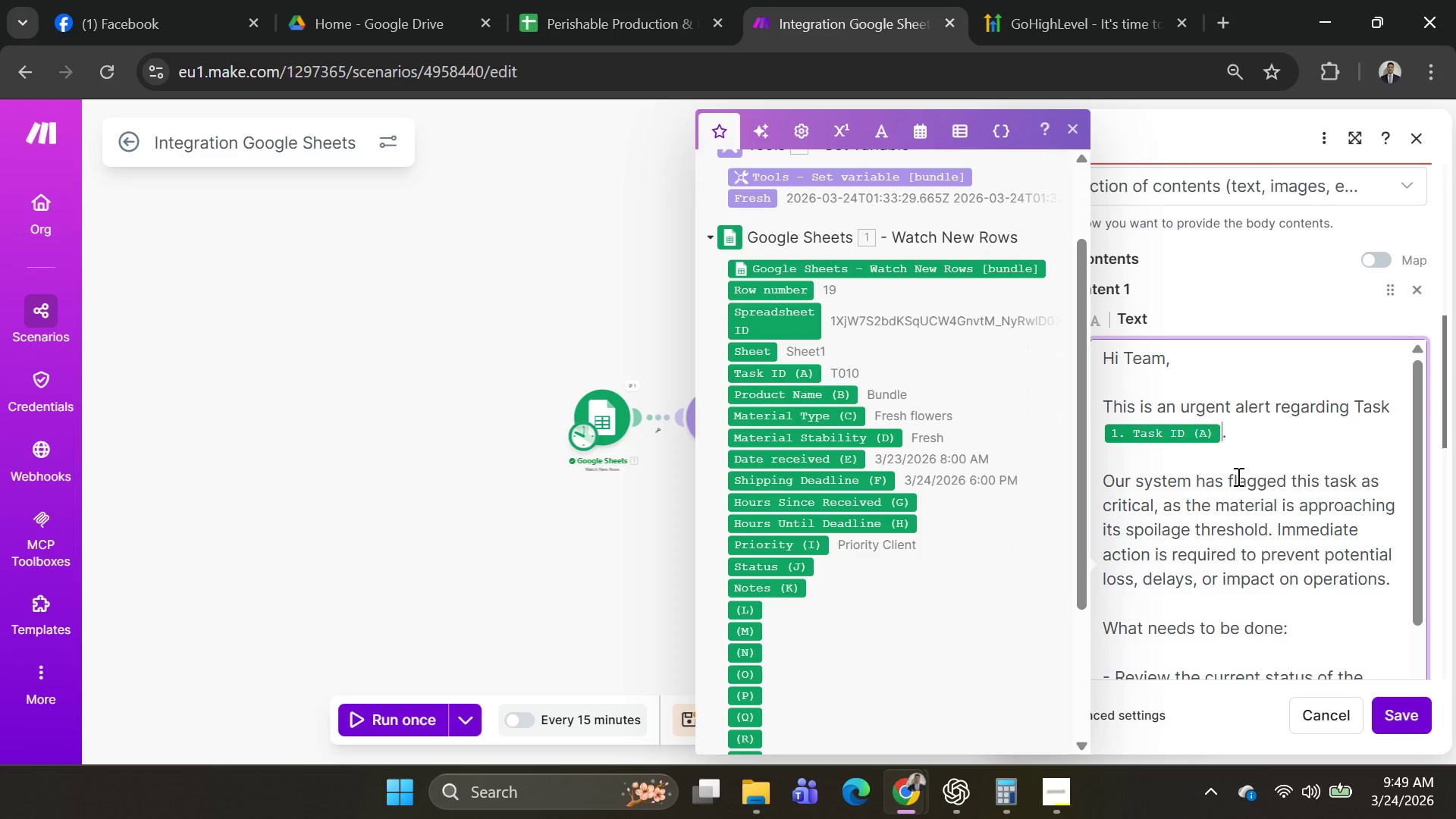 
scroll: coordinate [1234, 481], scroll_direction: none, amount: 0.0
 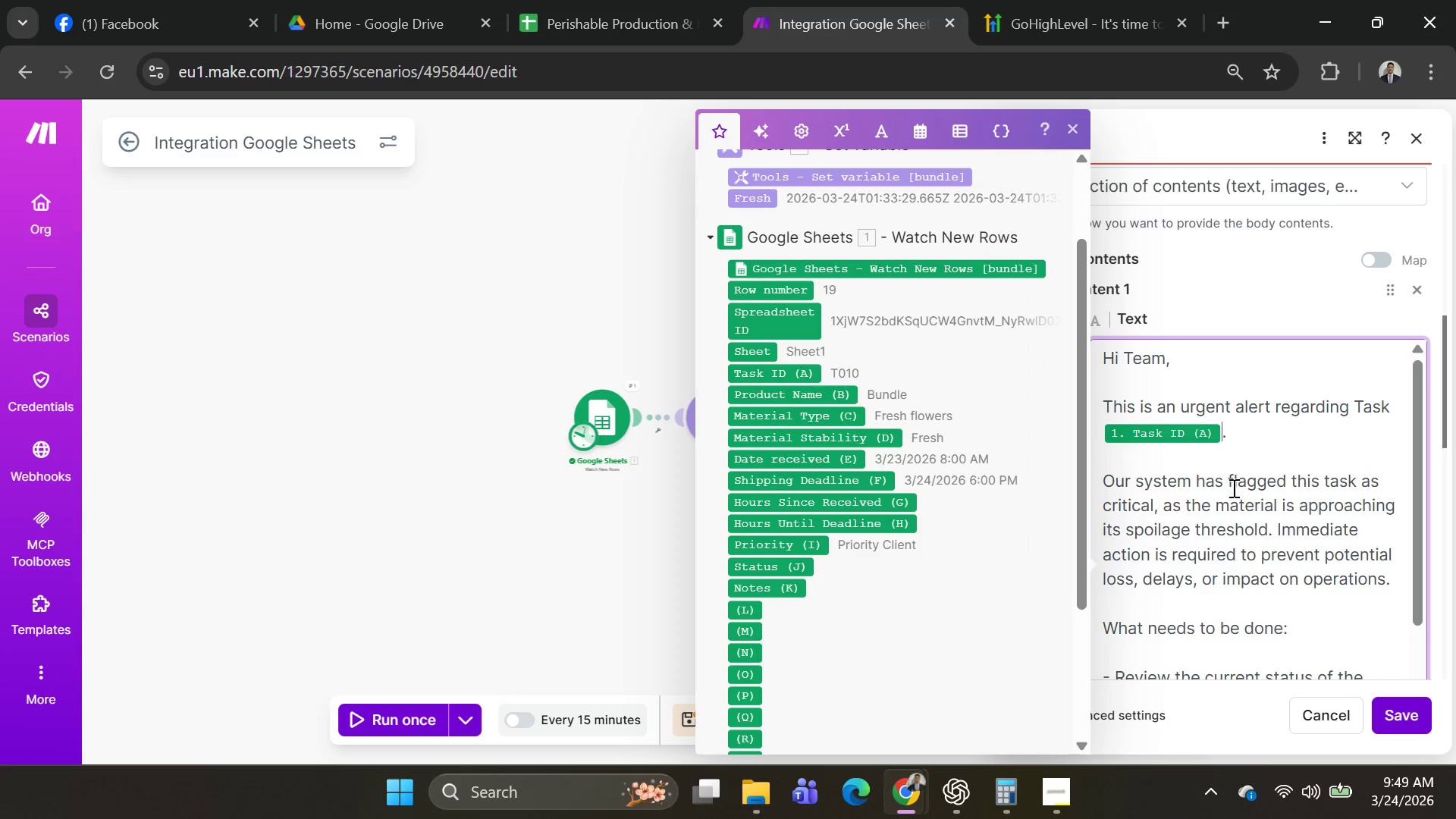 
scroll: coordinate [1252, 582], scroll_direction: down, amount: 9.0
 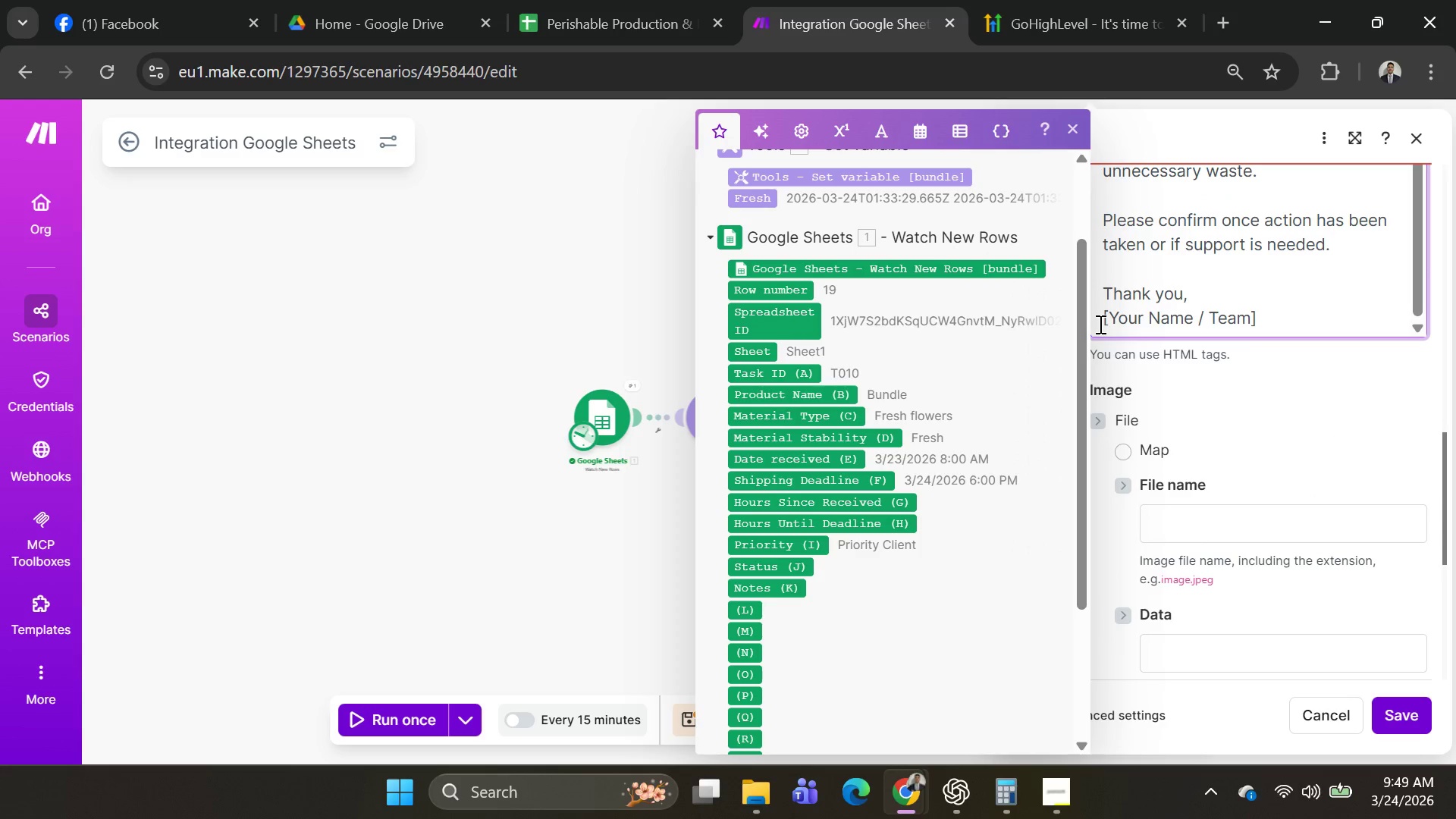 
left_click_drag(start_coordinate=[1099, 324], to_coordinate=[1296, 324])
 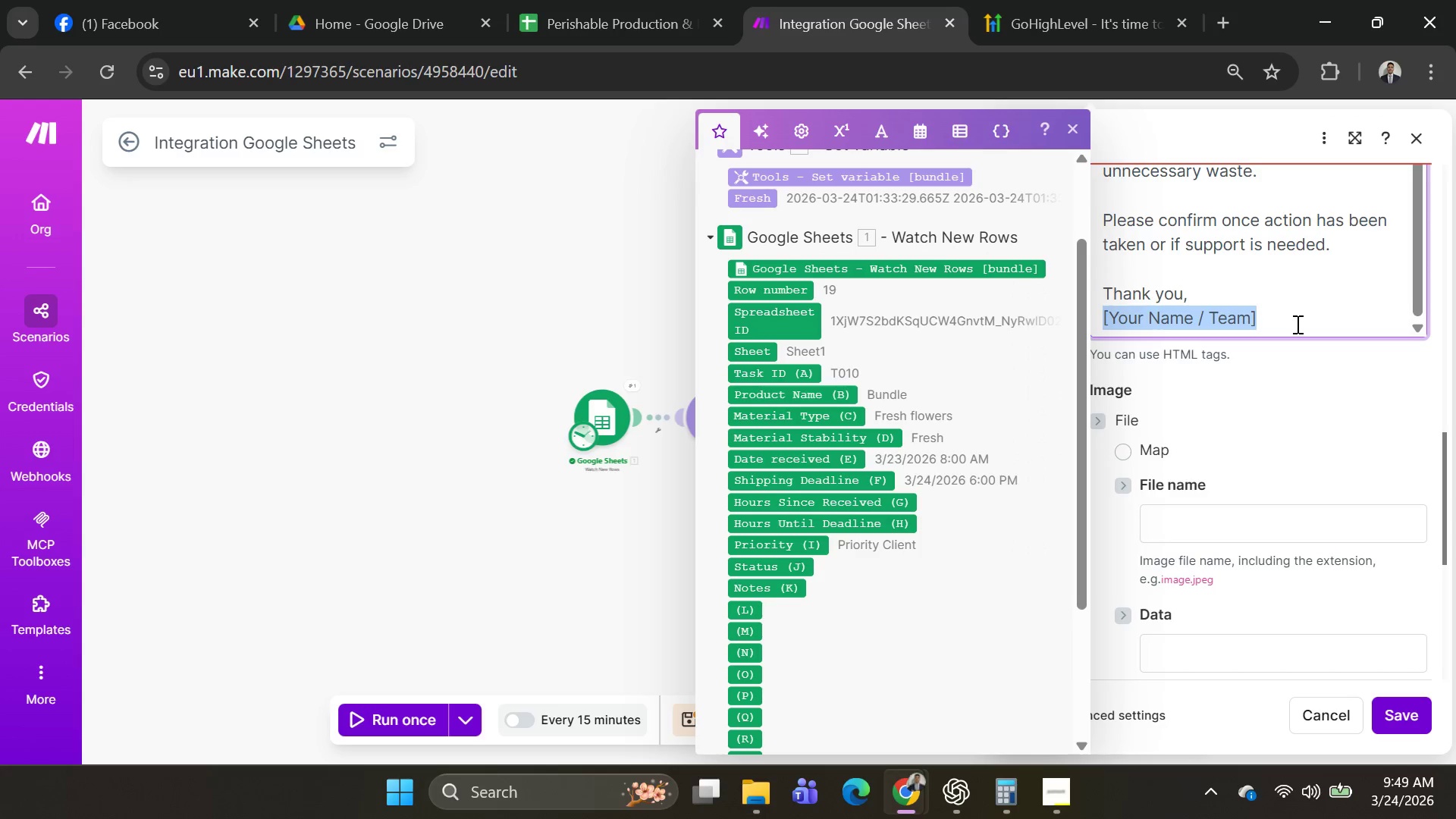 
key(Backspace)
 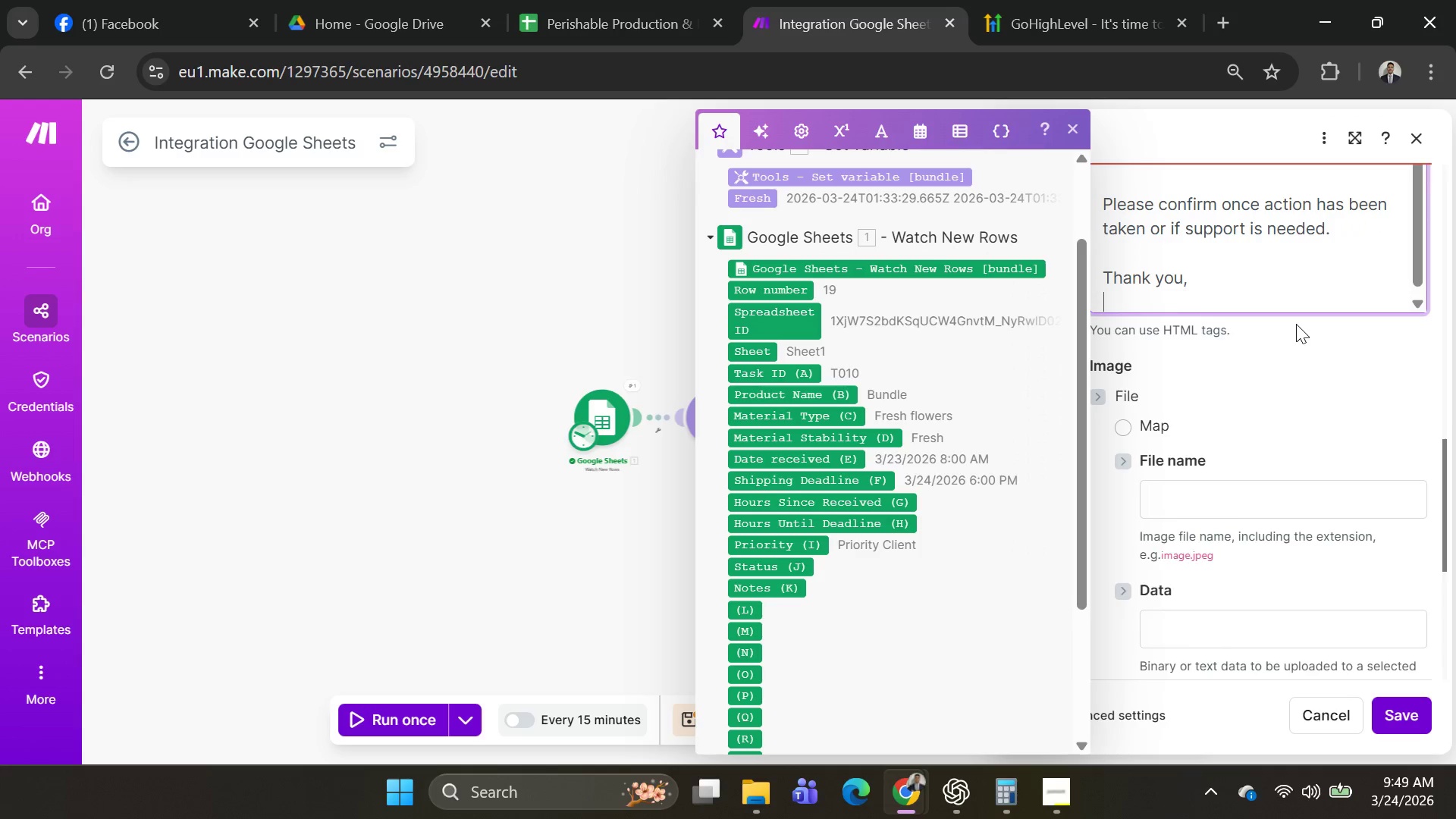 
key(Backspace)
 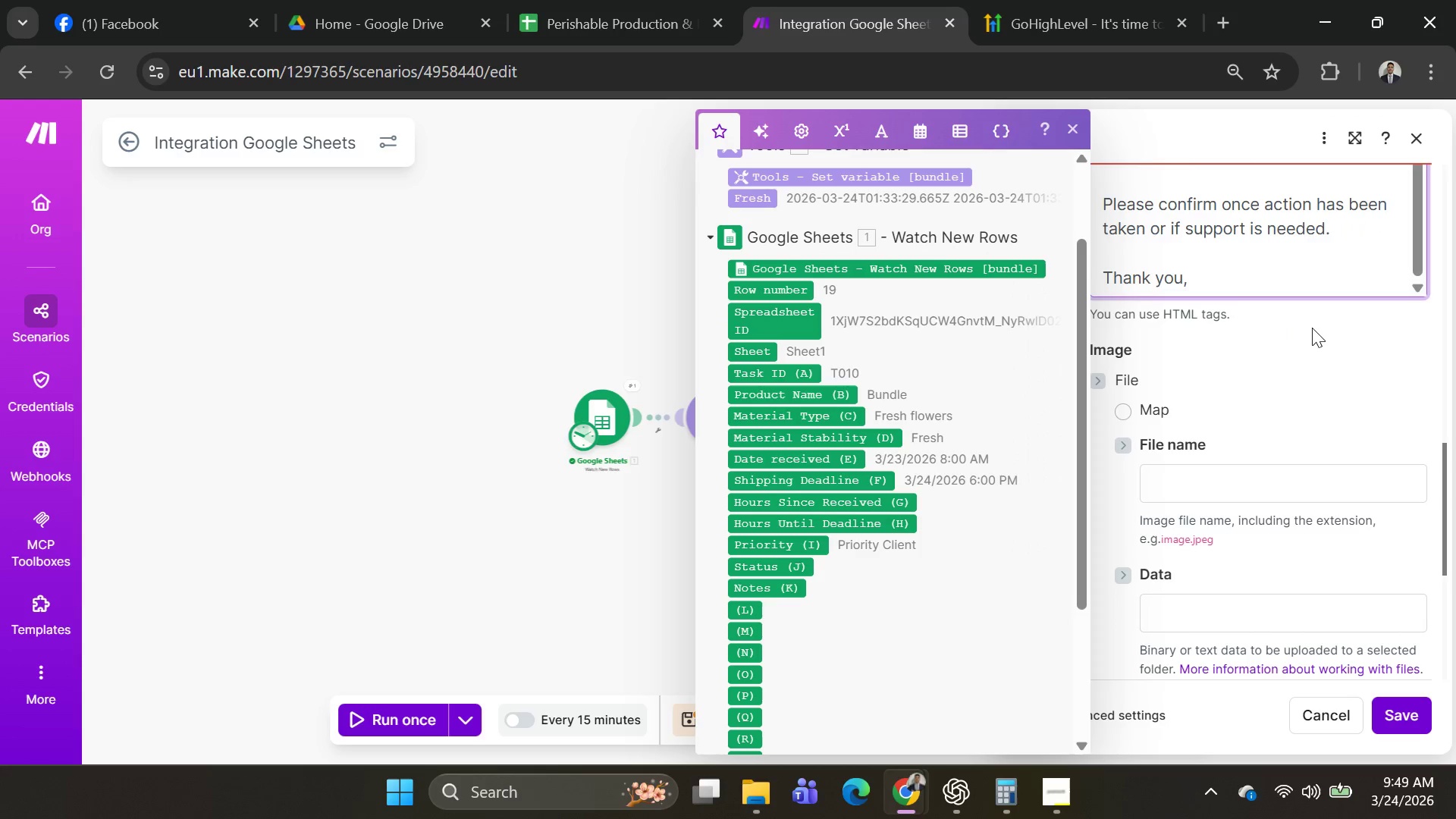 
scroll: coordinate [1301, 404], scroll_direction: up, amount: 17.0
 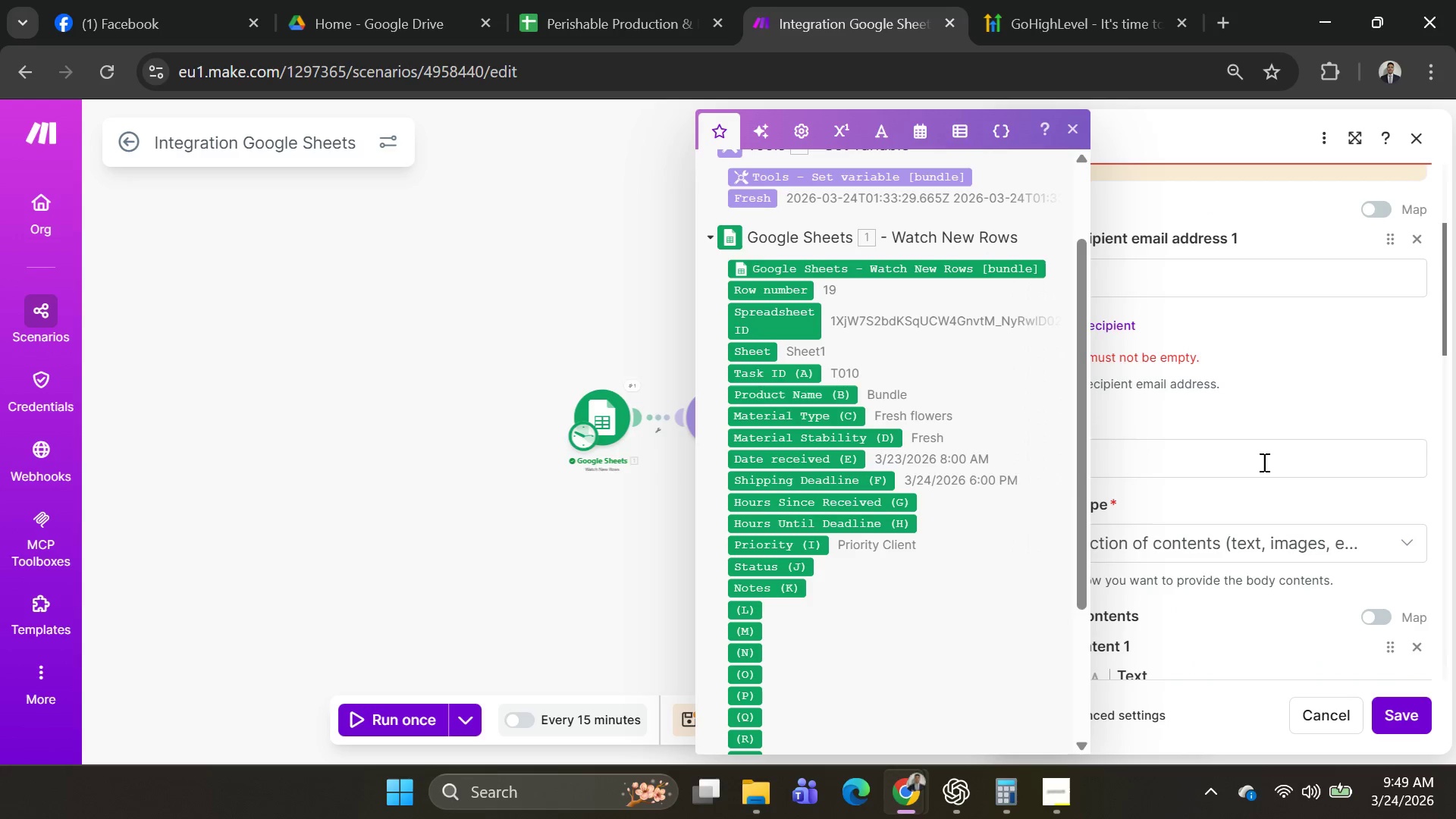 
left_click([1257, 462])
 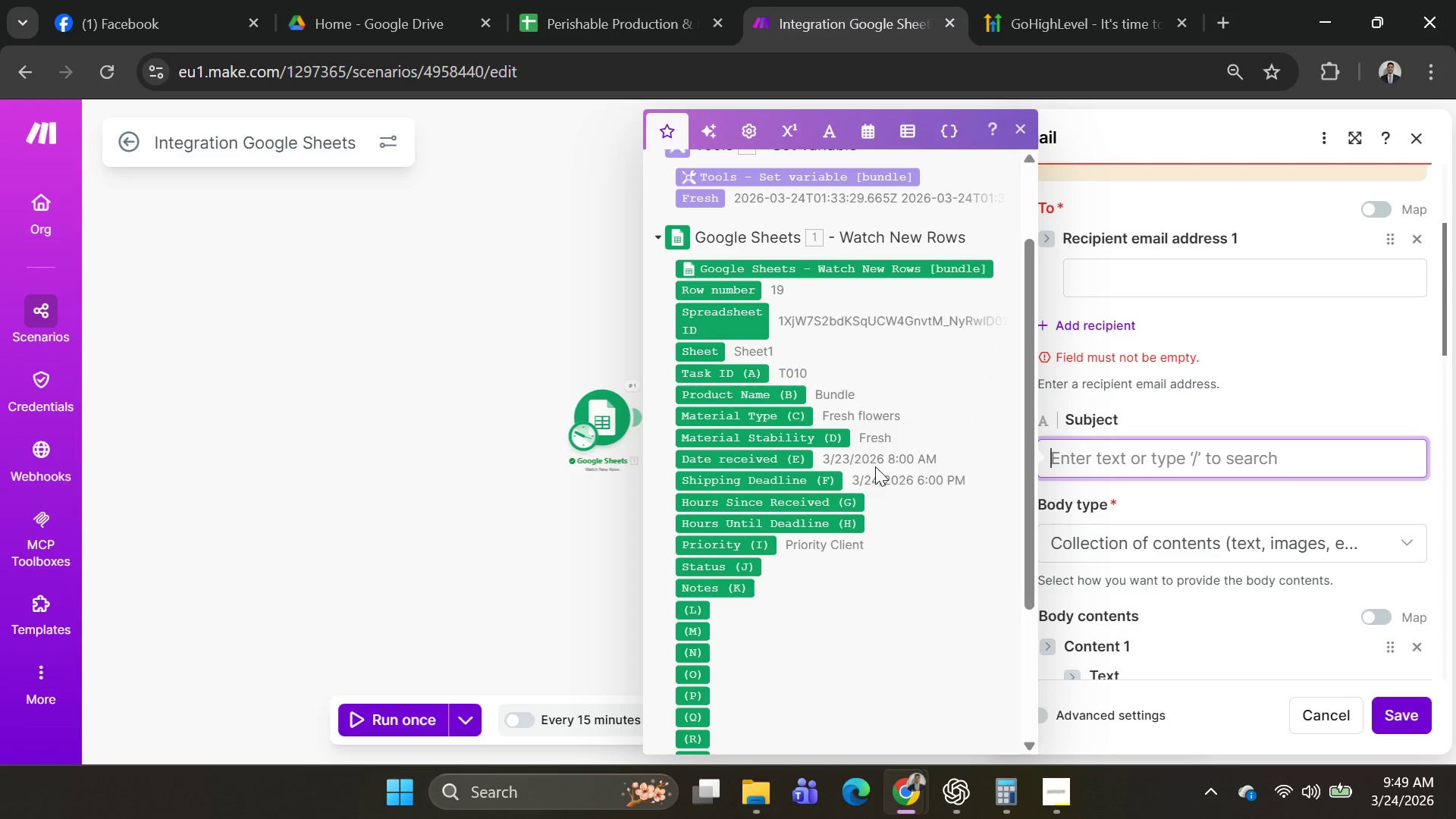 
wait(9.48)
 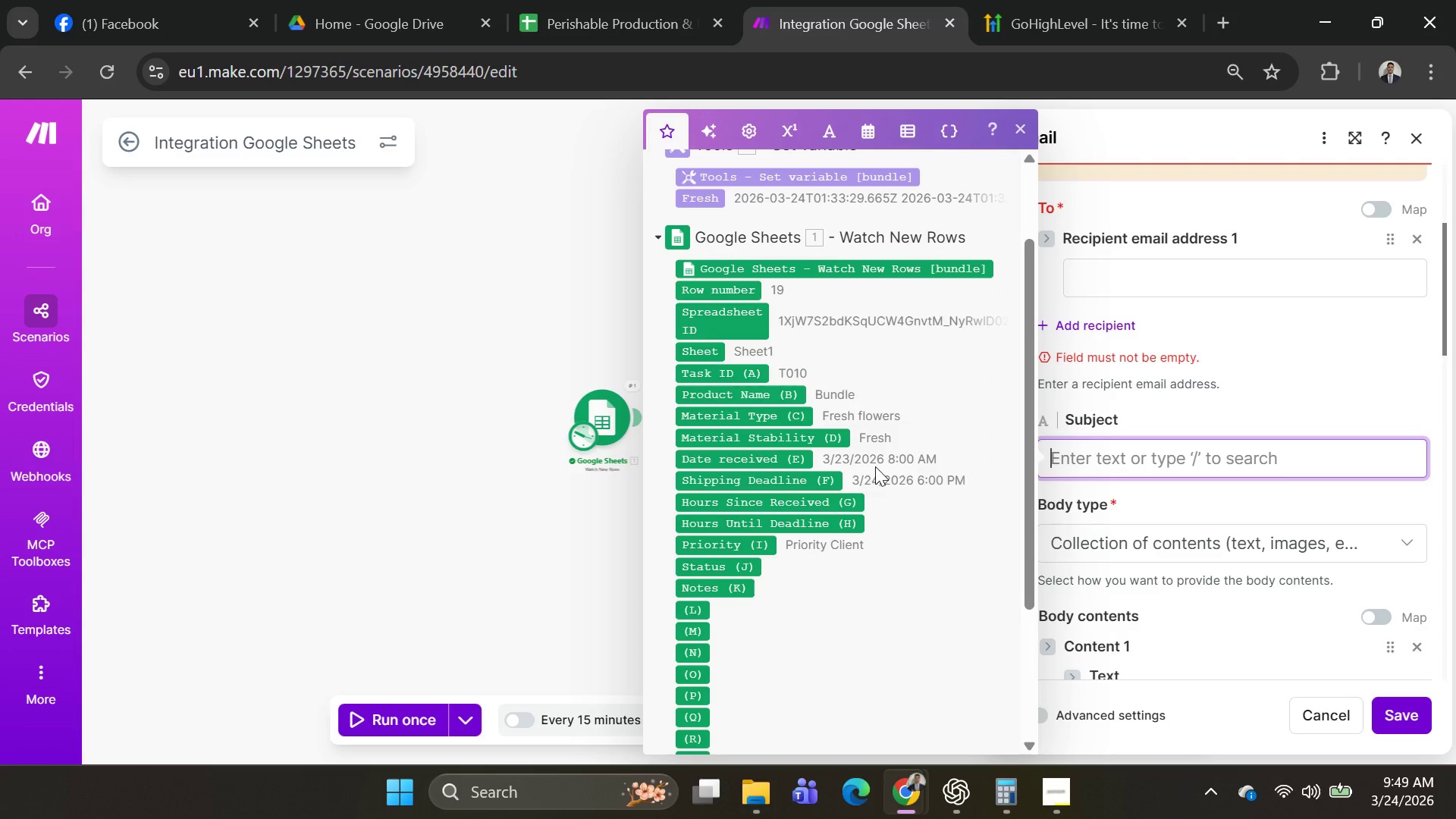 
left_click([1149, 471])
 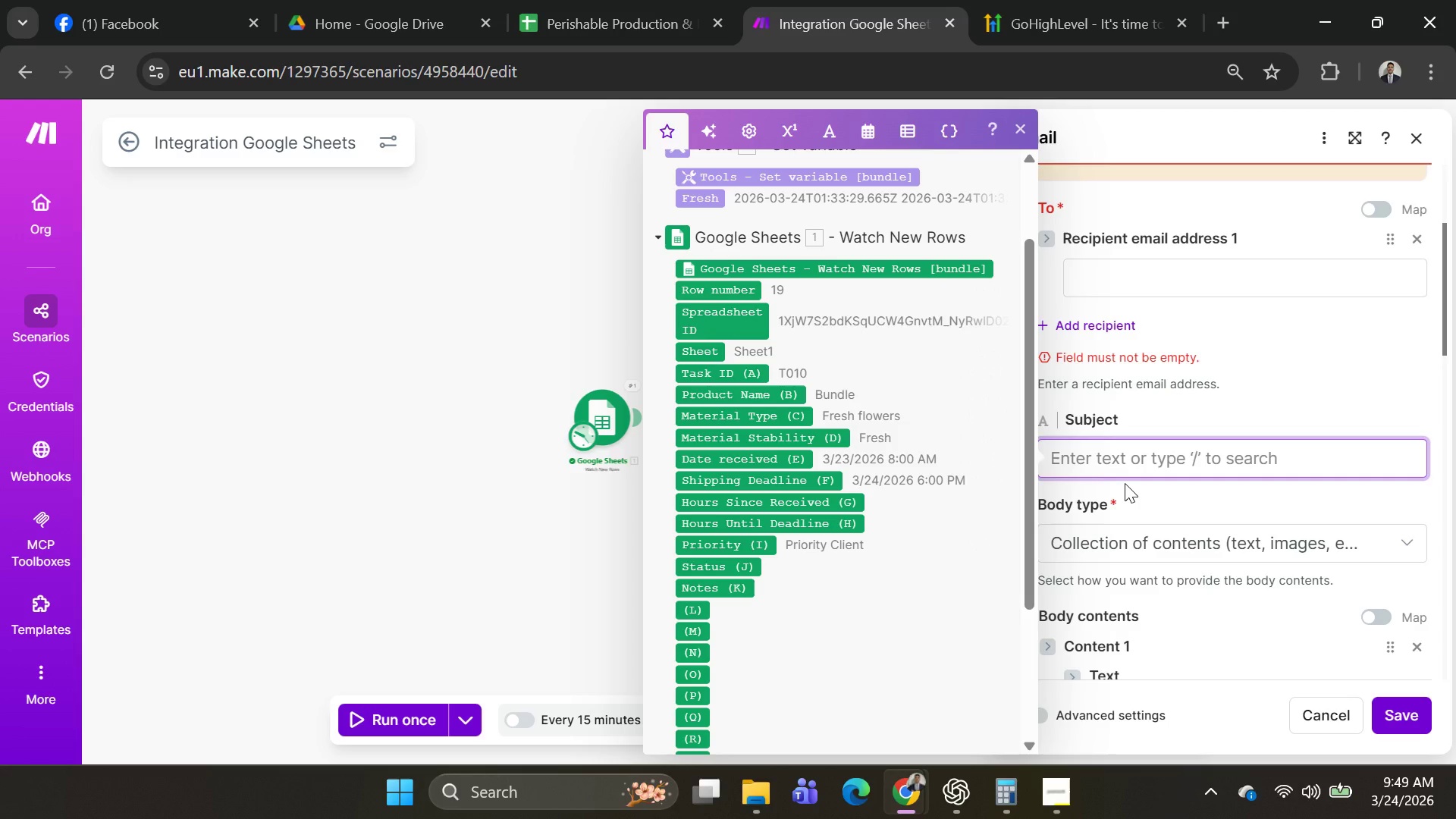 
type(Material Spoilage Risk)
 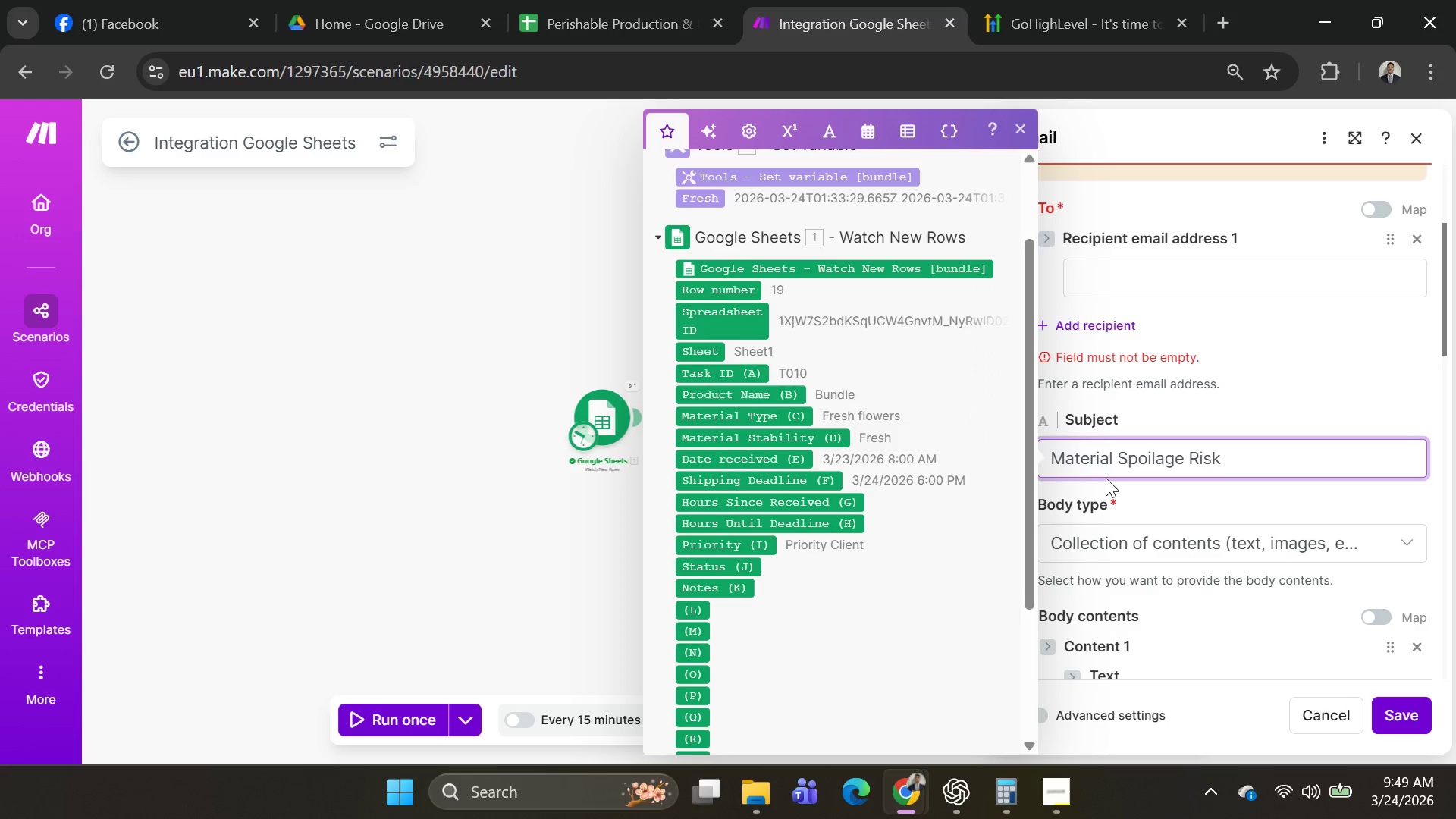 
type(-)
key(Backspace)
type( i immed)
key(Backspace)
key(Backspace)
key(Backspace)
key(Backspace)
key(Backspace)
key(Backspace)
key(Backspace)
type(- Immediate )
key(Backspace)
type( )
 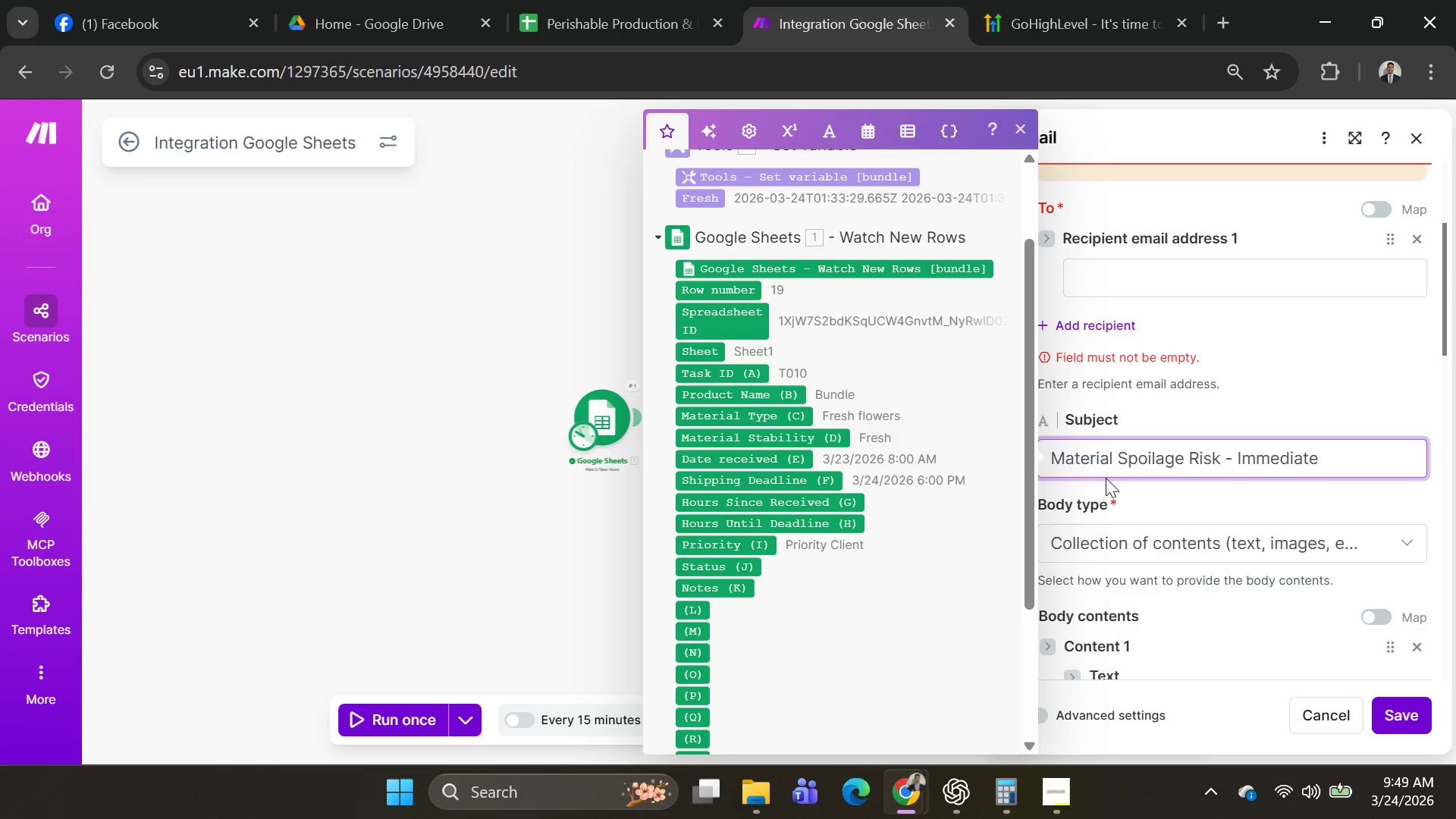 
wait(5.53)
 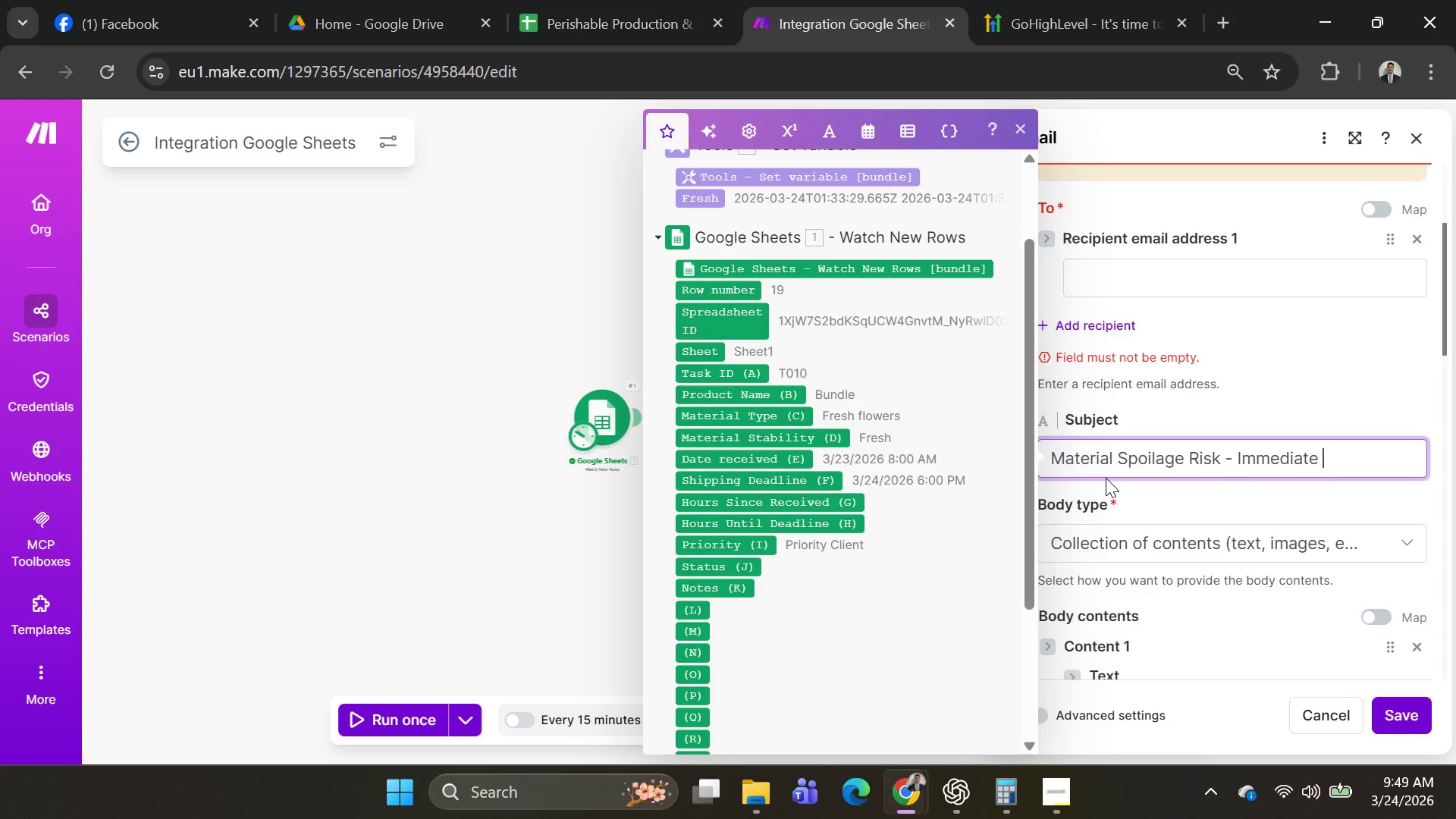 
type(action reqiured)
 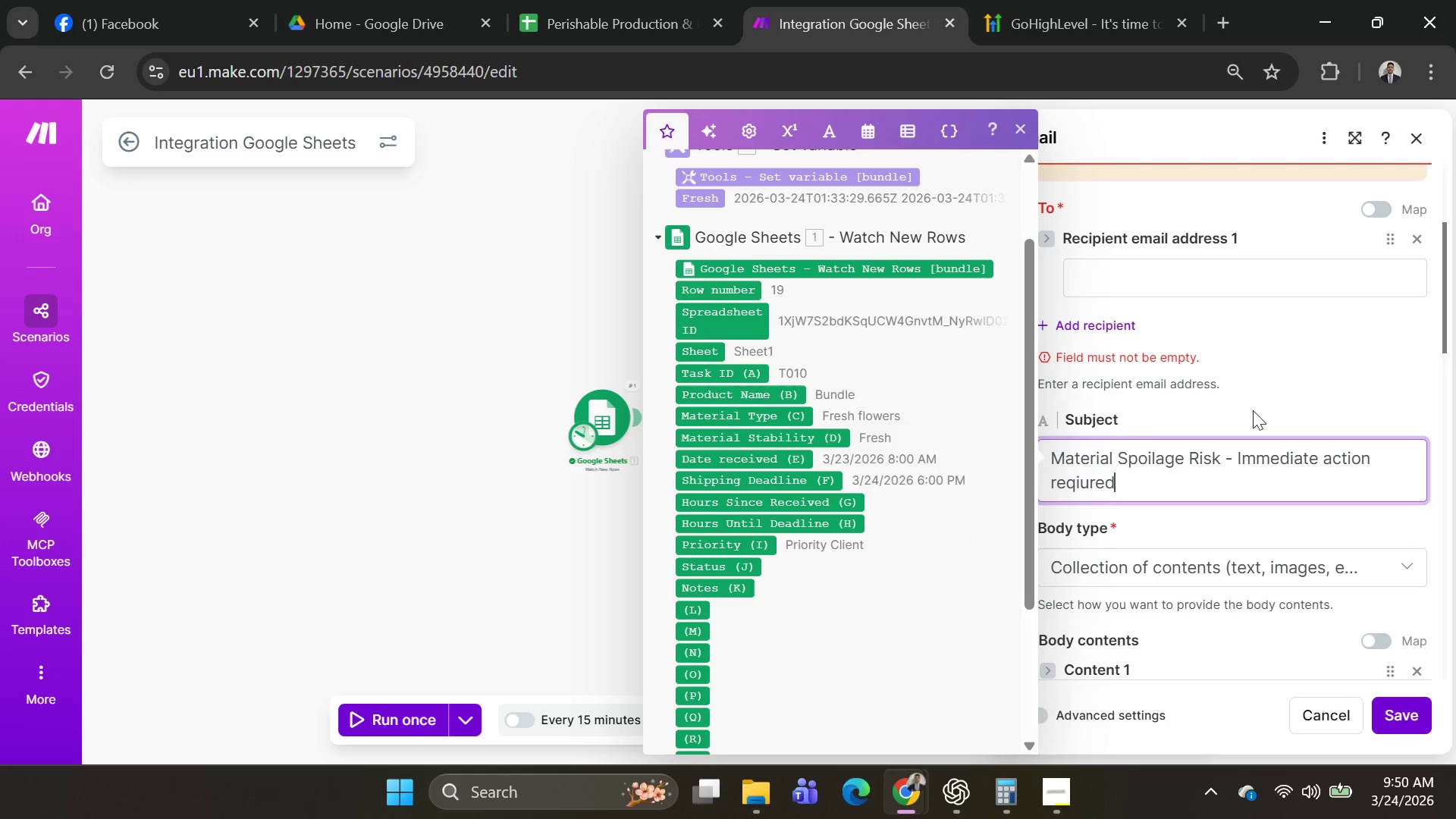 
scroll: coordinate [1262, 407], scroll_direction: down, amount: 2.0
 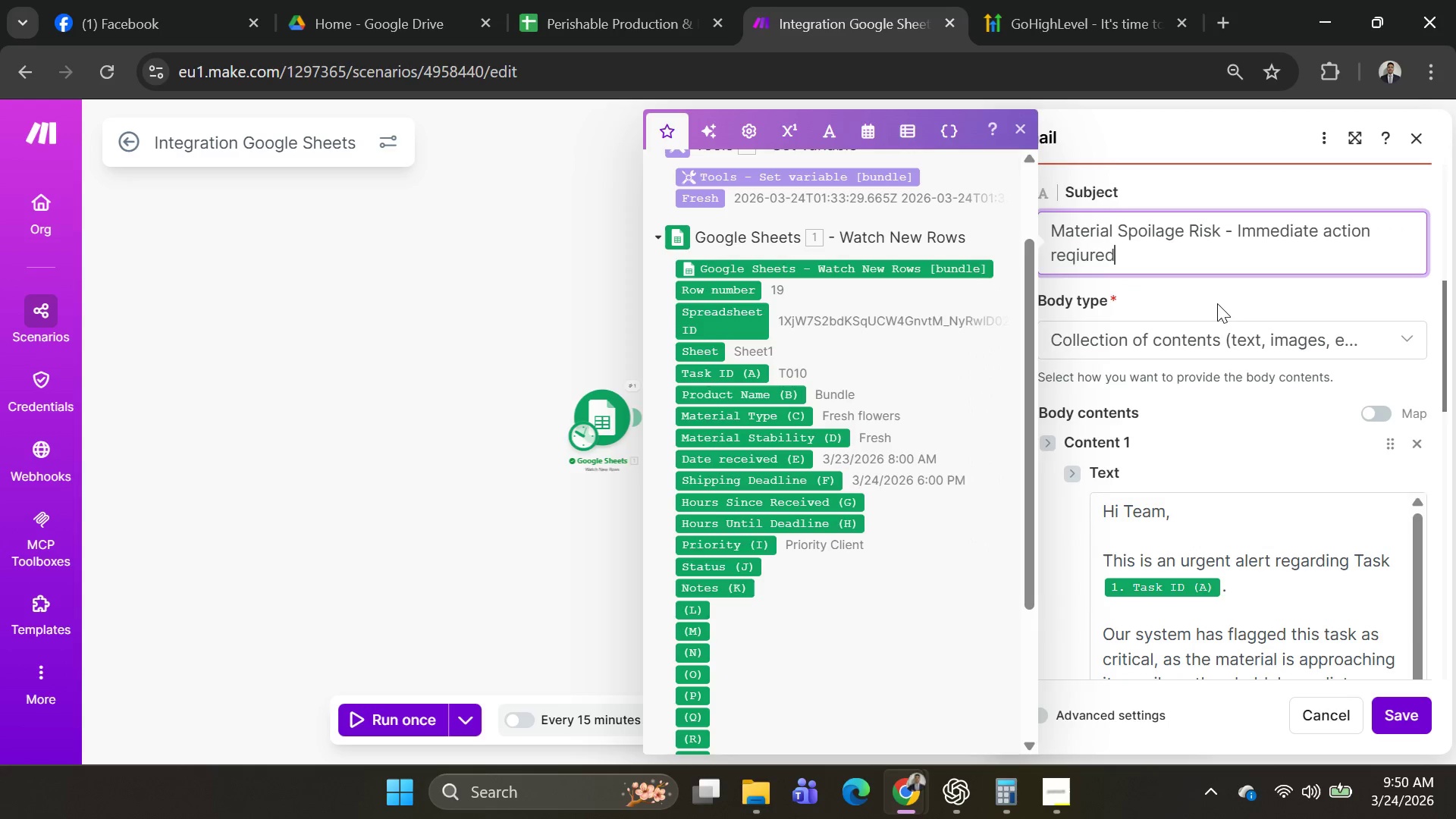 
left_click([1216, 297])
 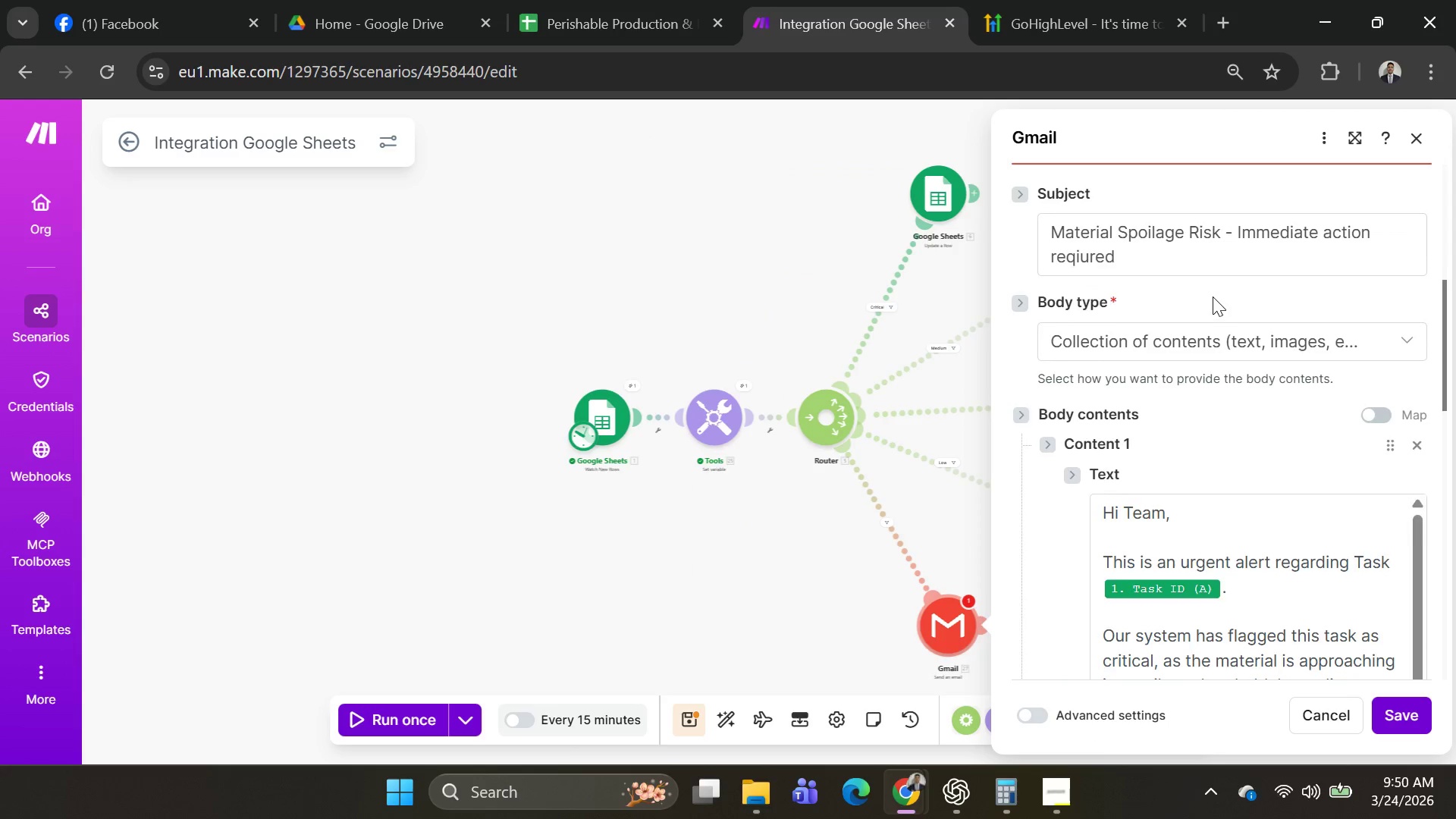 
scroll: coordinate [1211, 297], scroll_direction: up, amount: 3.0
 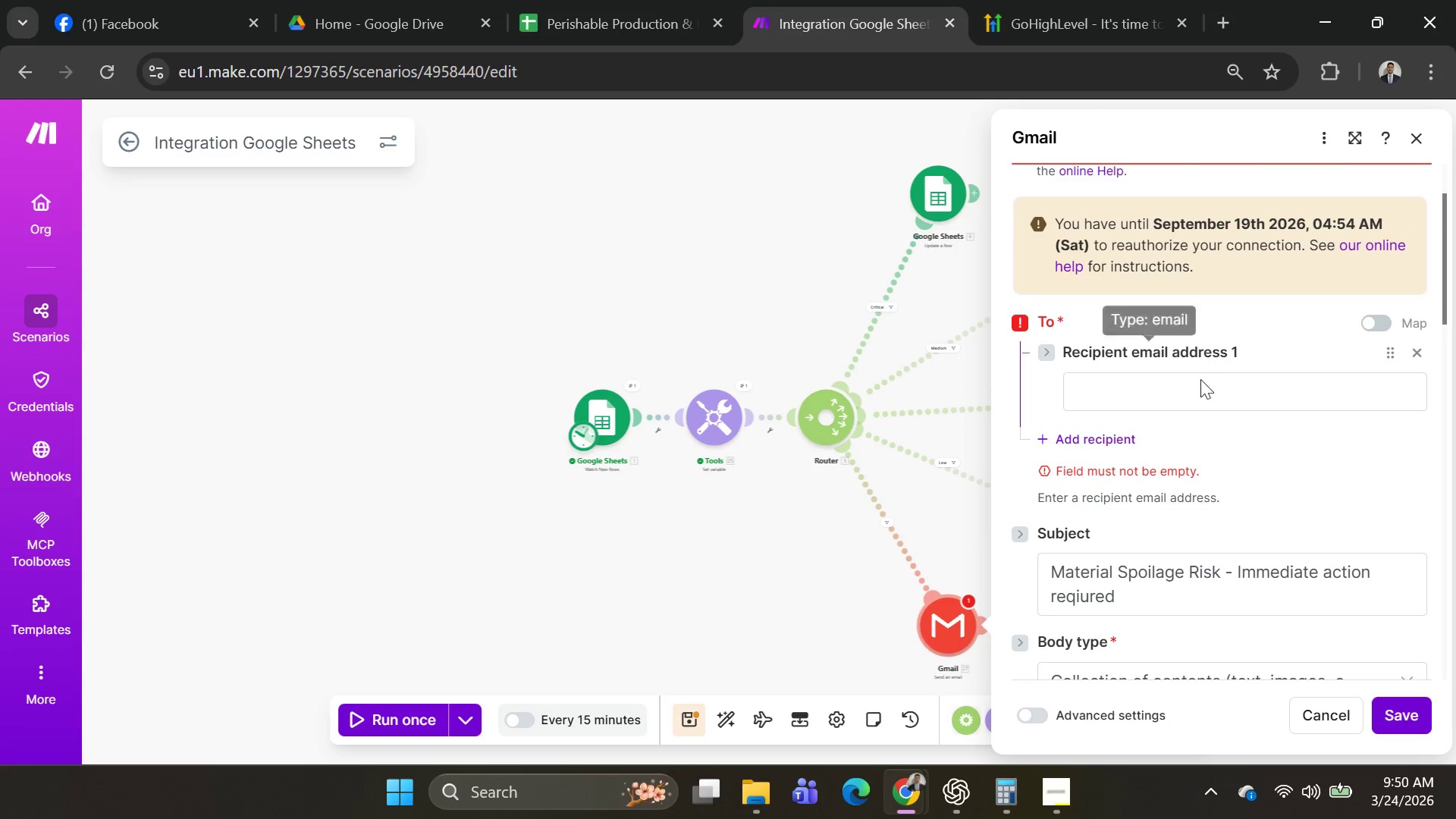 
left_click([1200, 391])
 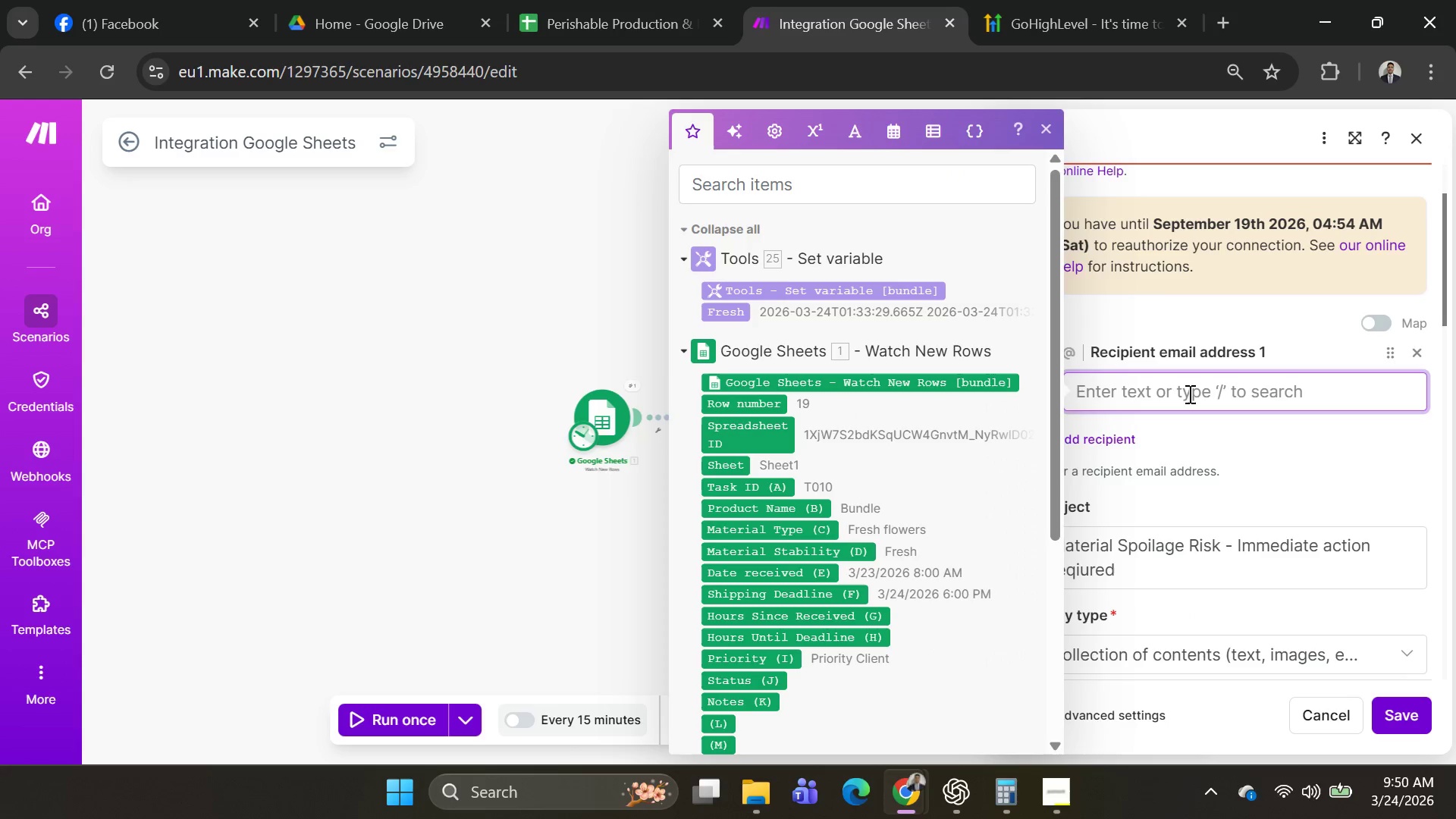 
type(macjames7890@gmail.com)
 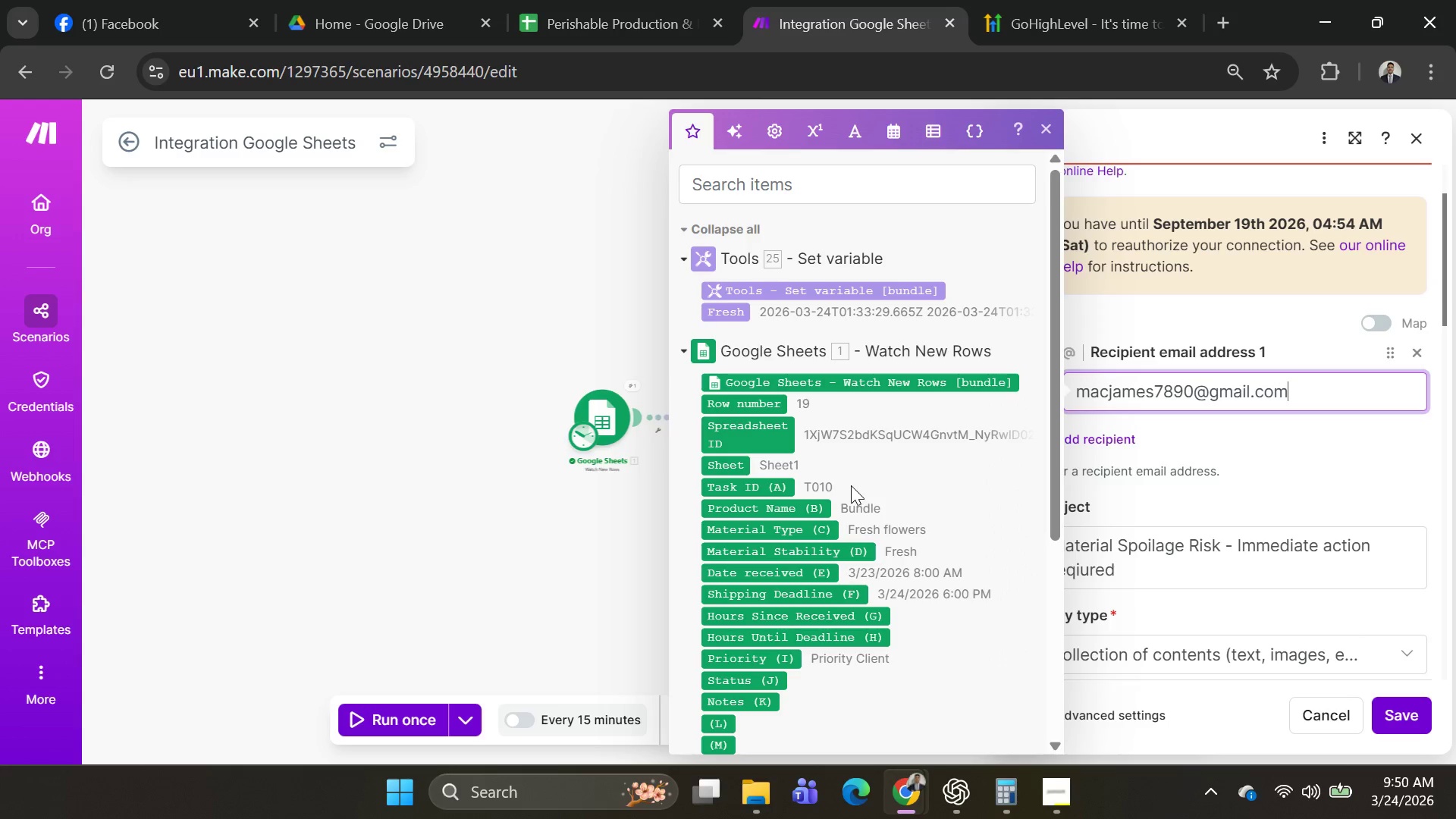 
scroll: coordinate [859, 482], scroll_direction: down, amount: 2.0
 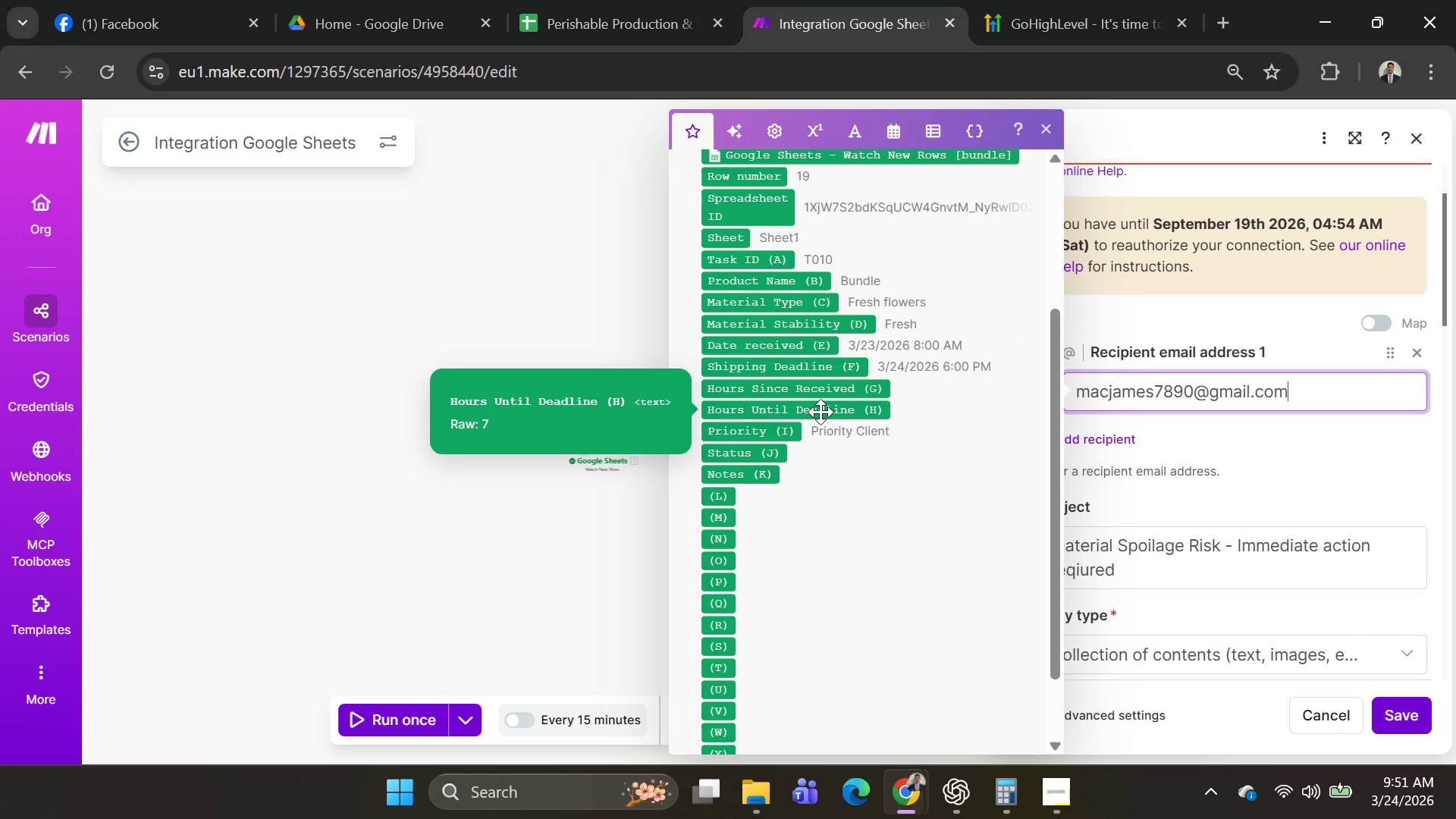 
wait(71.07)
 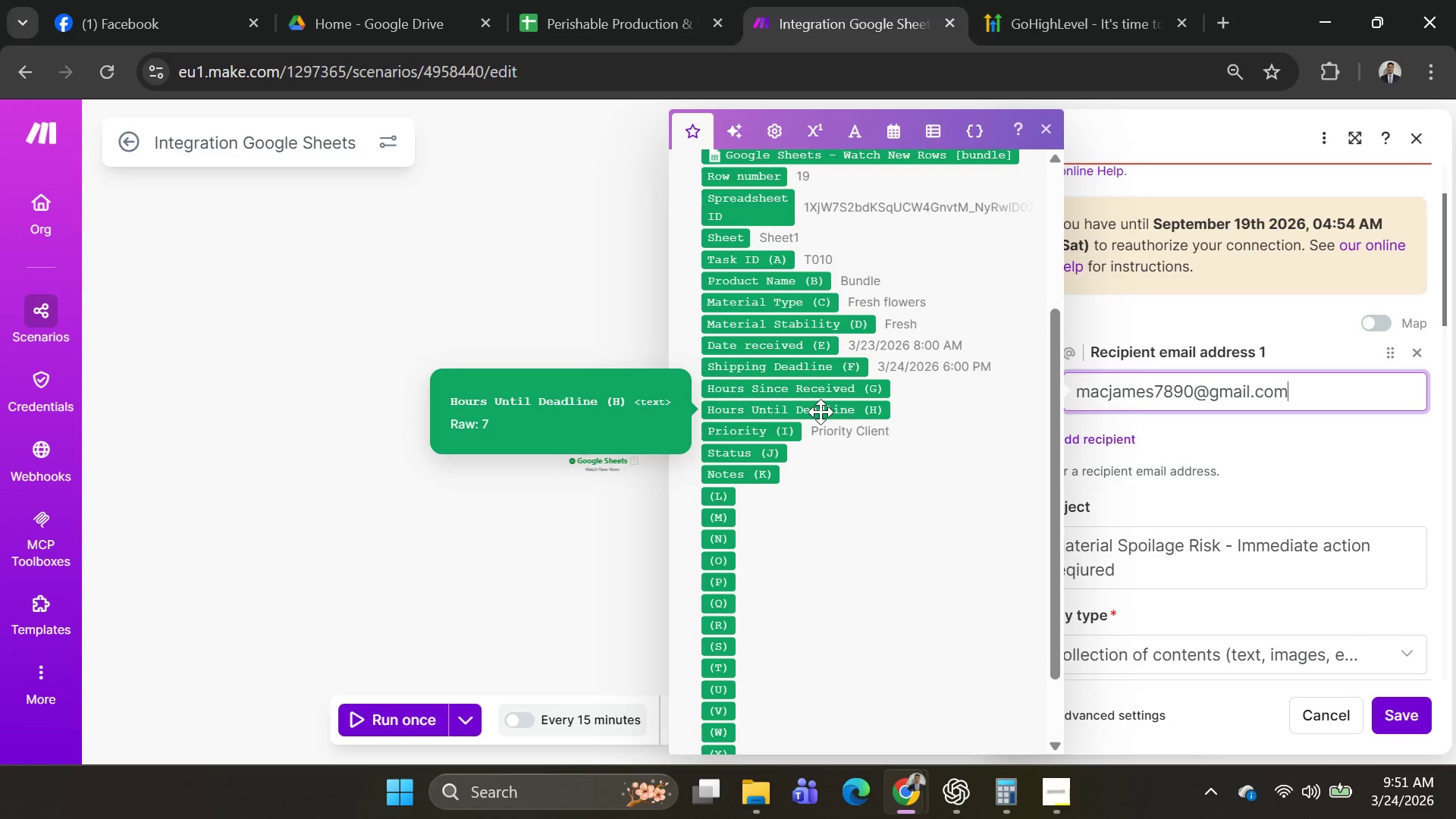 
key(Alt+AltLeft)
 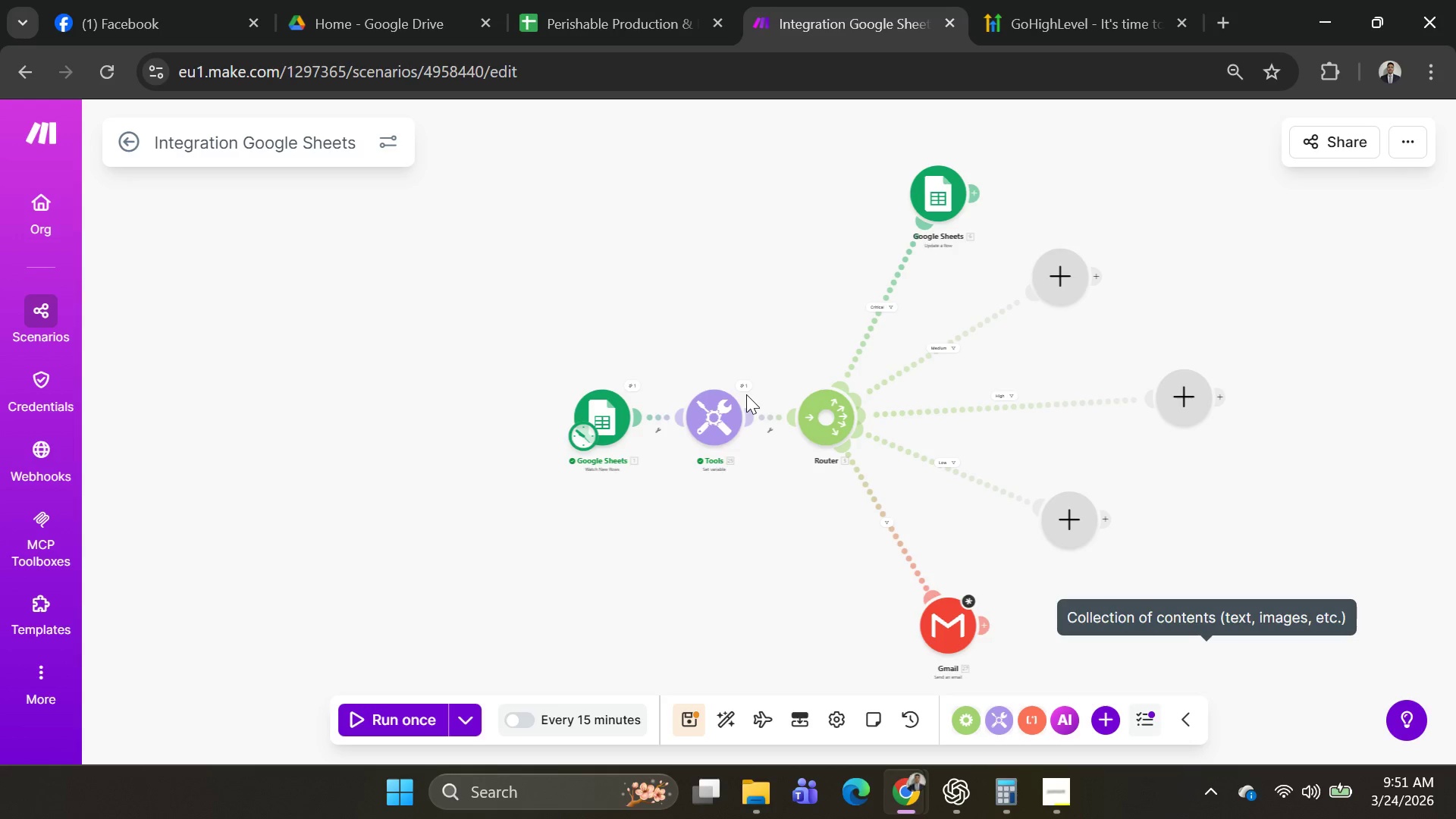 
key(Alt+Tab)
 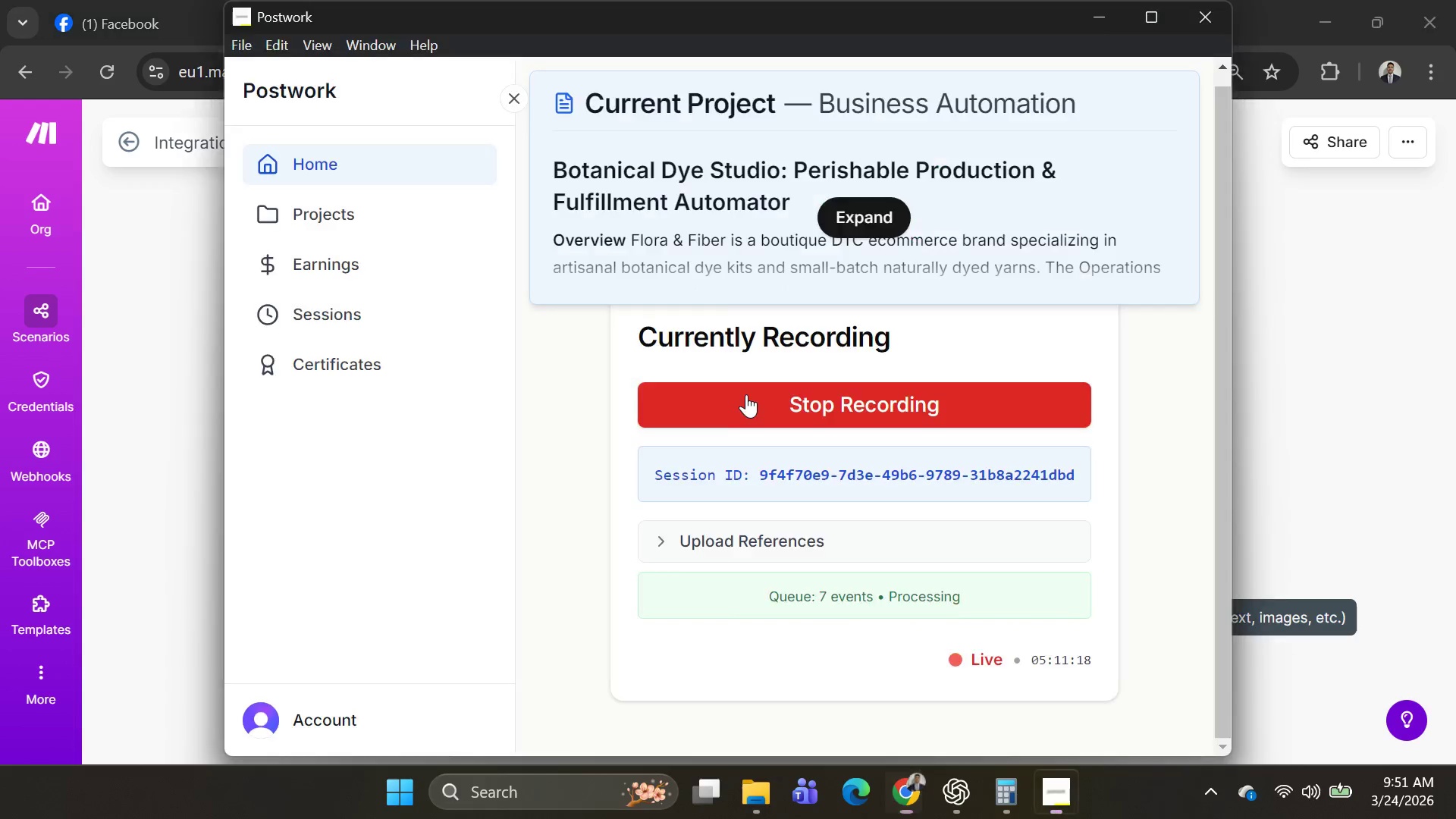 
key(Alt+AltLeft)
 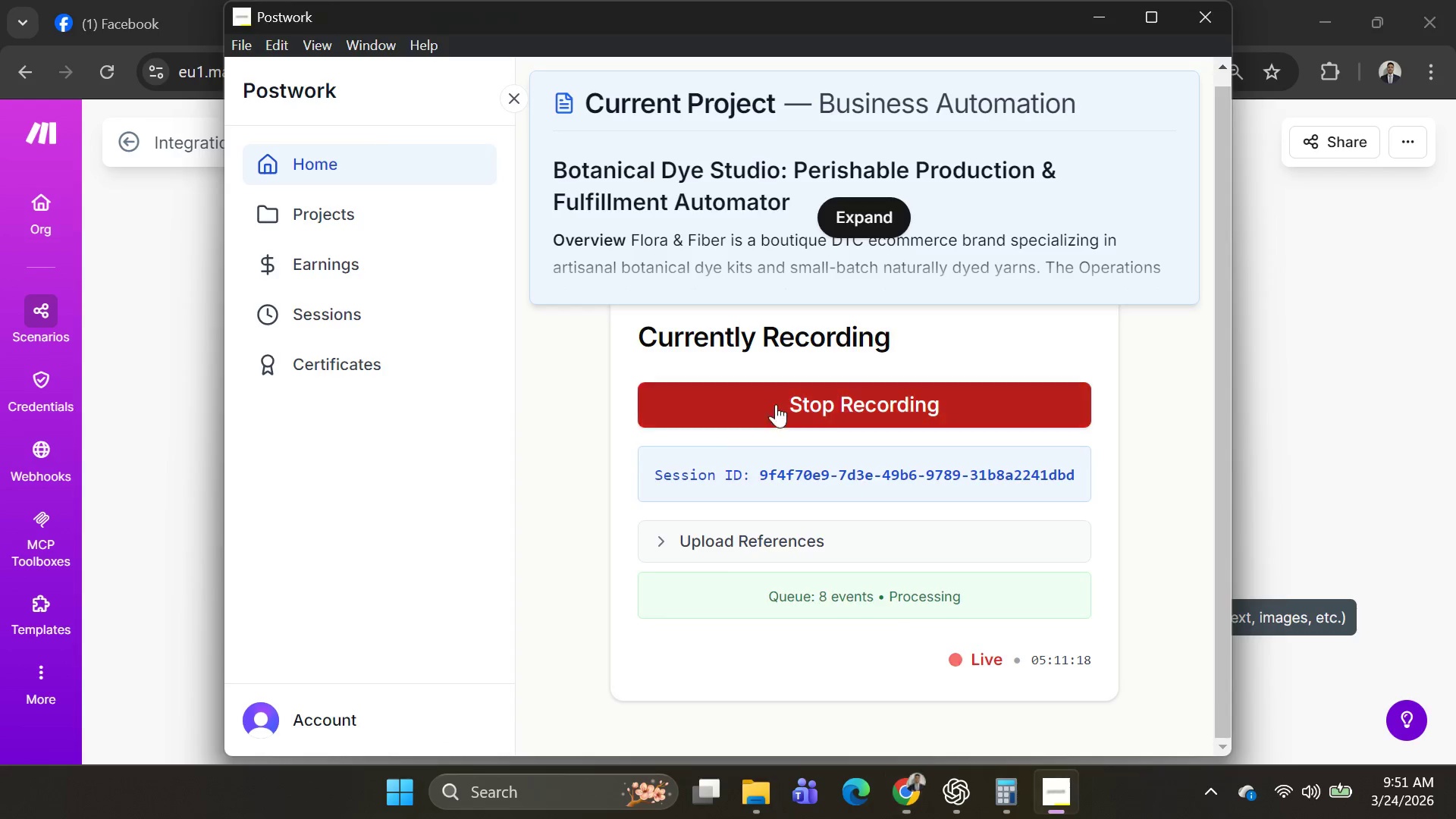 
key(Alt+Tab)
 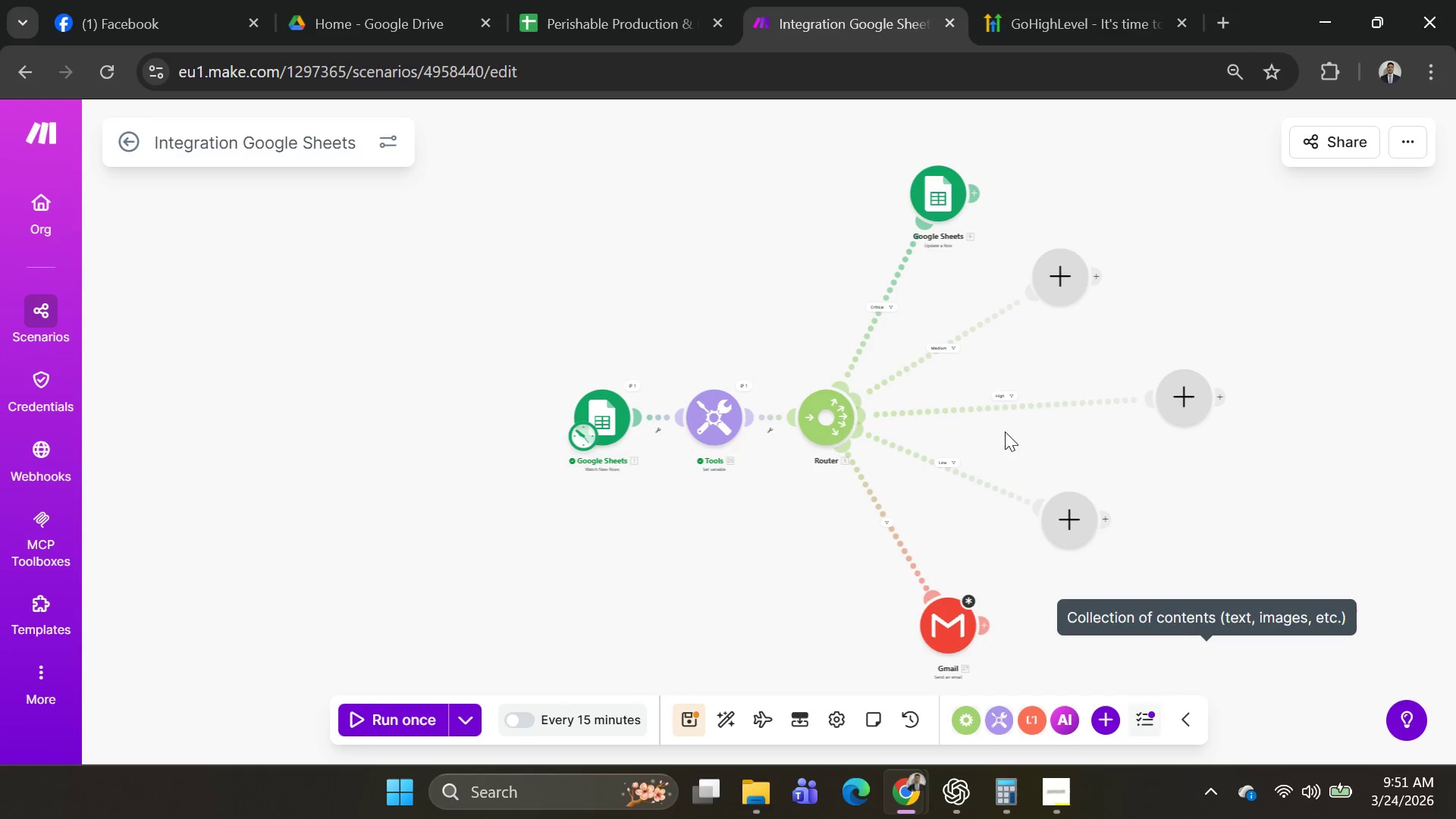 
scroll: coordinate [1028, 422], scroll_direction: down, amount: 3.0
 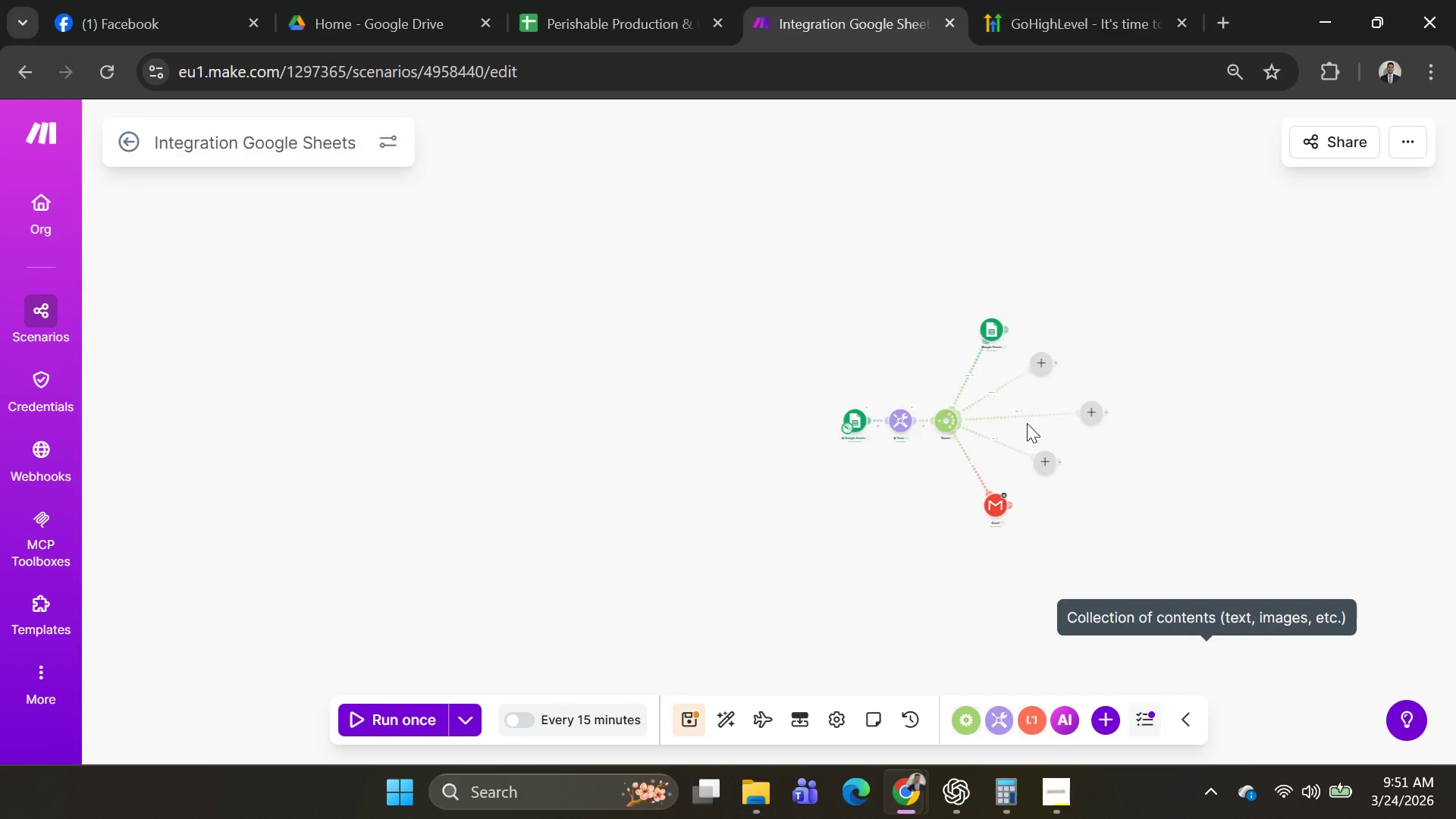 
scroll: coordinate [1007, 423], scroll_direction: up, amount: 4.0
 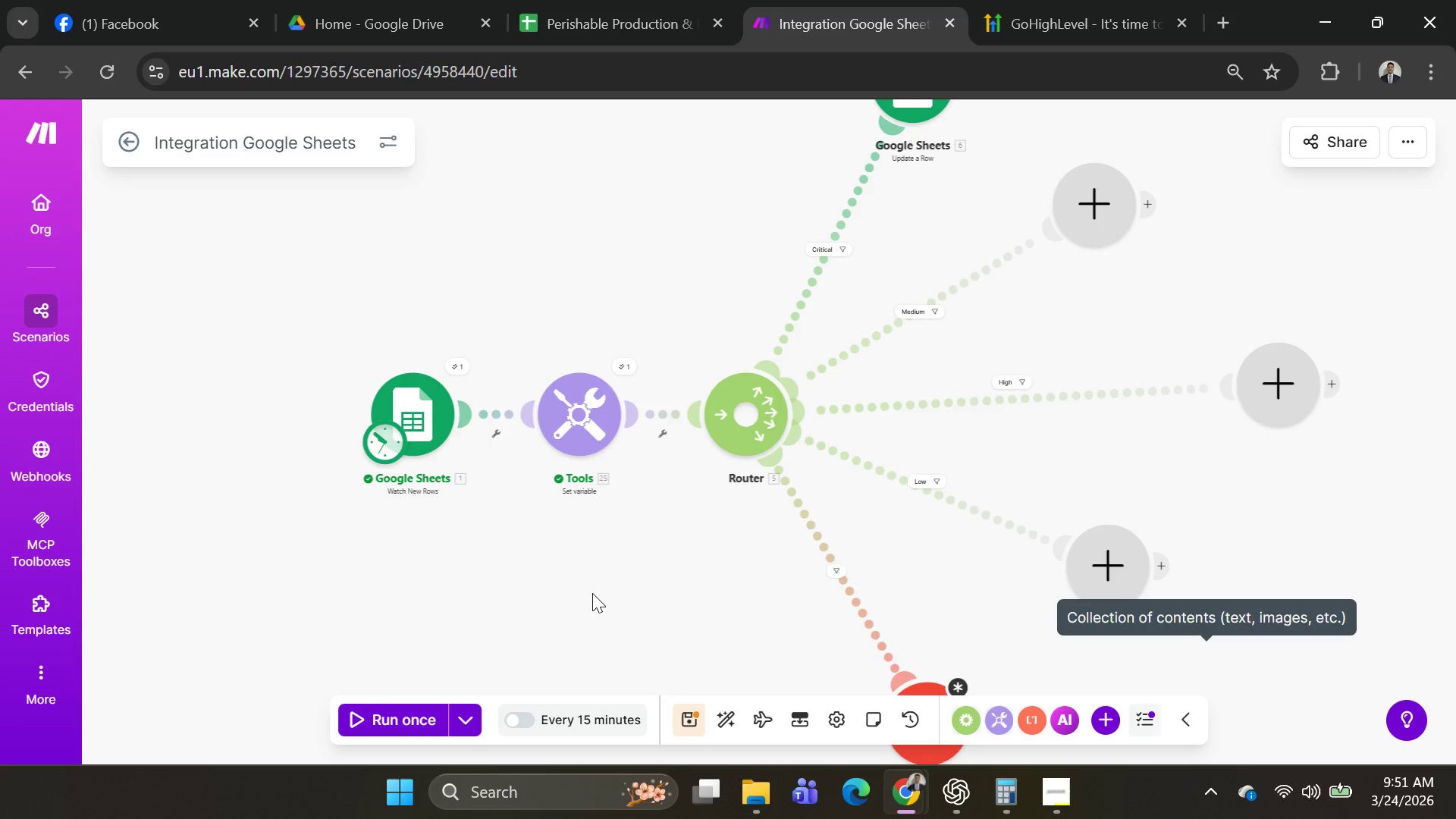 
wait(13.18)
 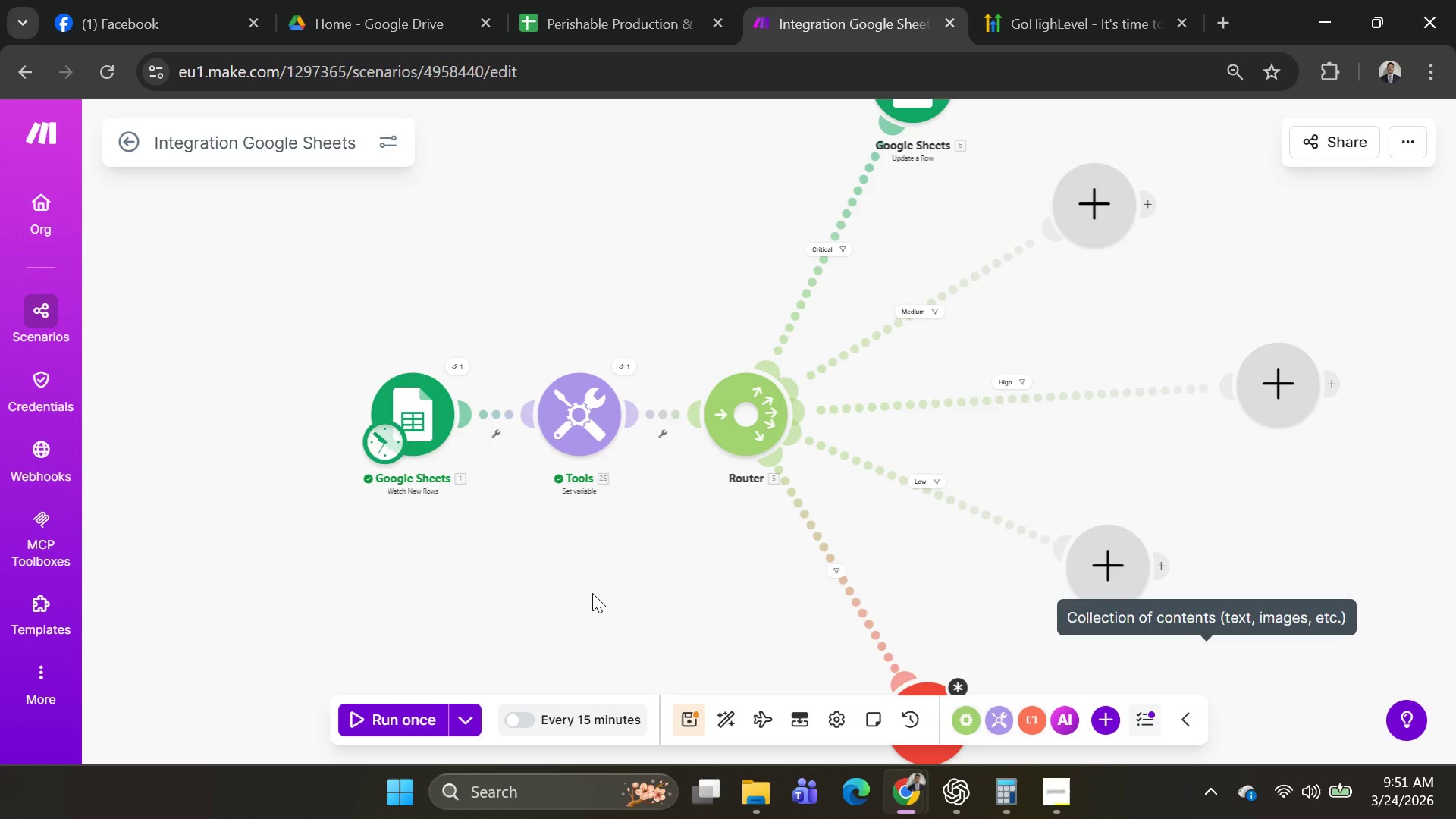 
scroll: coordinate [909, 601], scroll_direction: down, amount: 3.0
 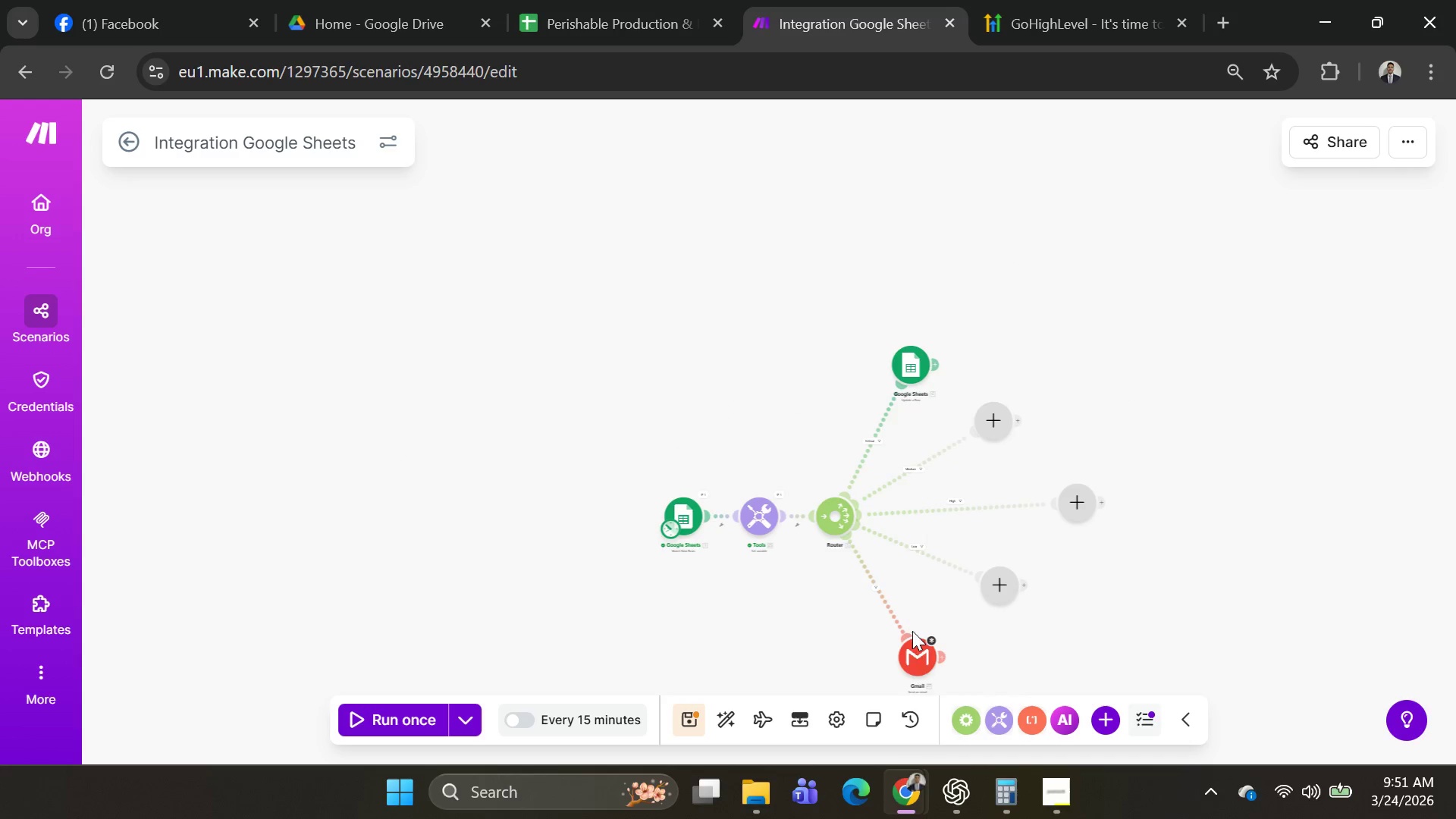 
right_click([916, 645])
 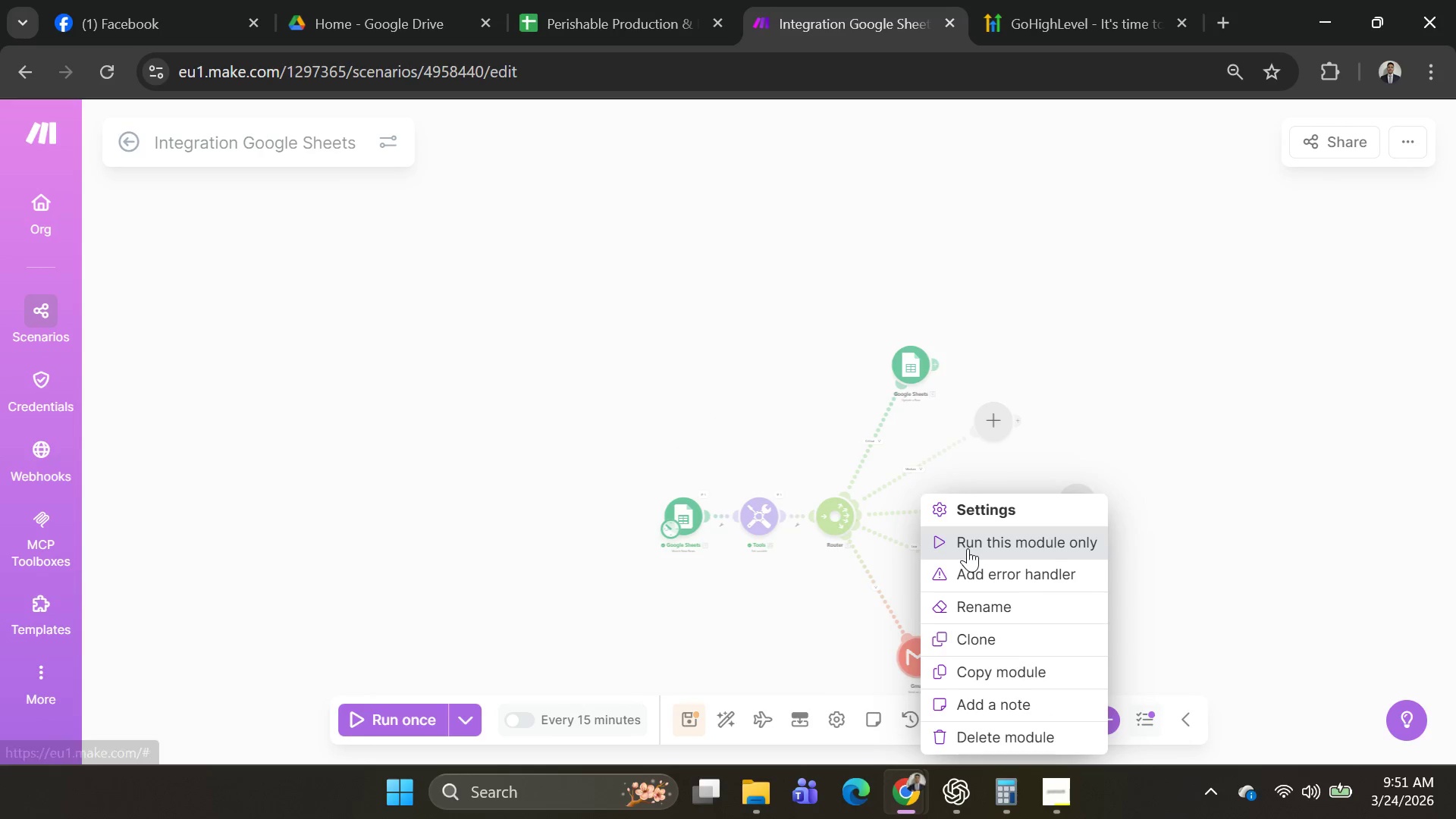 
left_click([968, 548])
 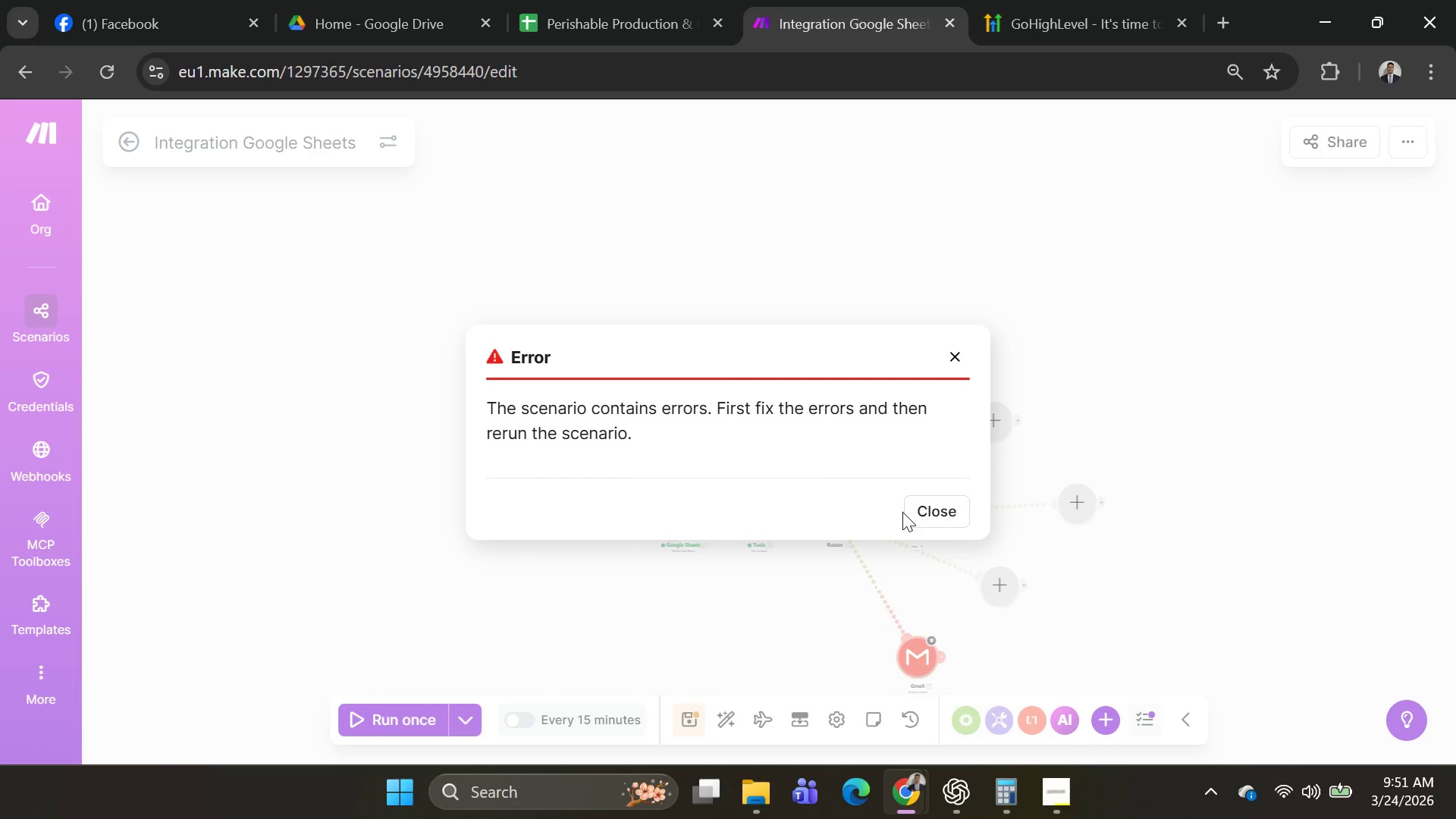 
left_click([920, 510])
 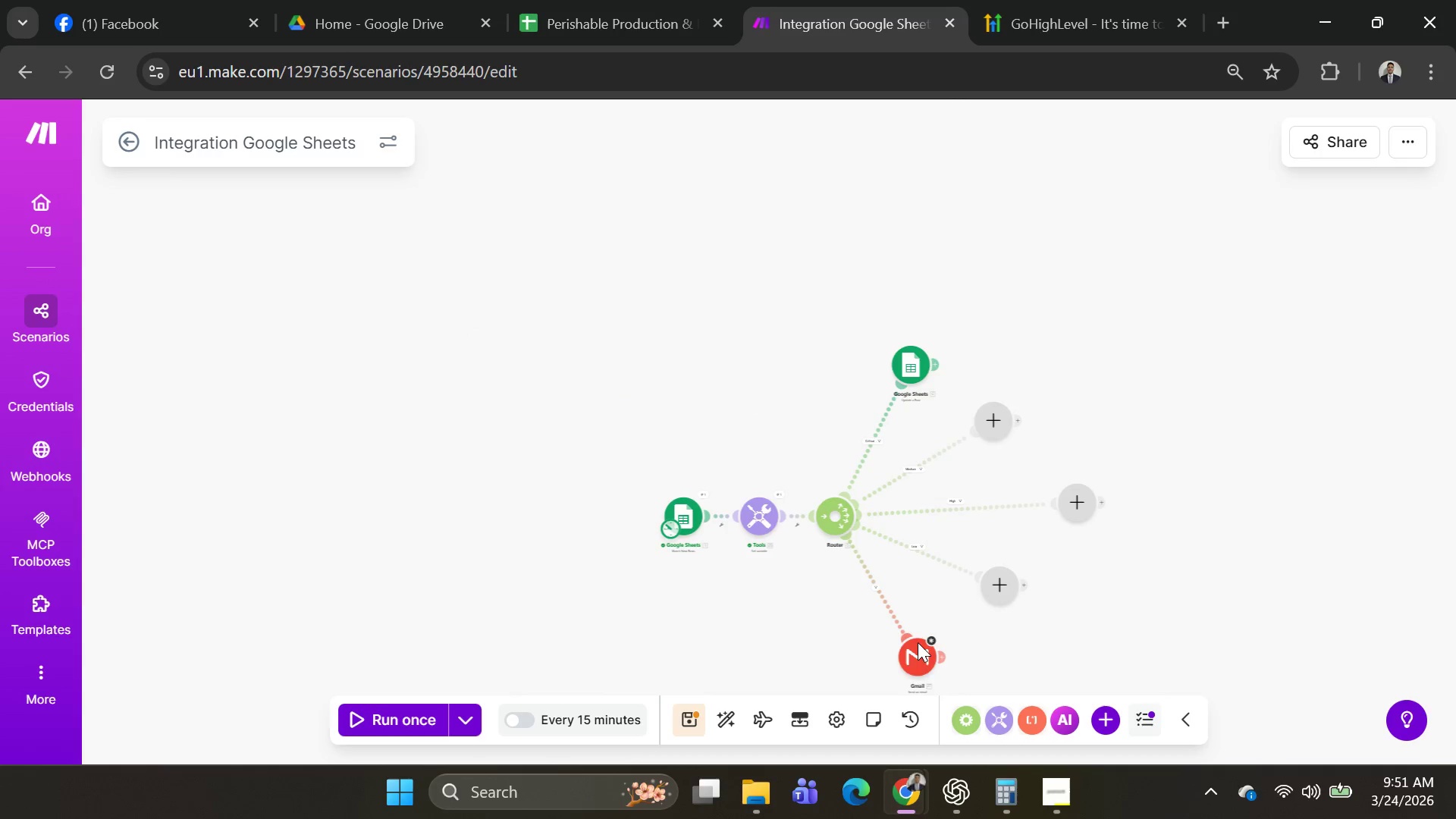 
left_click([926, 654])
 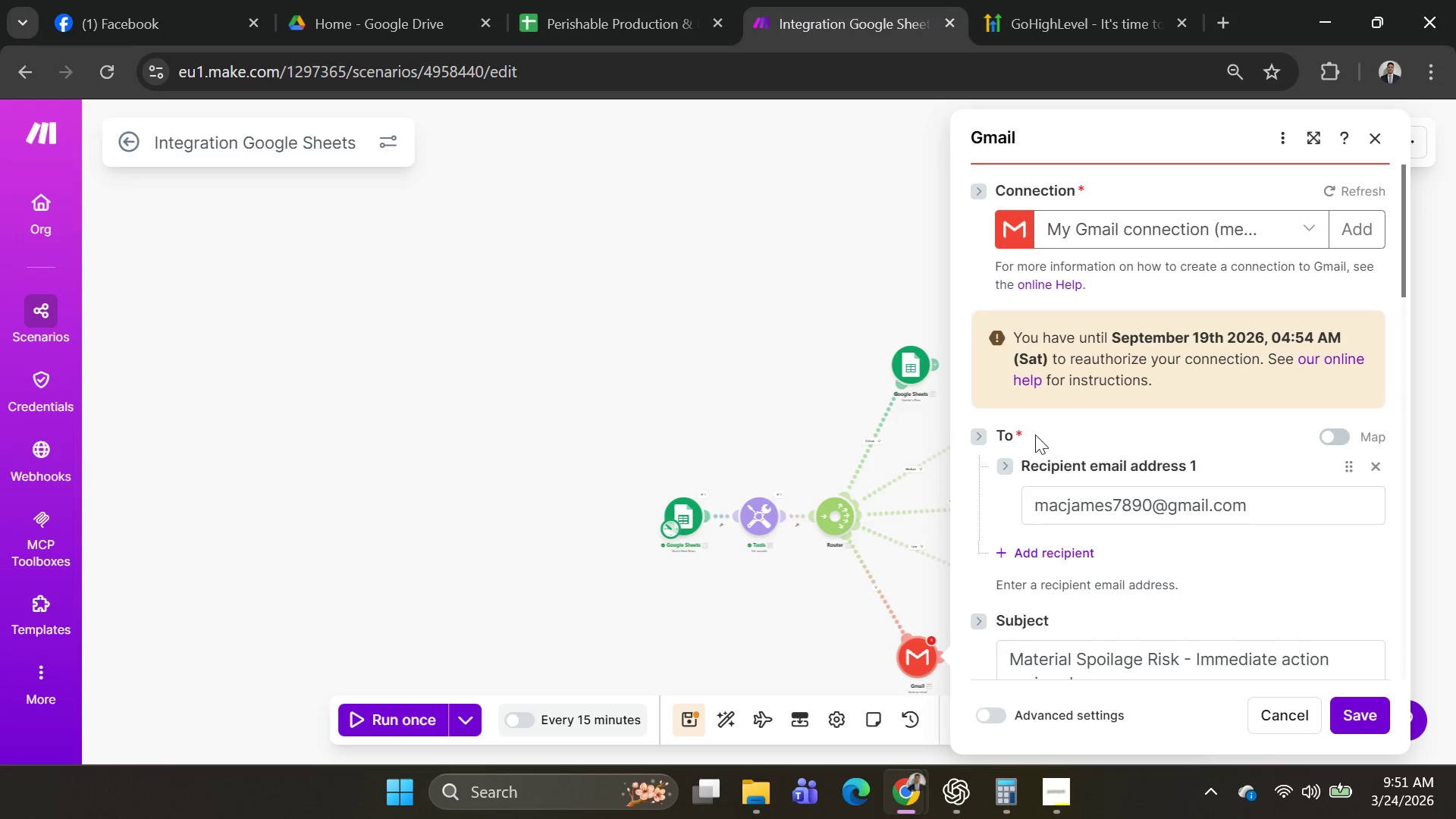 
scroll: coordinate [1304, 506], scroll_direction: down, amount: 11.0
 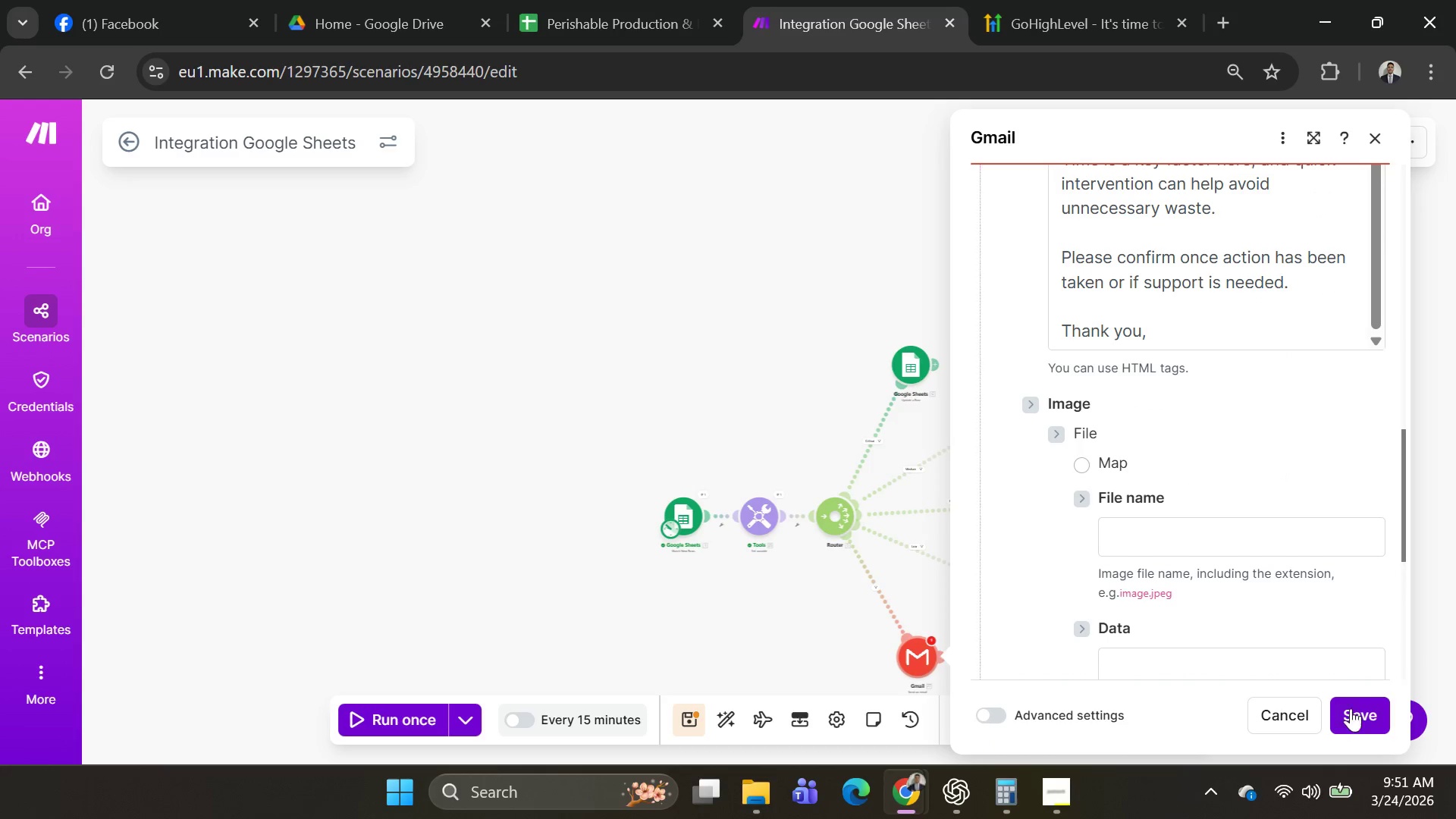 
left_click([1351, 714])
 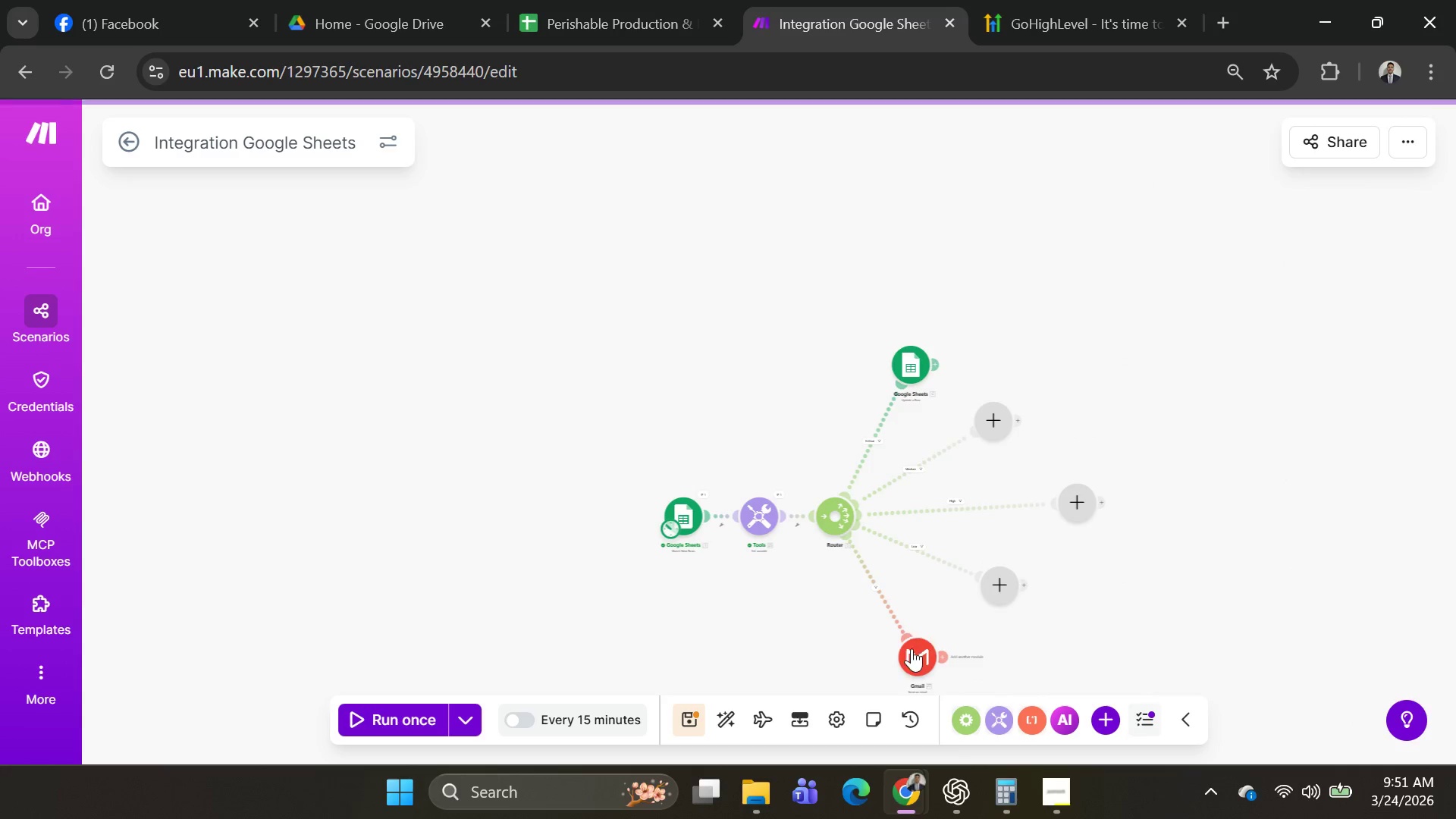 
right_click([912, 652])
 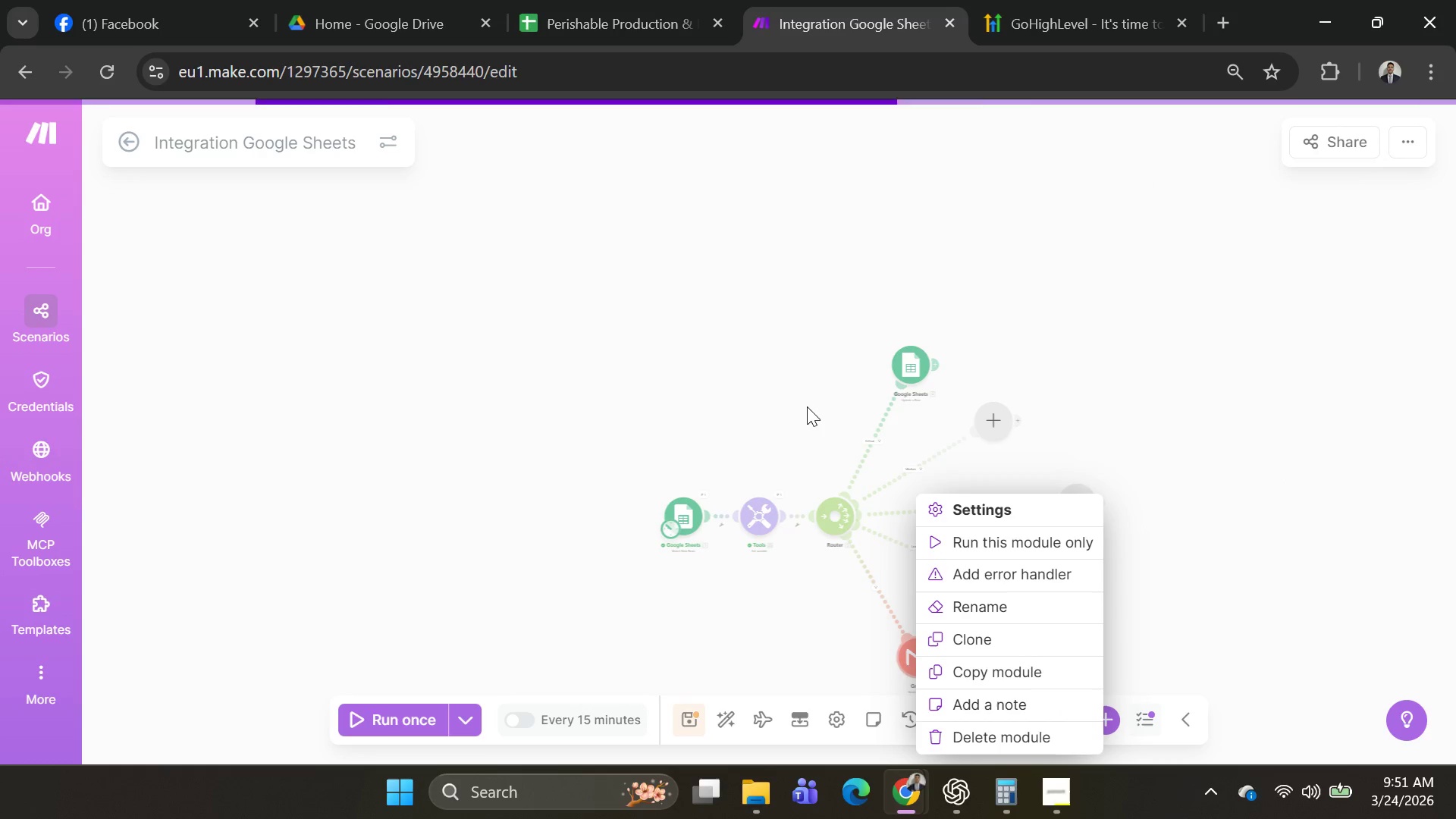 
left_click([774, 353])
 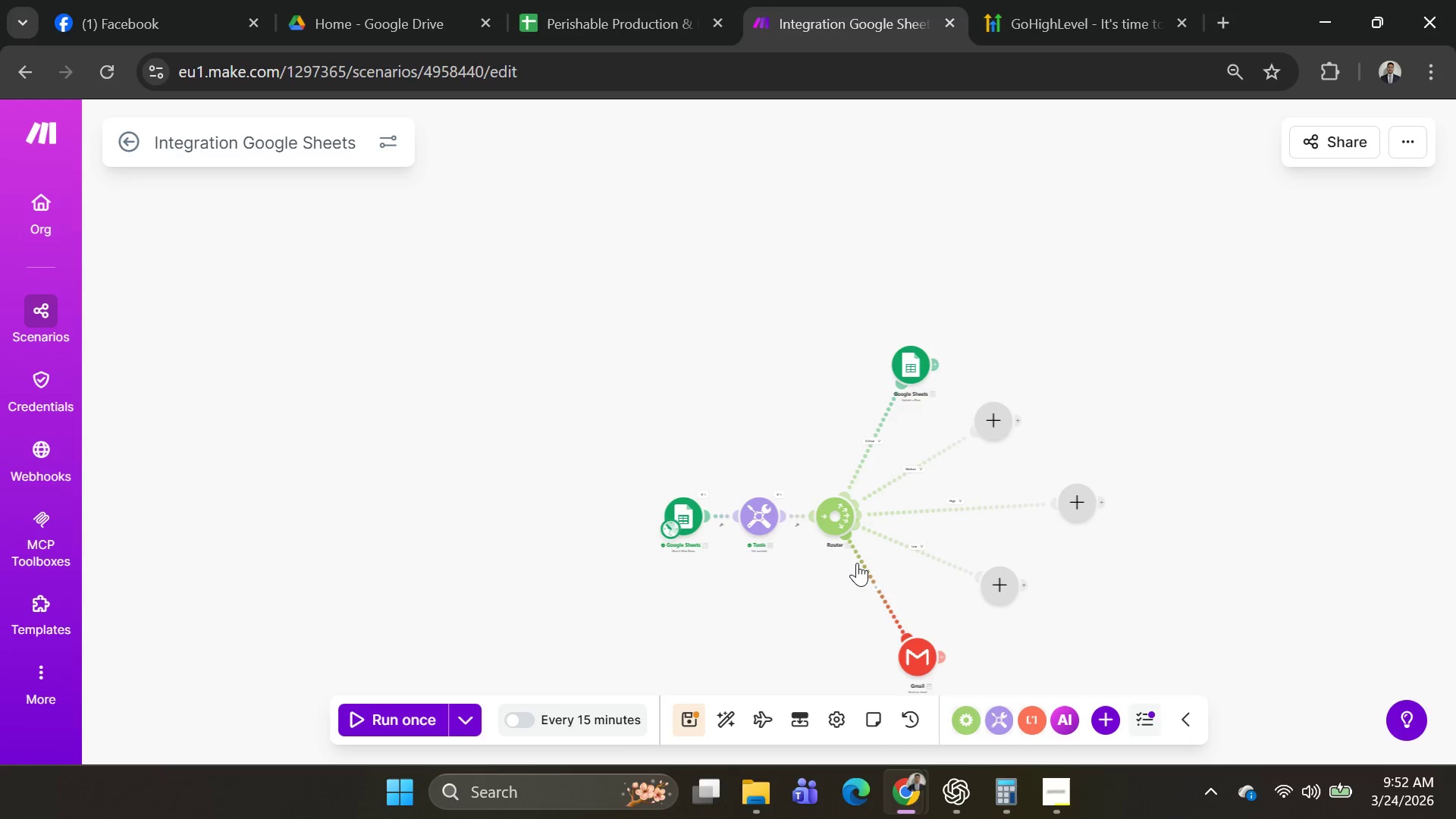 
wait(48.08)
 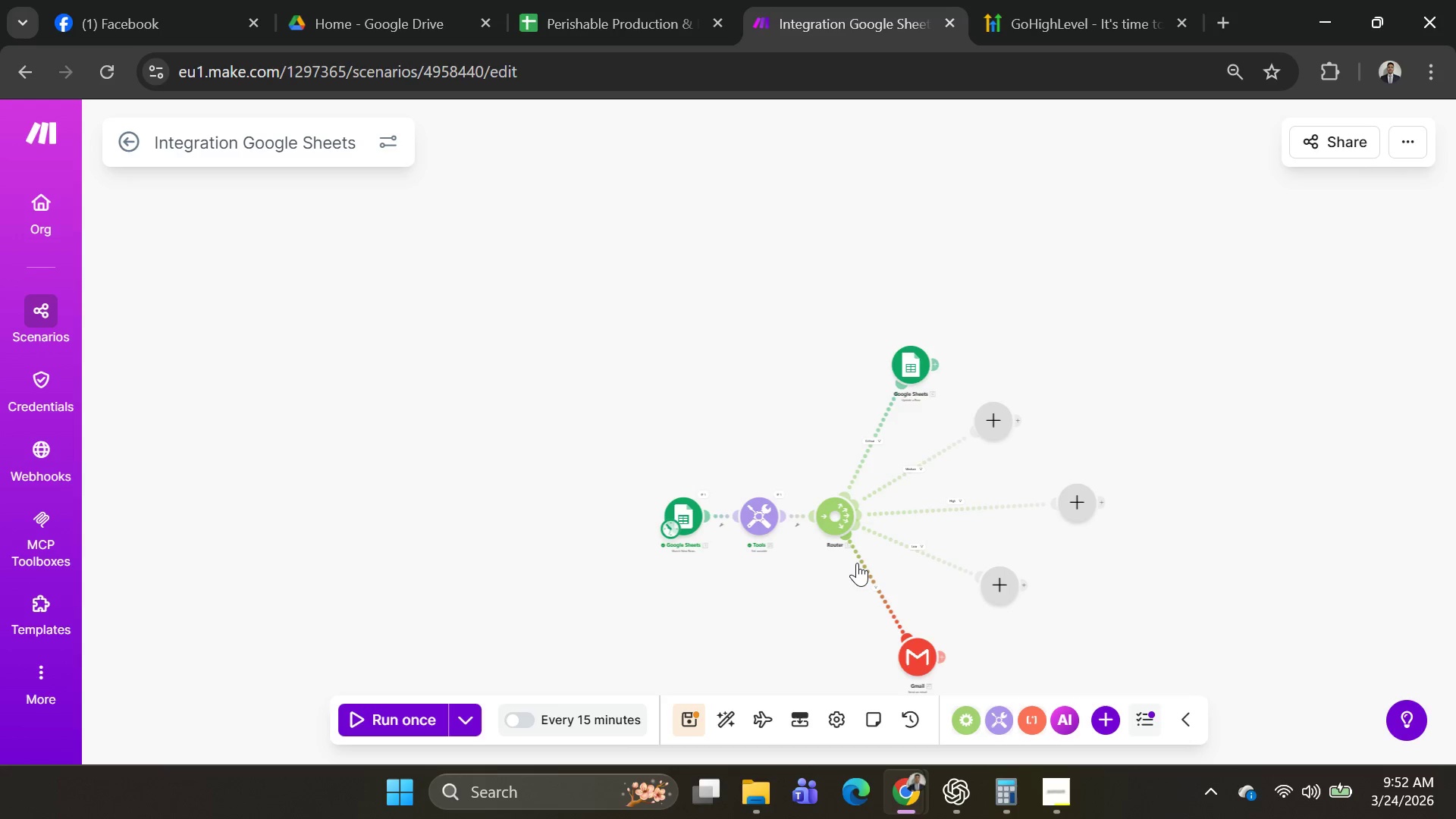 
right_click([829, 526])
 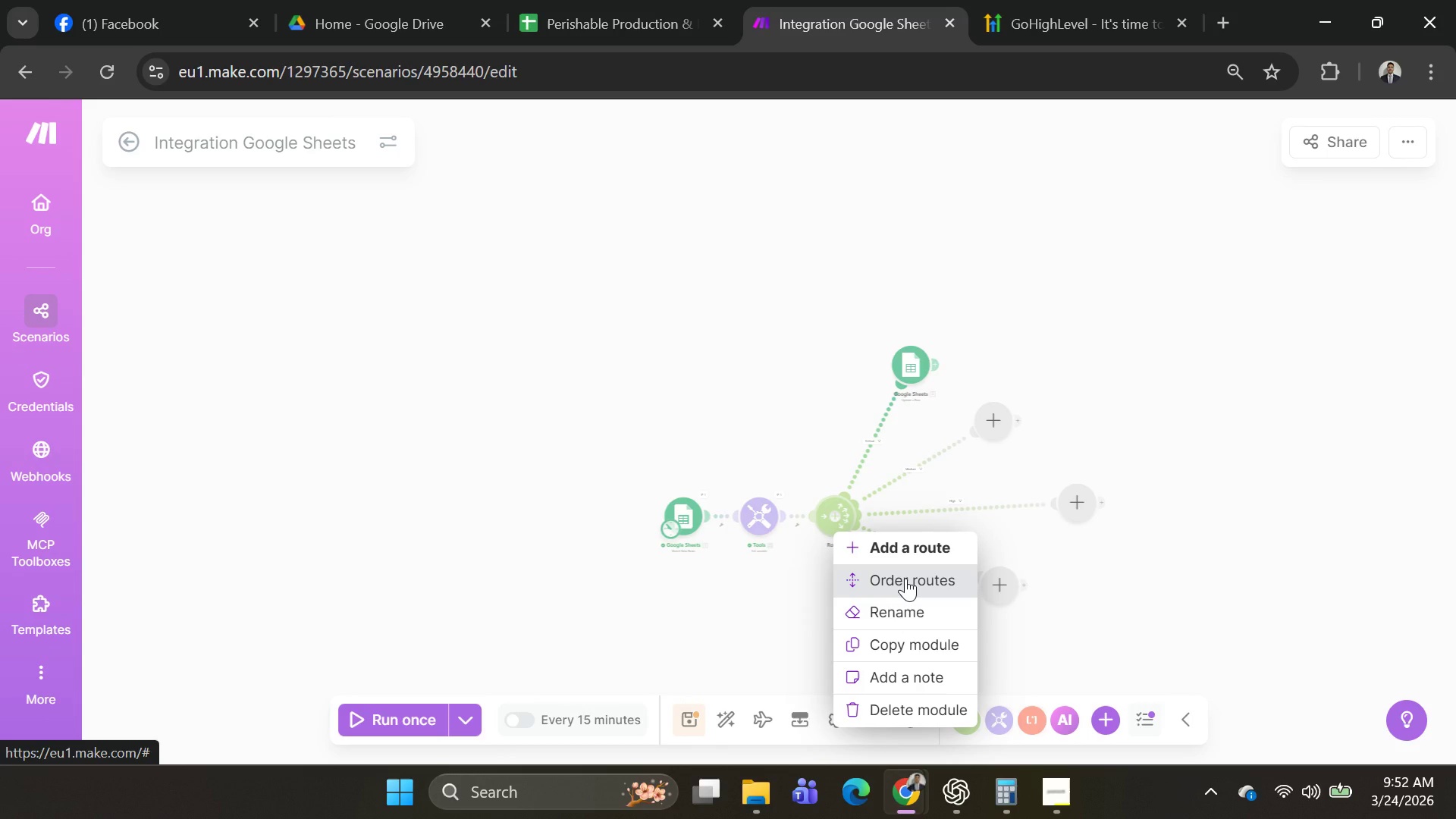 
wait(12.2)
 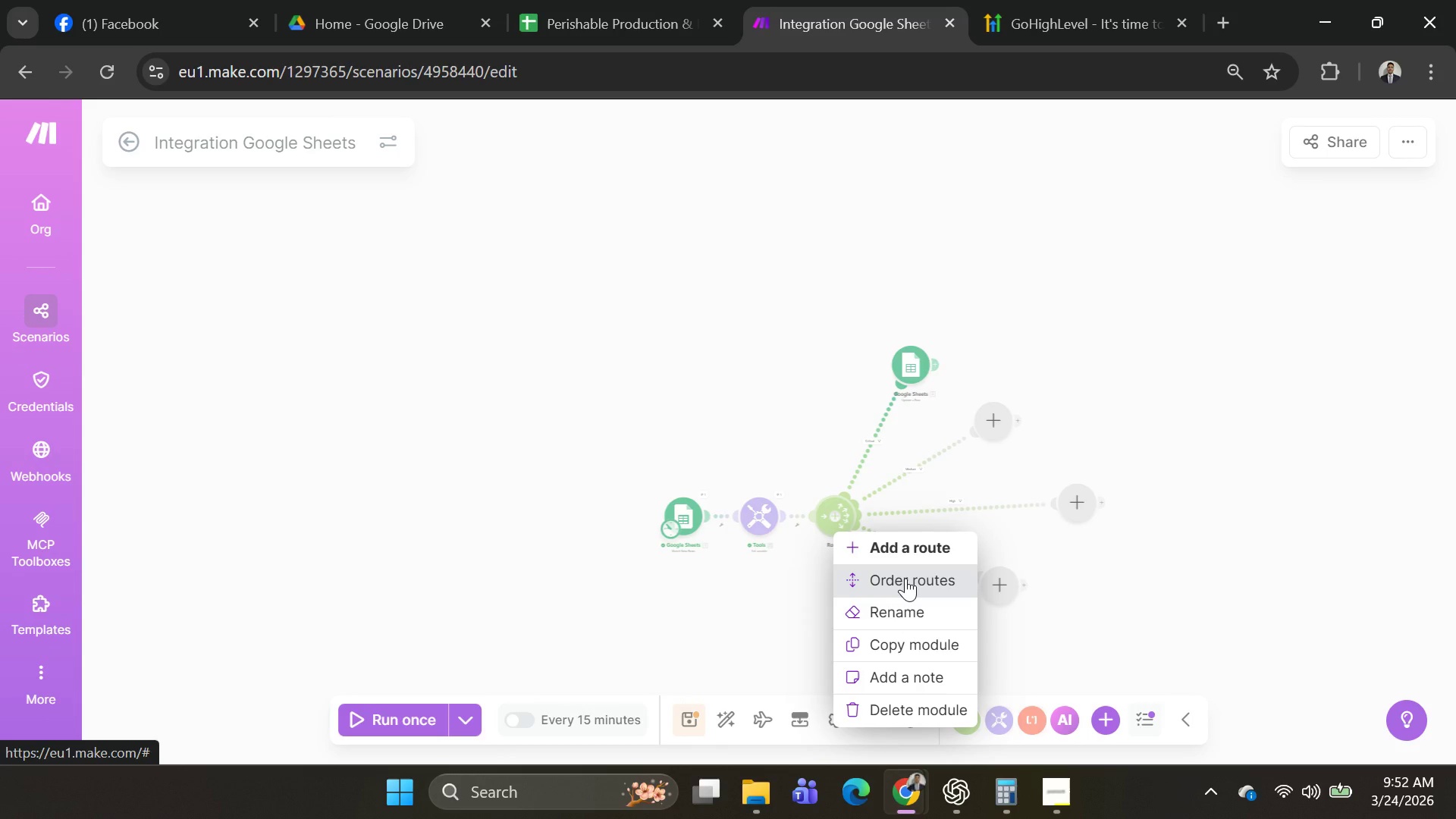 
left_click([830, 526])
 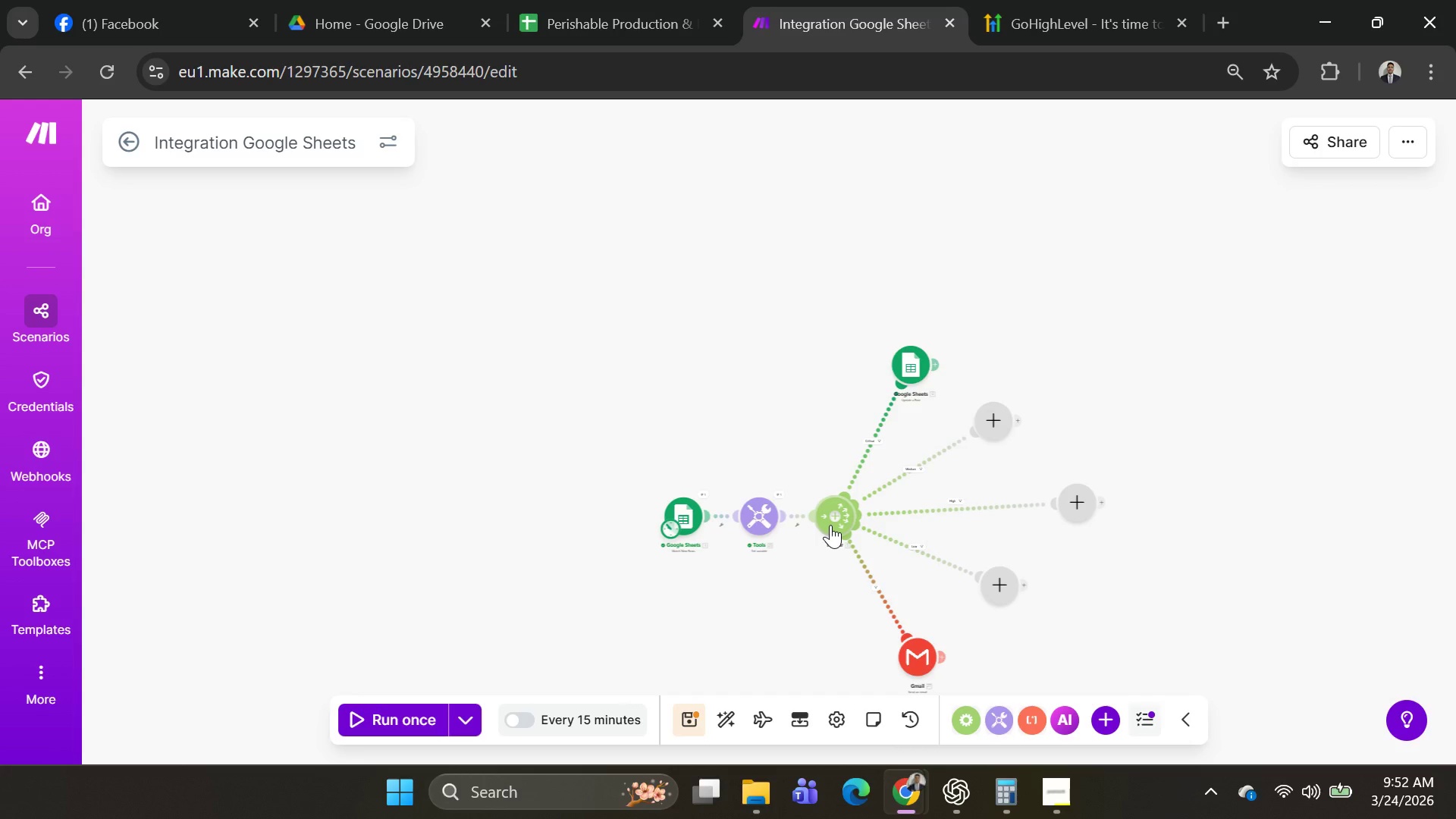 
left_click([830, 525])
 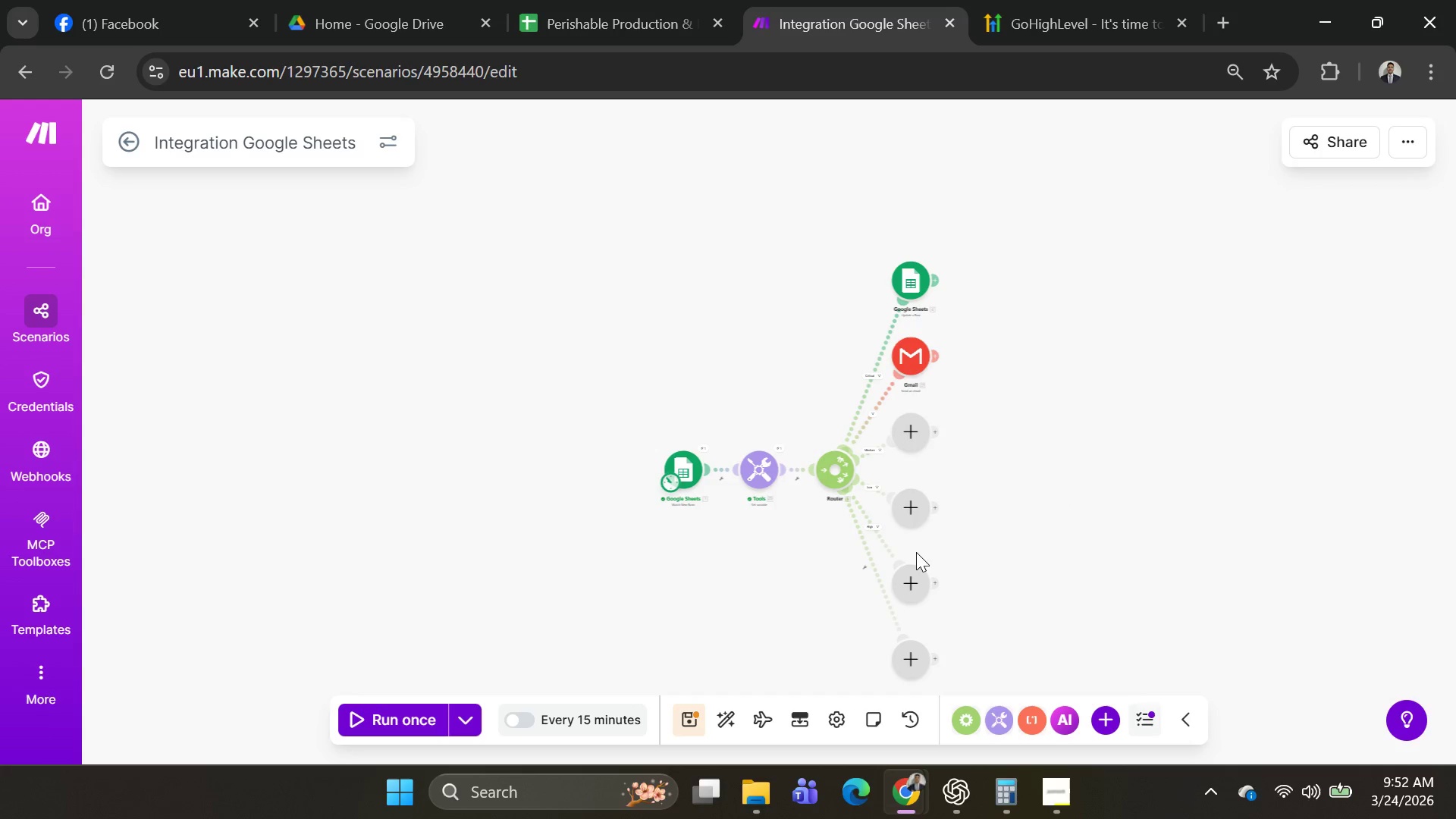 
left_click_drag(start_coordinate=[920, 652], to_coordinate=[818, 661])
 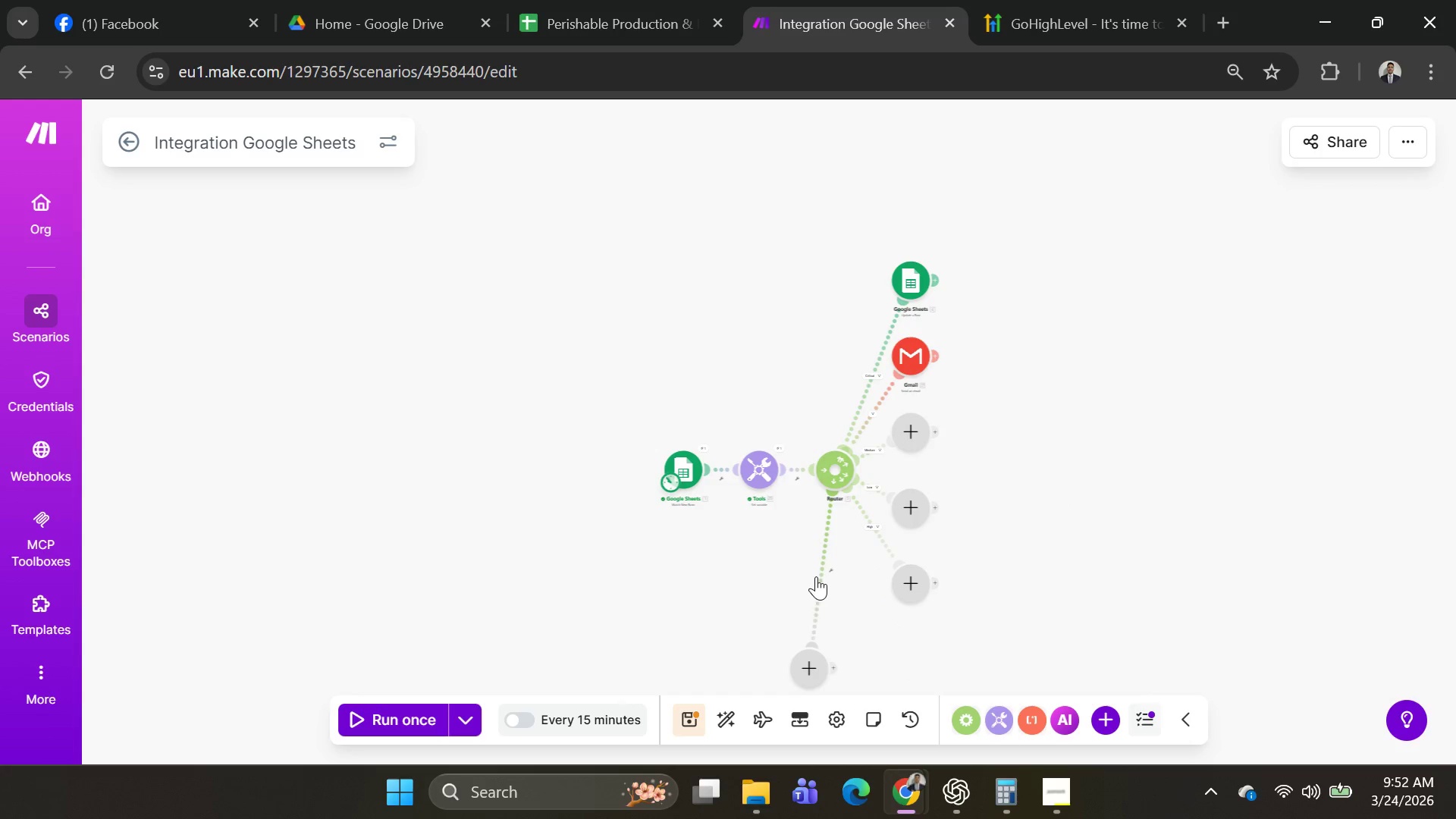 
right_click([822, 579])
 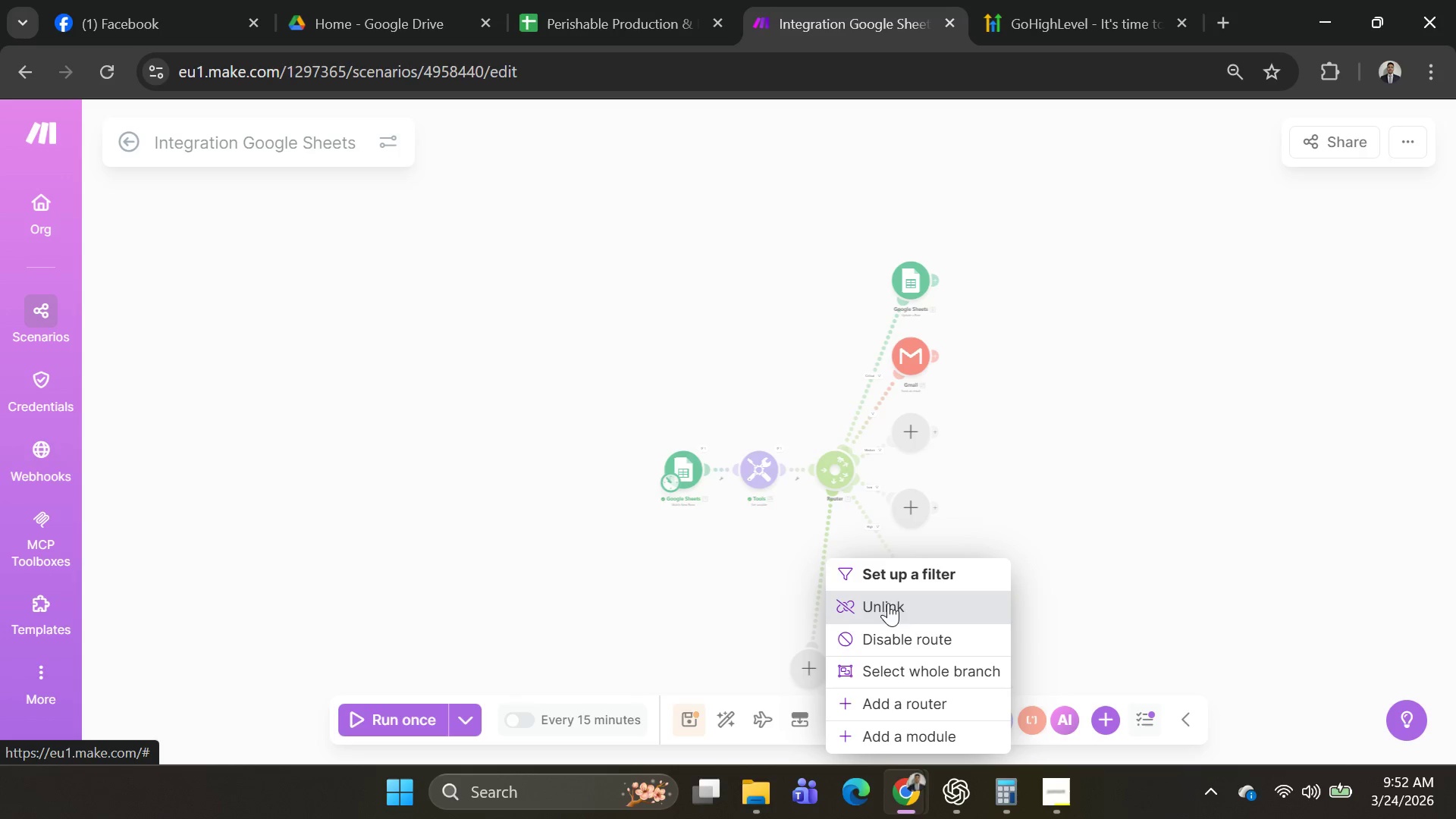 
left_click([887, 571])
 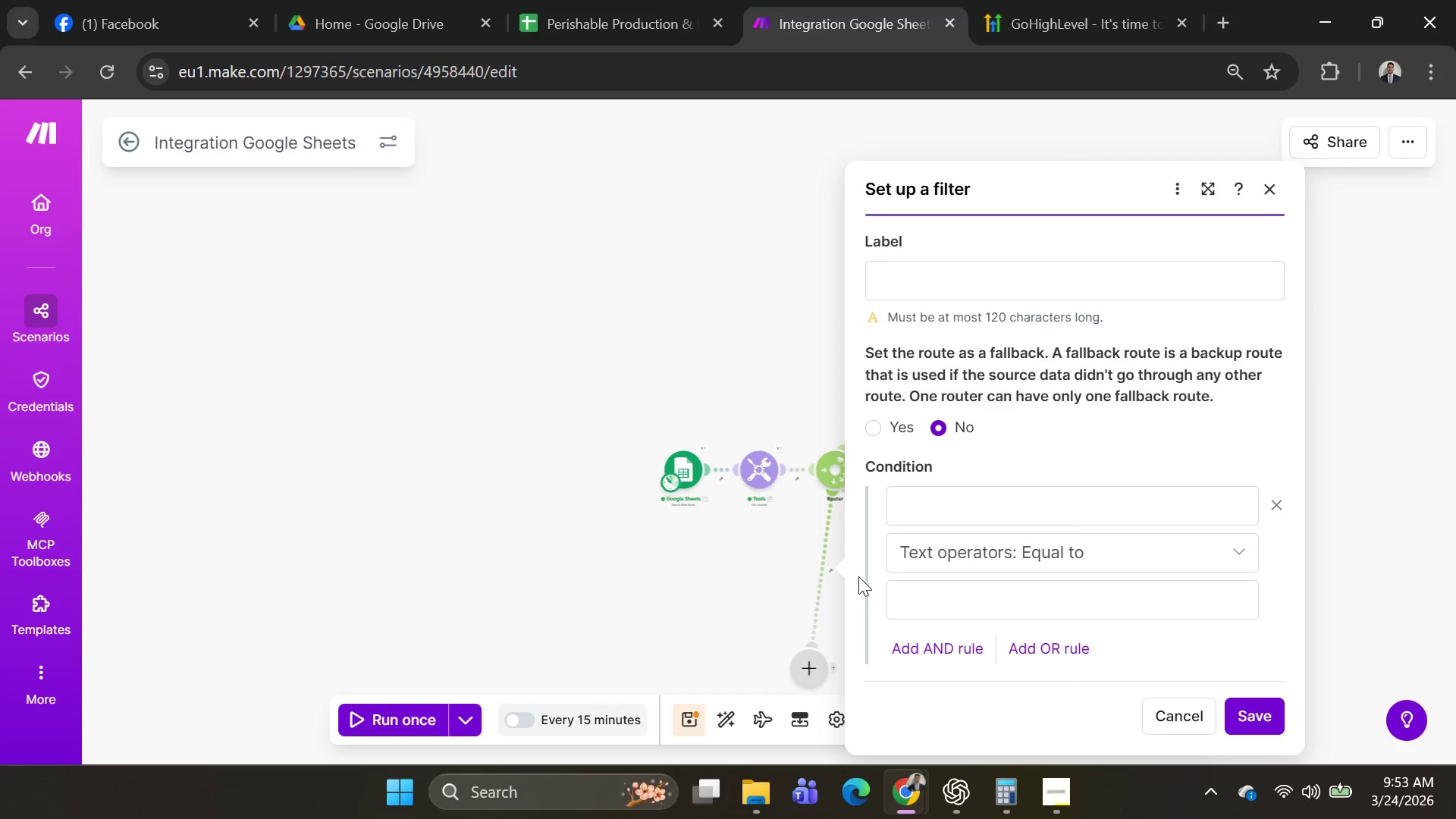 
left_click([933, 523])
 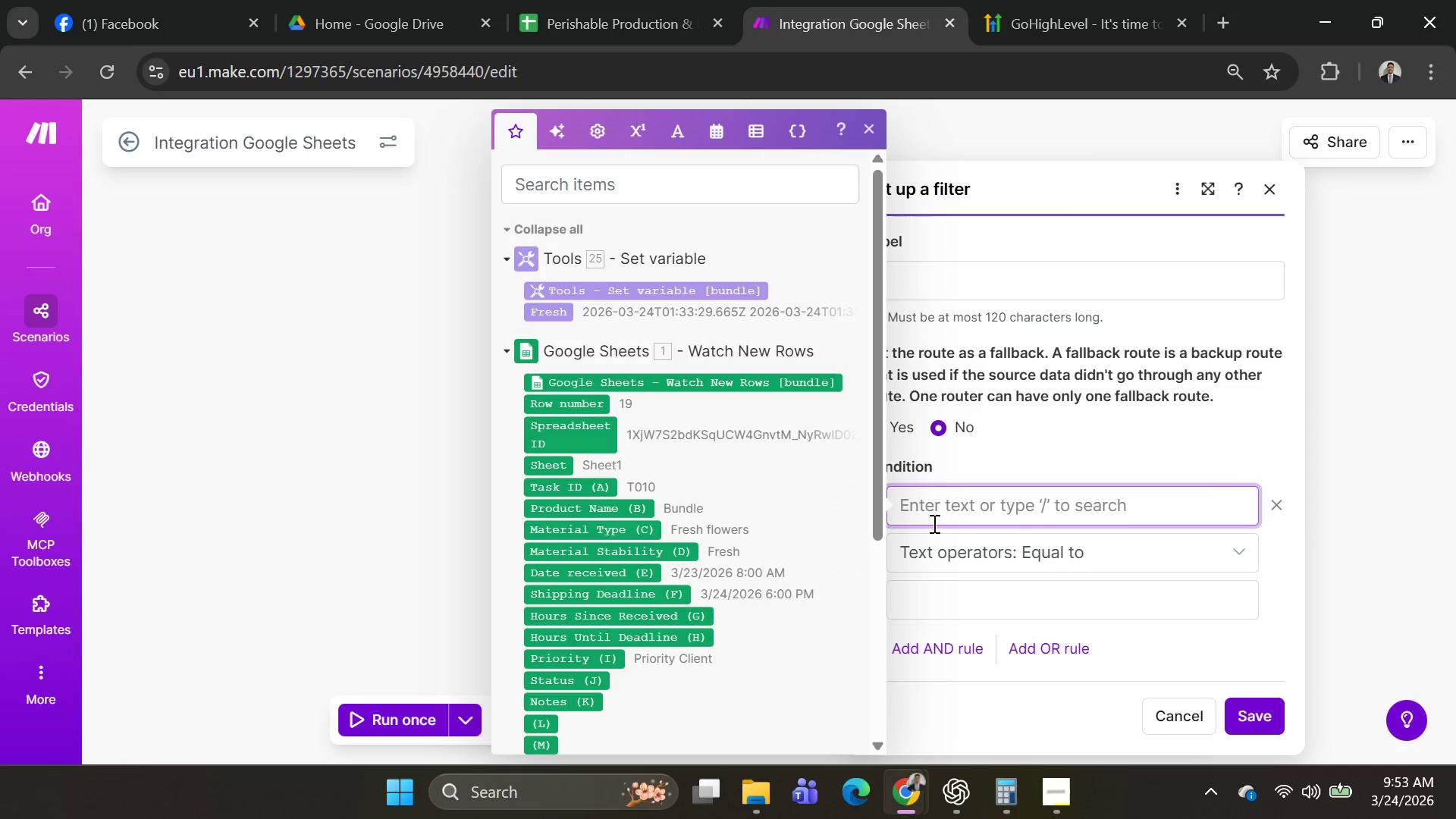 
type(Shipping Deadlin)
key(Backspace)
key(Backspace)
key(Backspace)
key(Backspace)
key(Backspace)
key(Backspace)
key(Backspace)
type(deadline)
 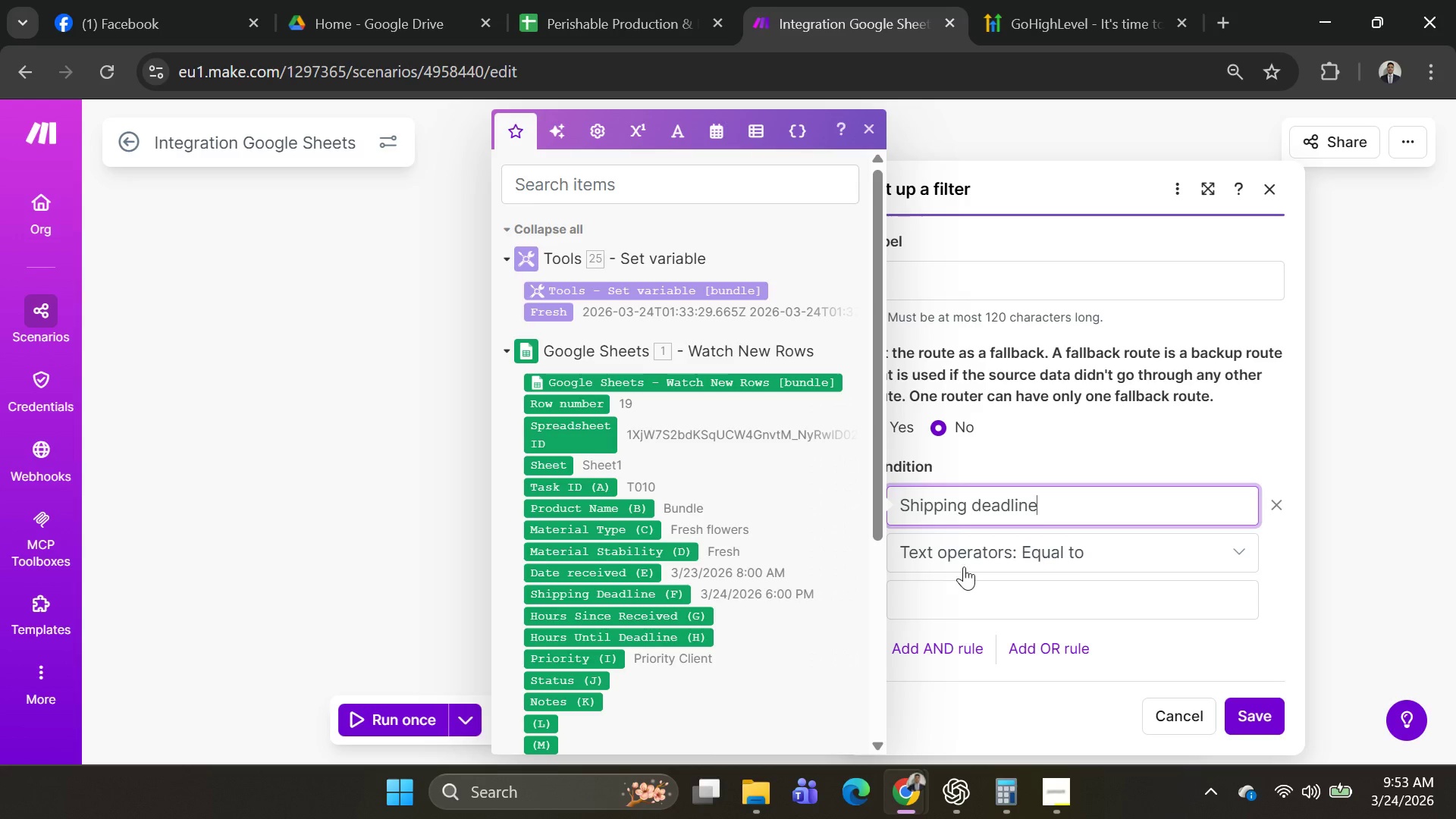 
left_click([971, 551])
 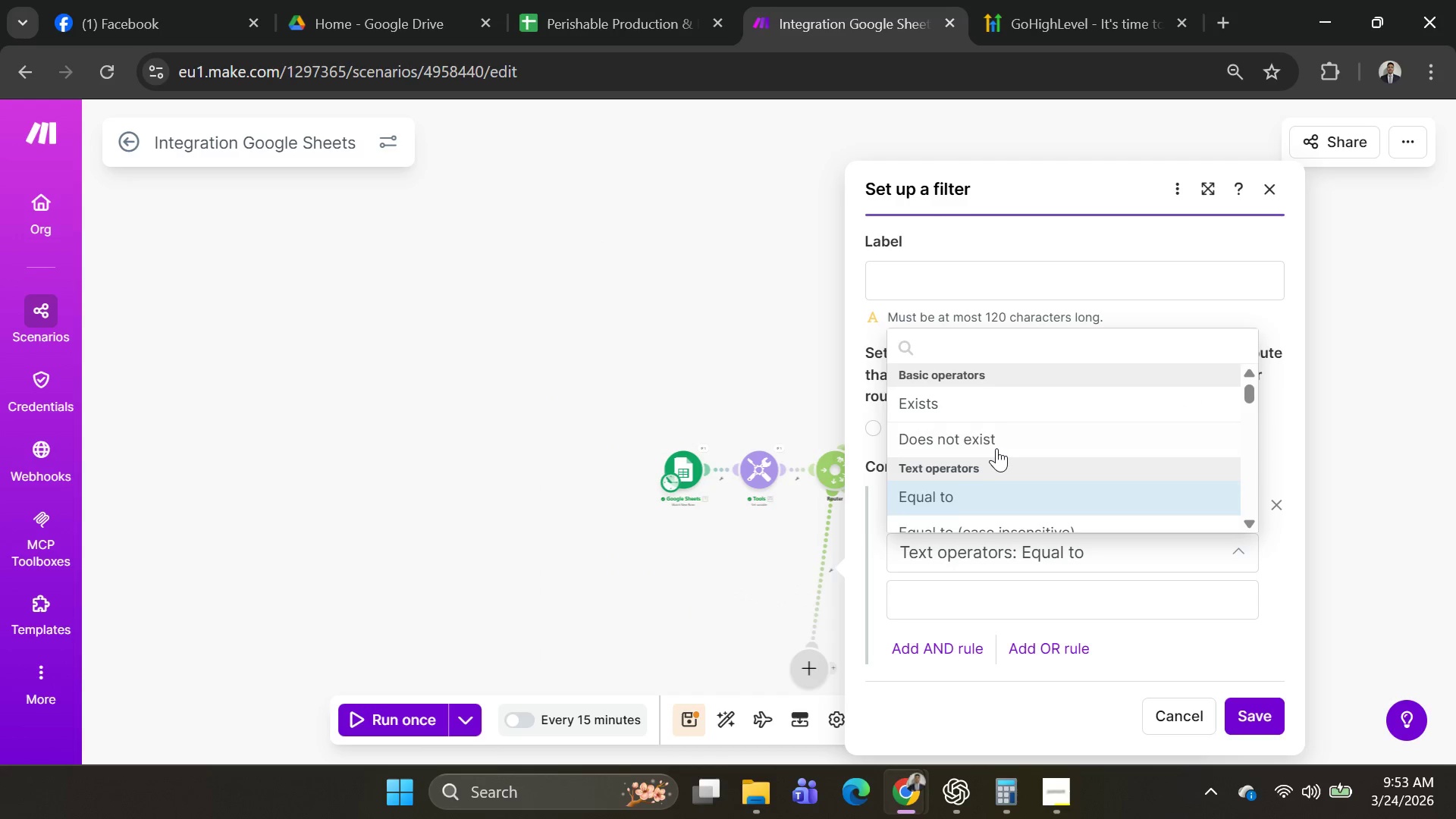 
scroll: coordinate [996, 442], scroll_direction: down, amount: 2.0
 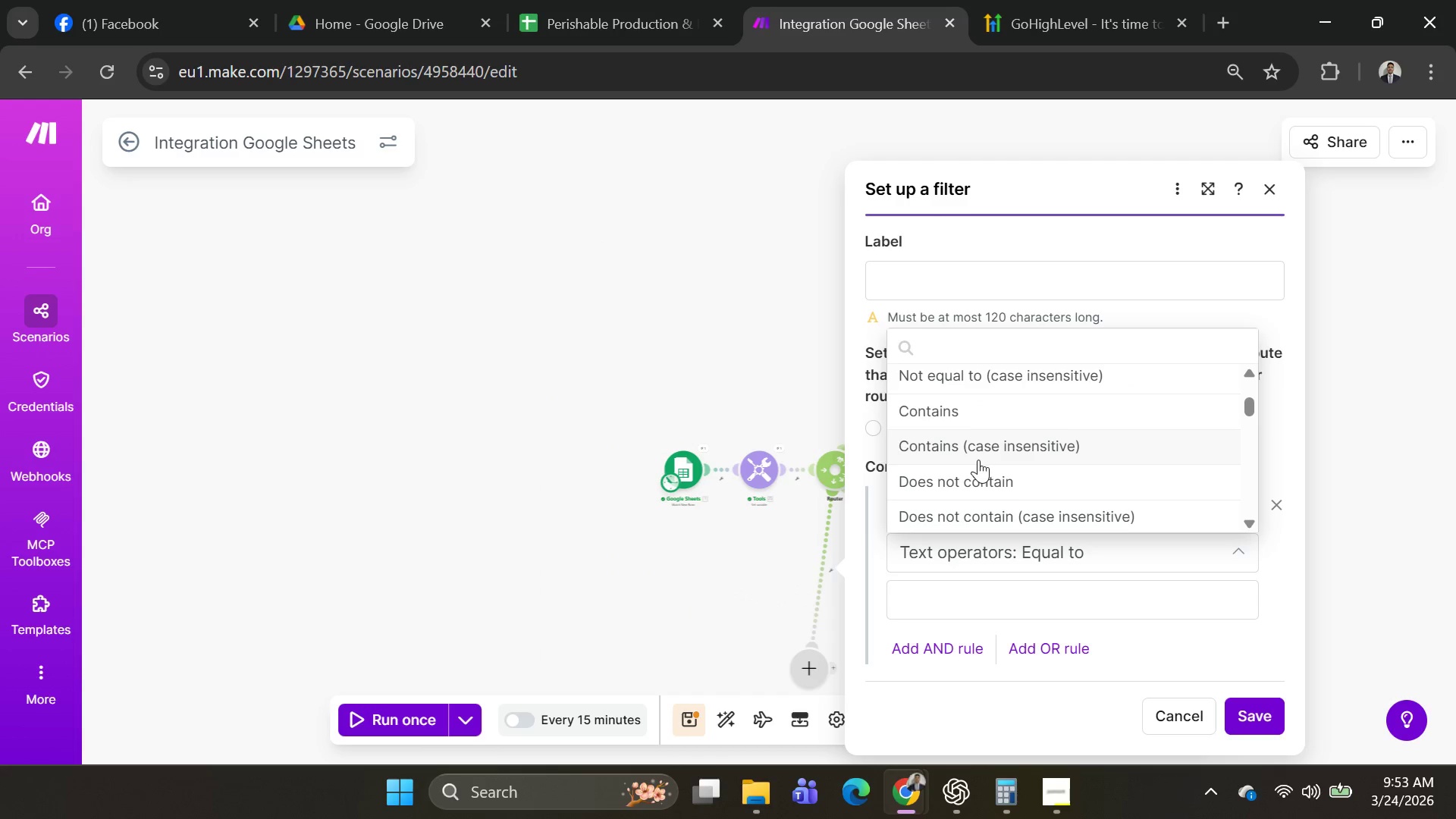 
type(emp)
key(Backspace)
key(Backspace)
key(Backspace)
 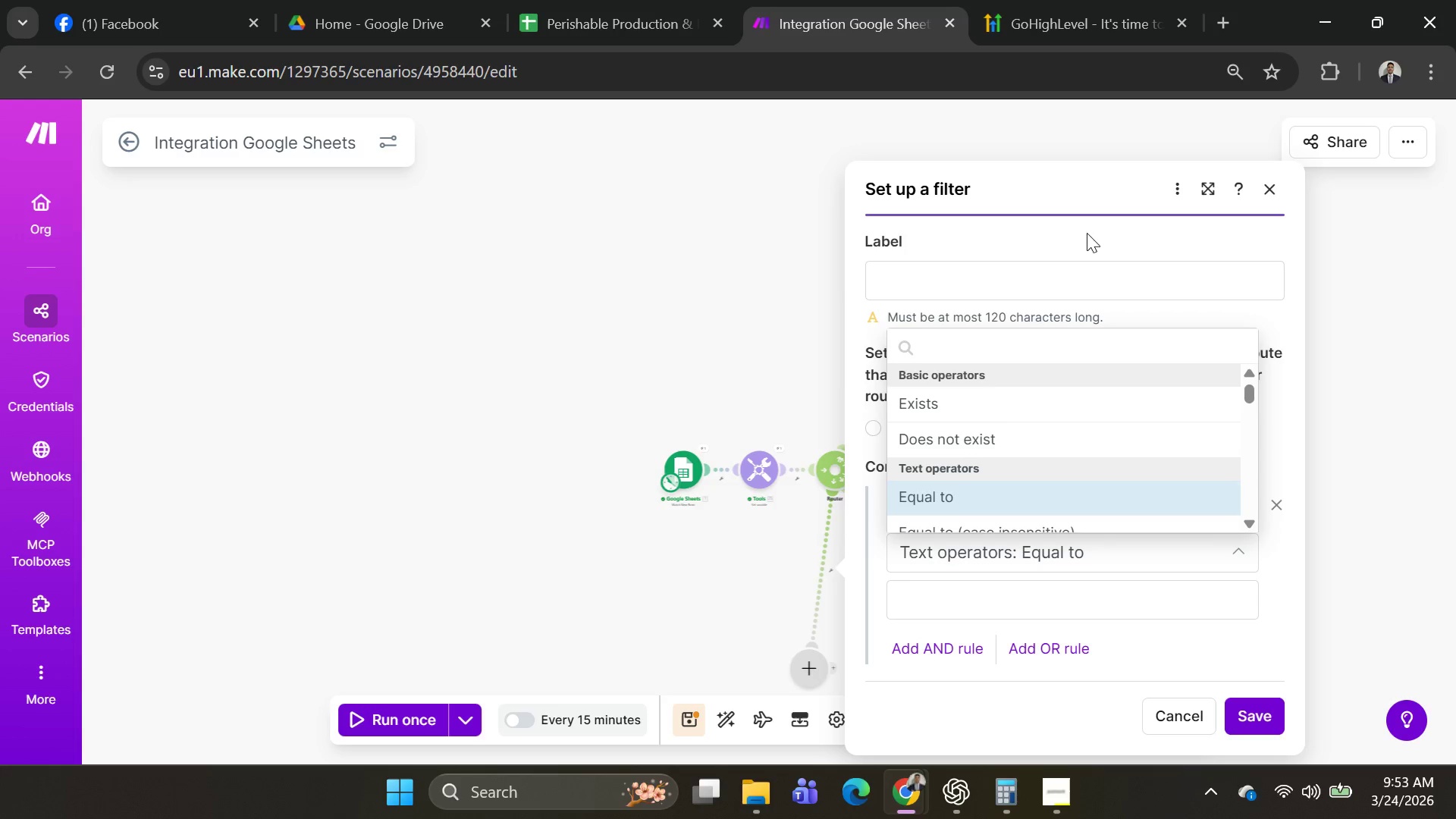 
wait(5.02)
 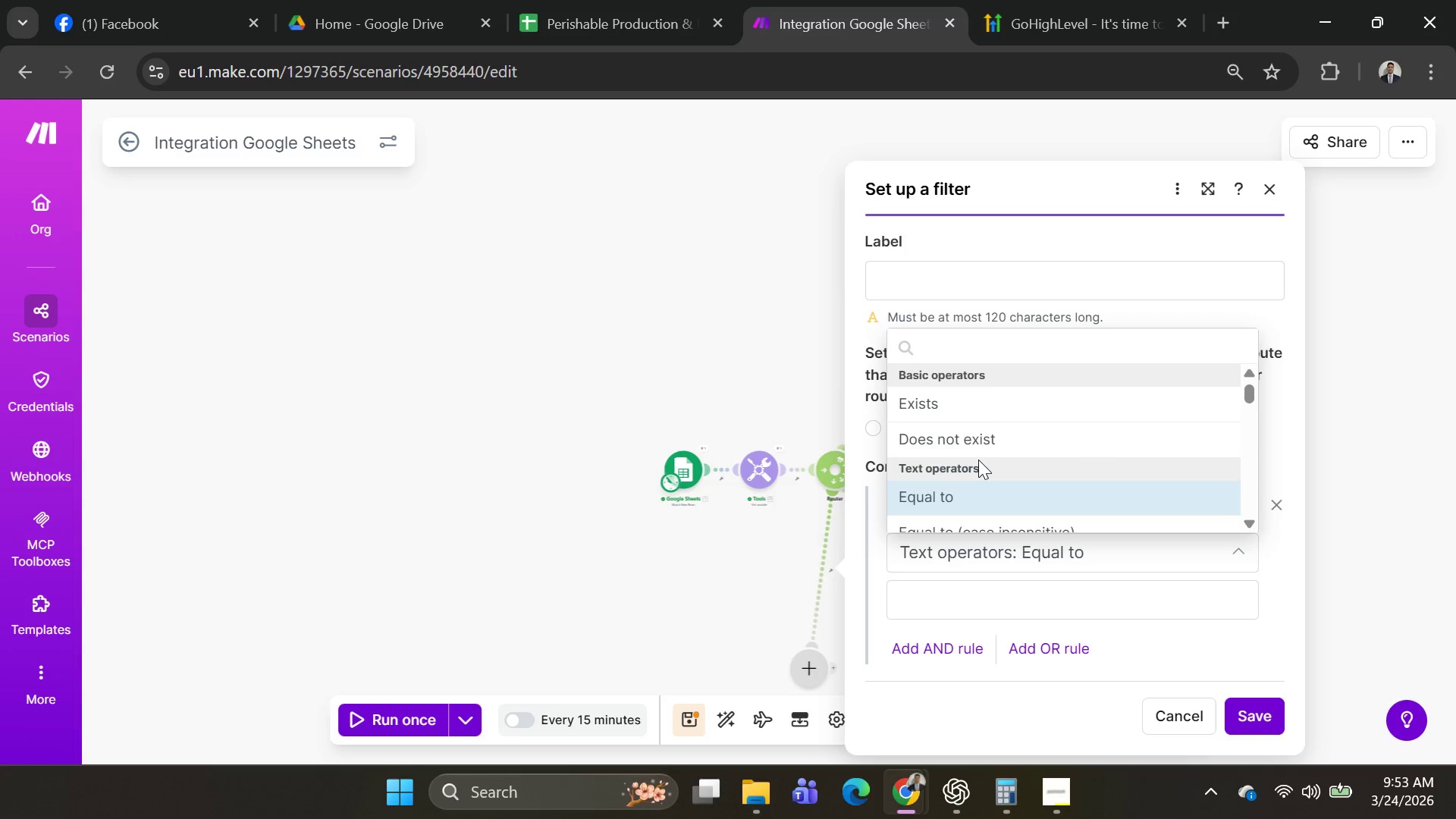 
left_click([1025, 438])
 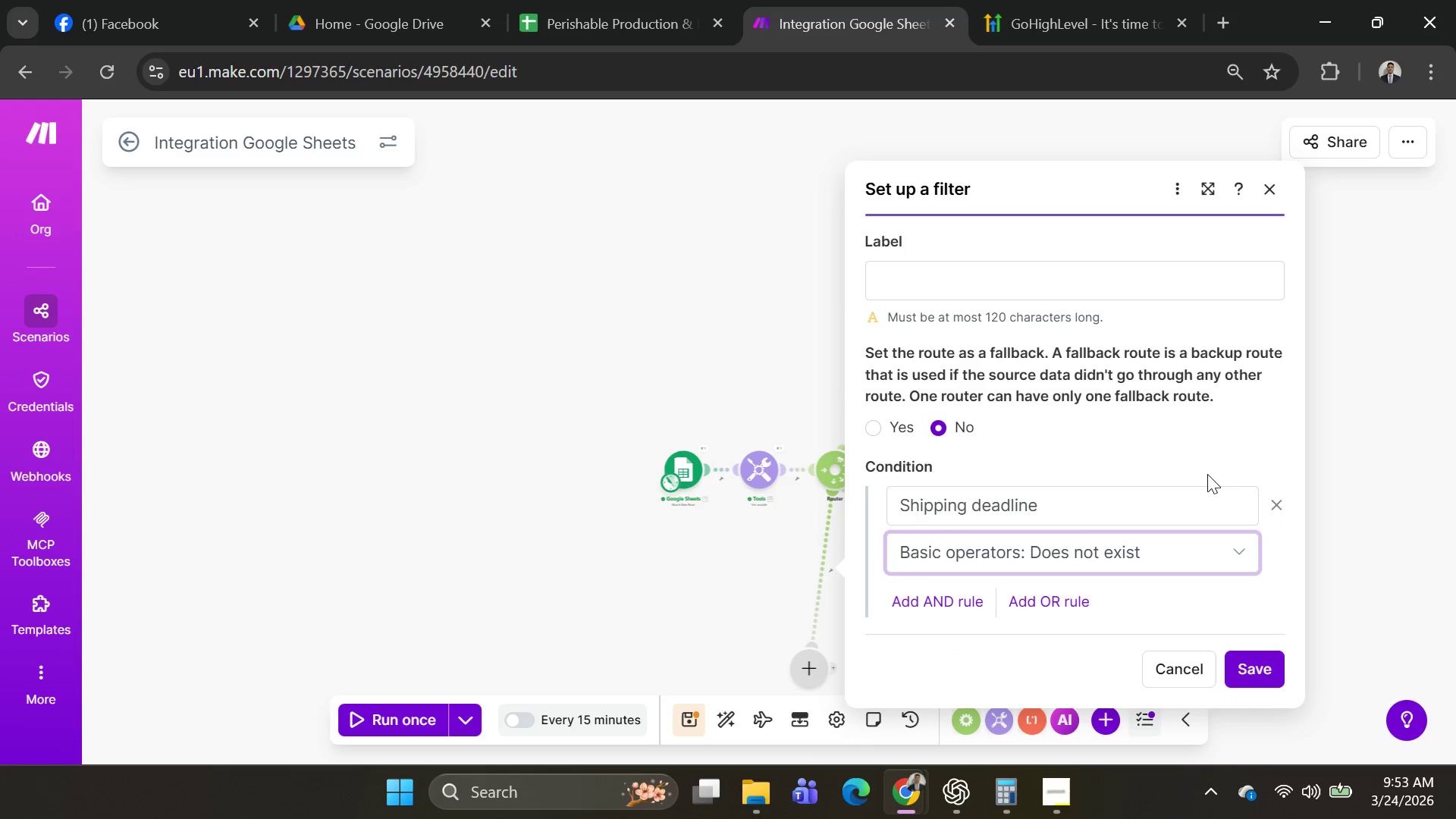 
scroll: coordinate [1207, 474], scroll_direction: down, amount: 1.0
 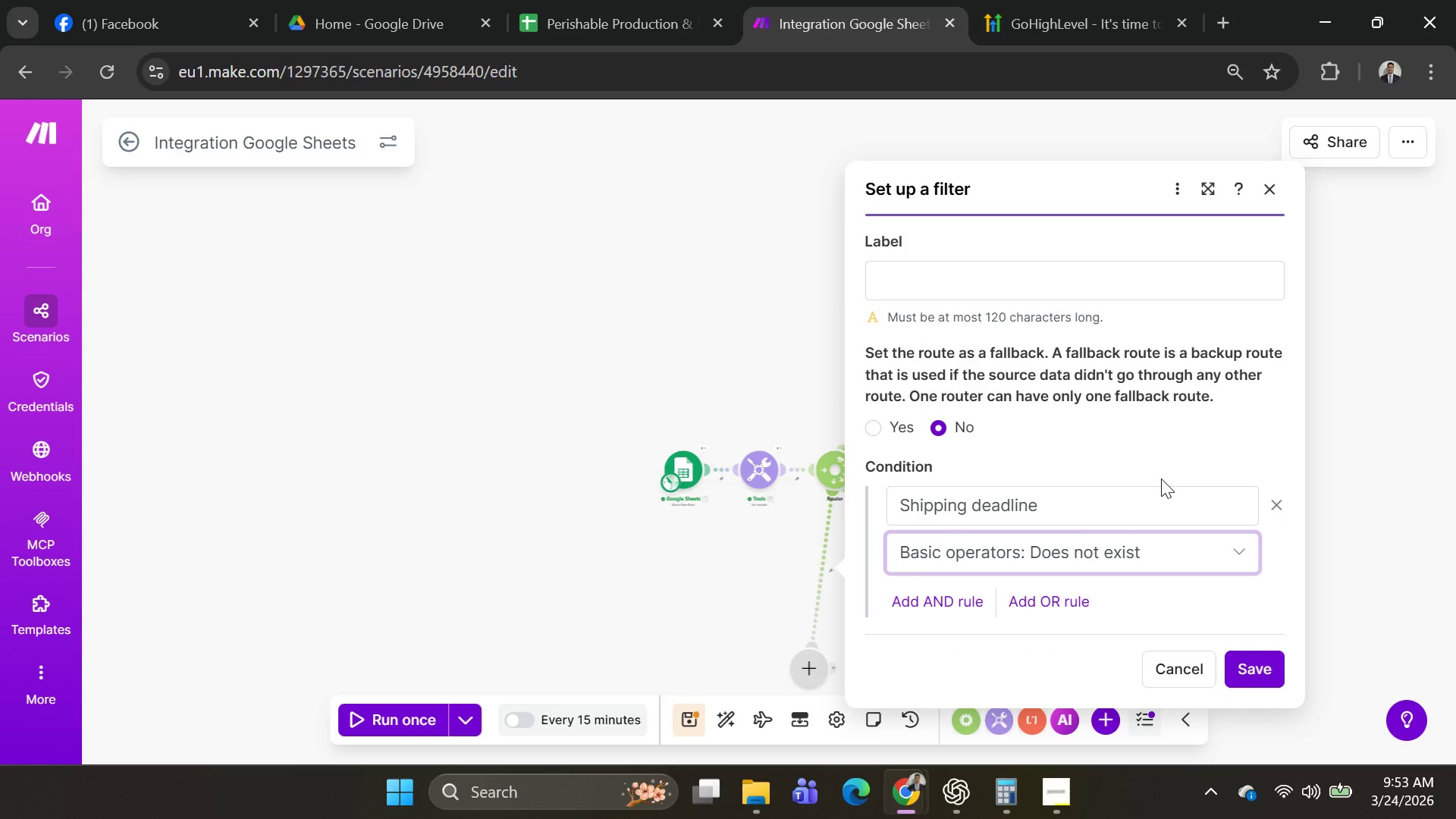 
left_click([1163, 546])
 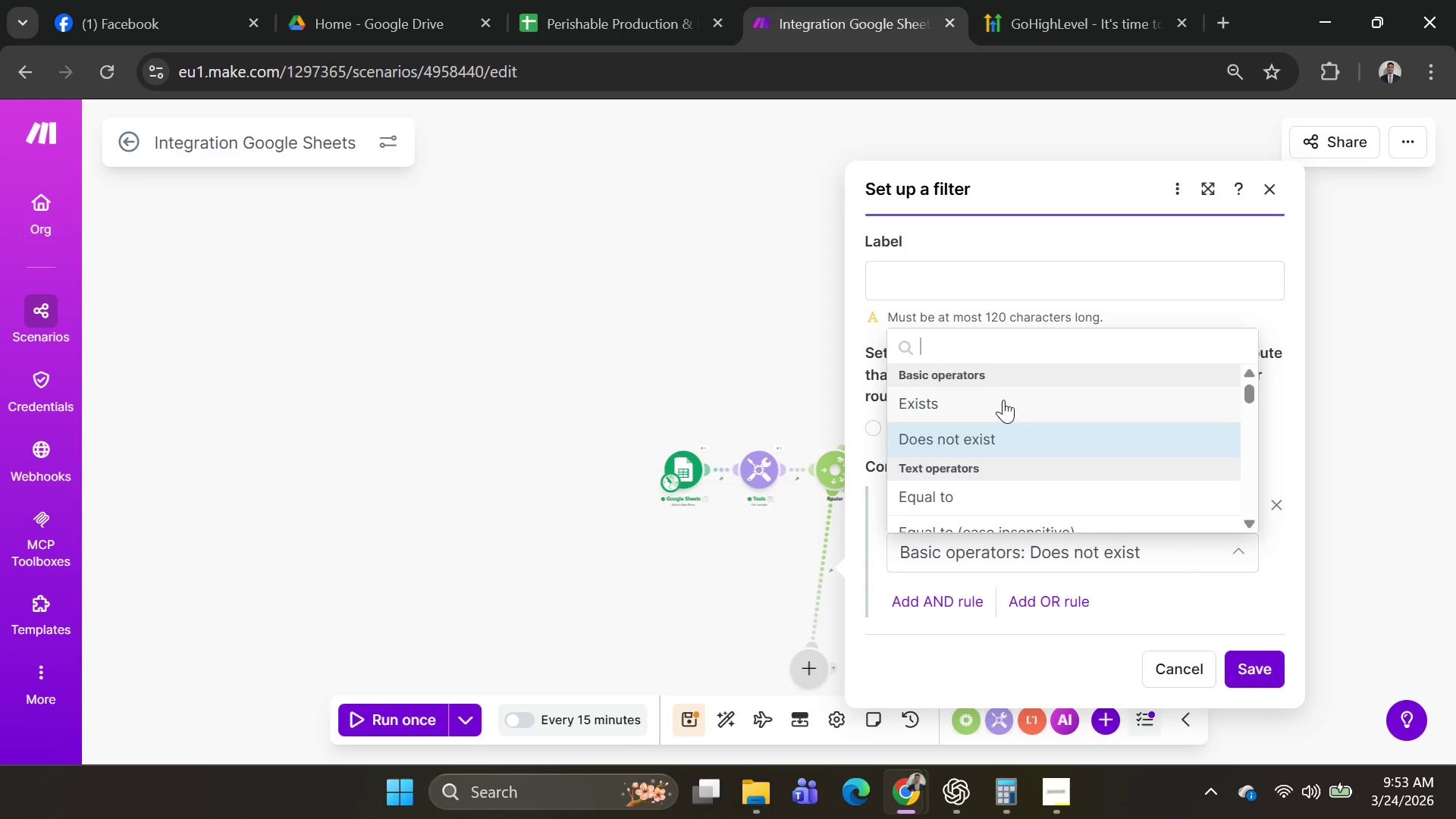 
wait(6.25)
 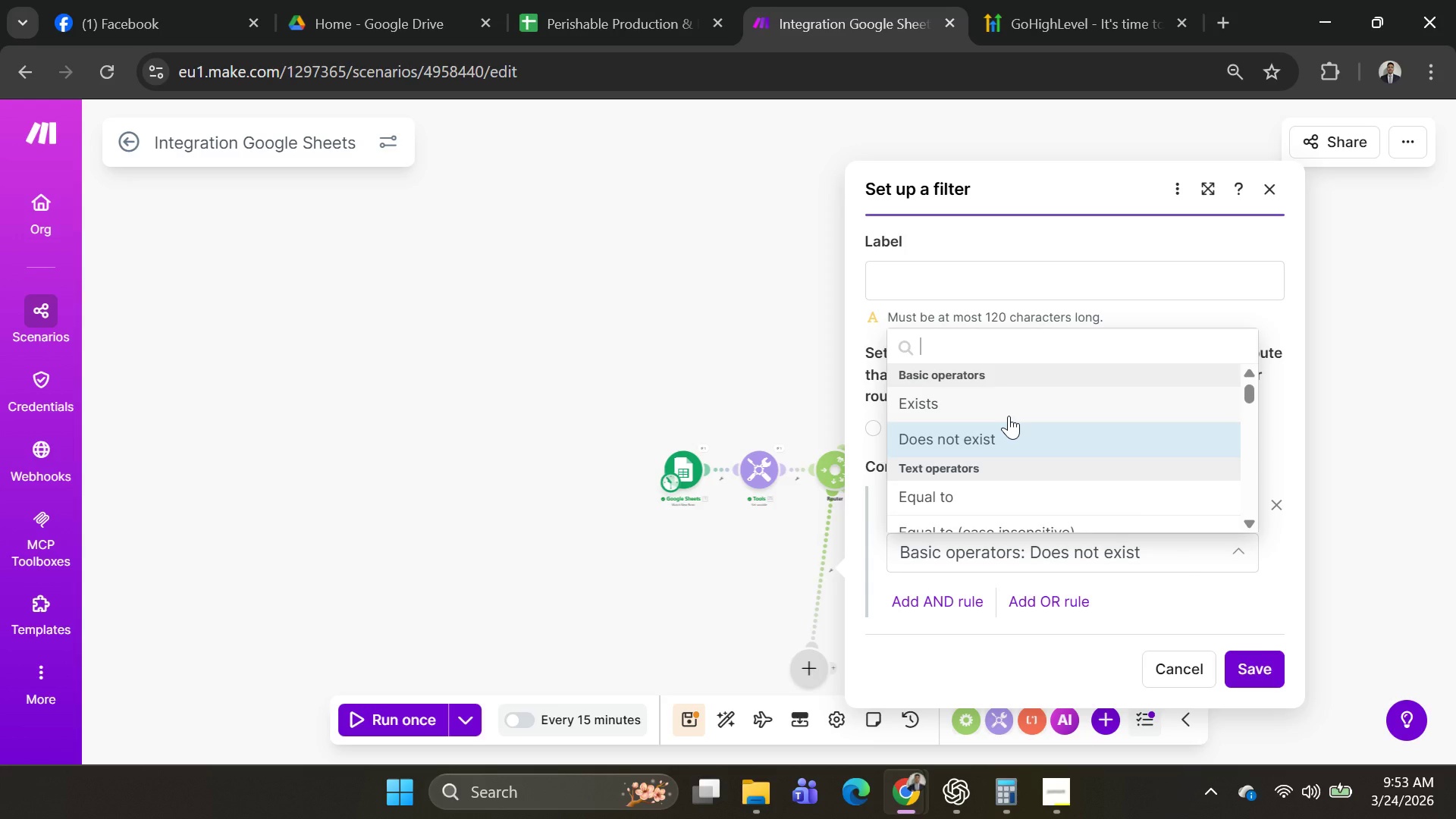 
left_click([1084, 491])
 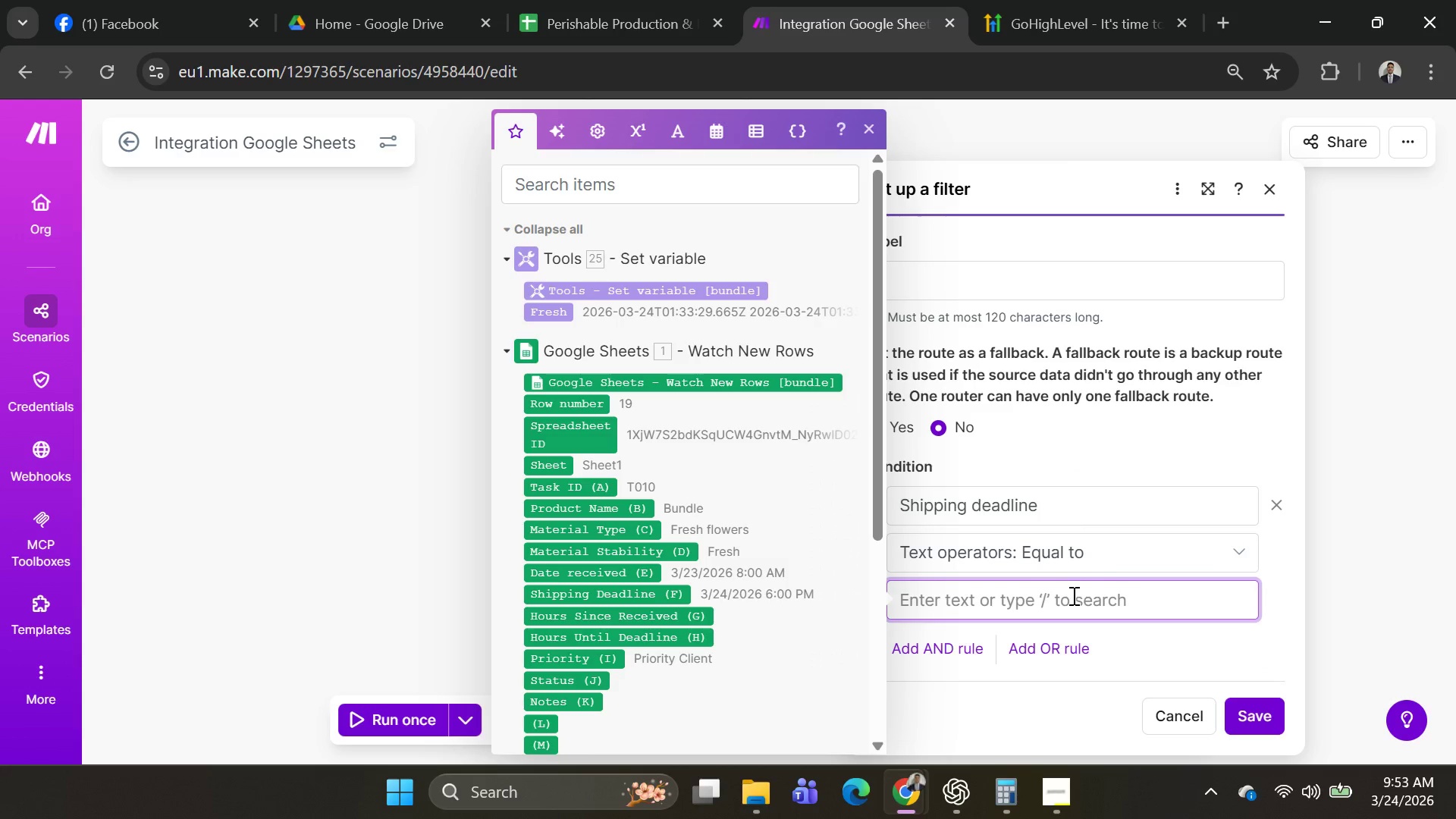 
type(Em)
key(Backspace)
key(Backspace)
type(empty)
 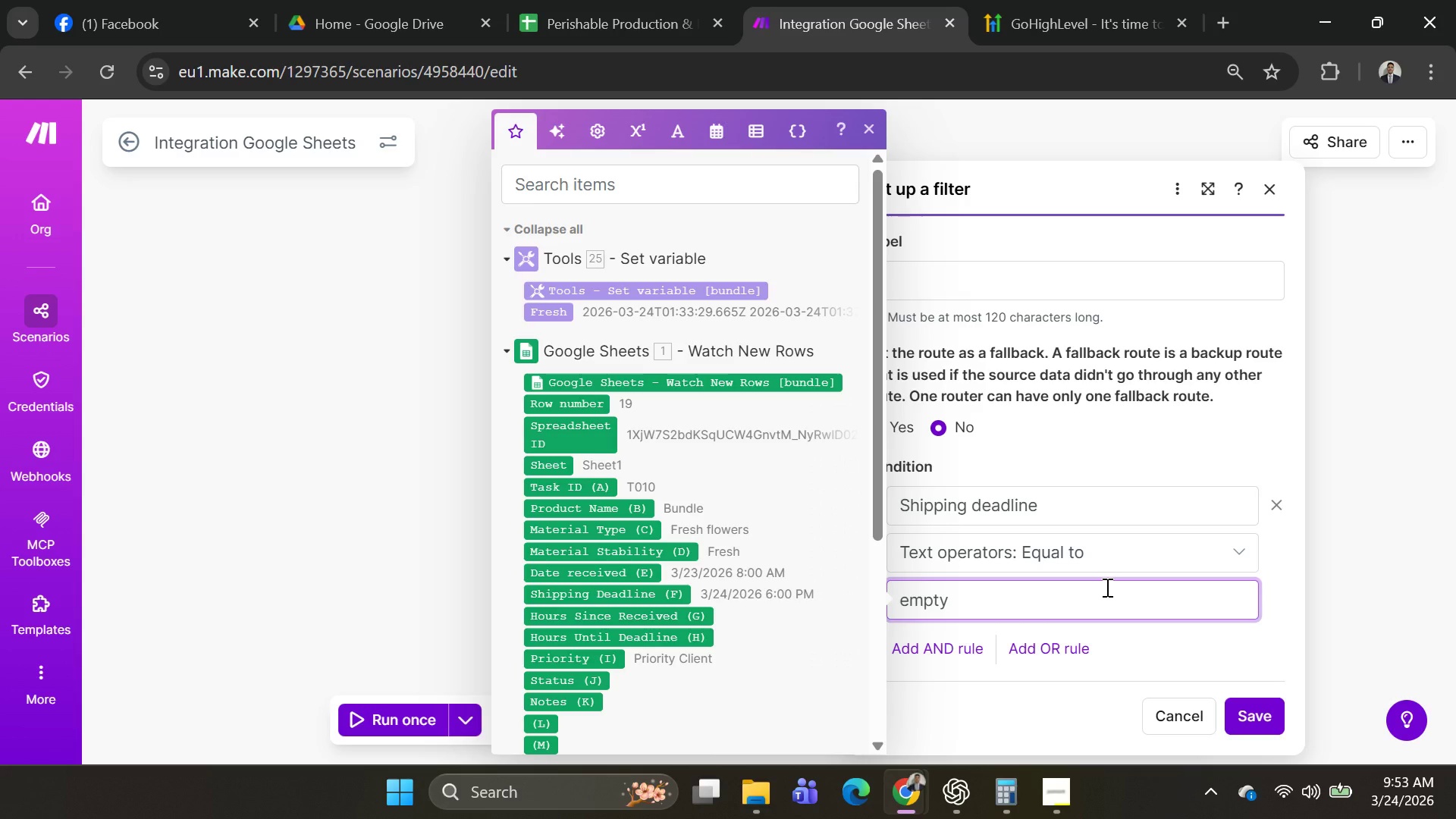 
left_click_drag(start_coordinate=[1094, 589], to_coordinate=[817, 609])
 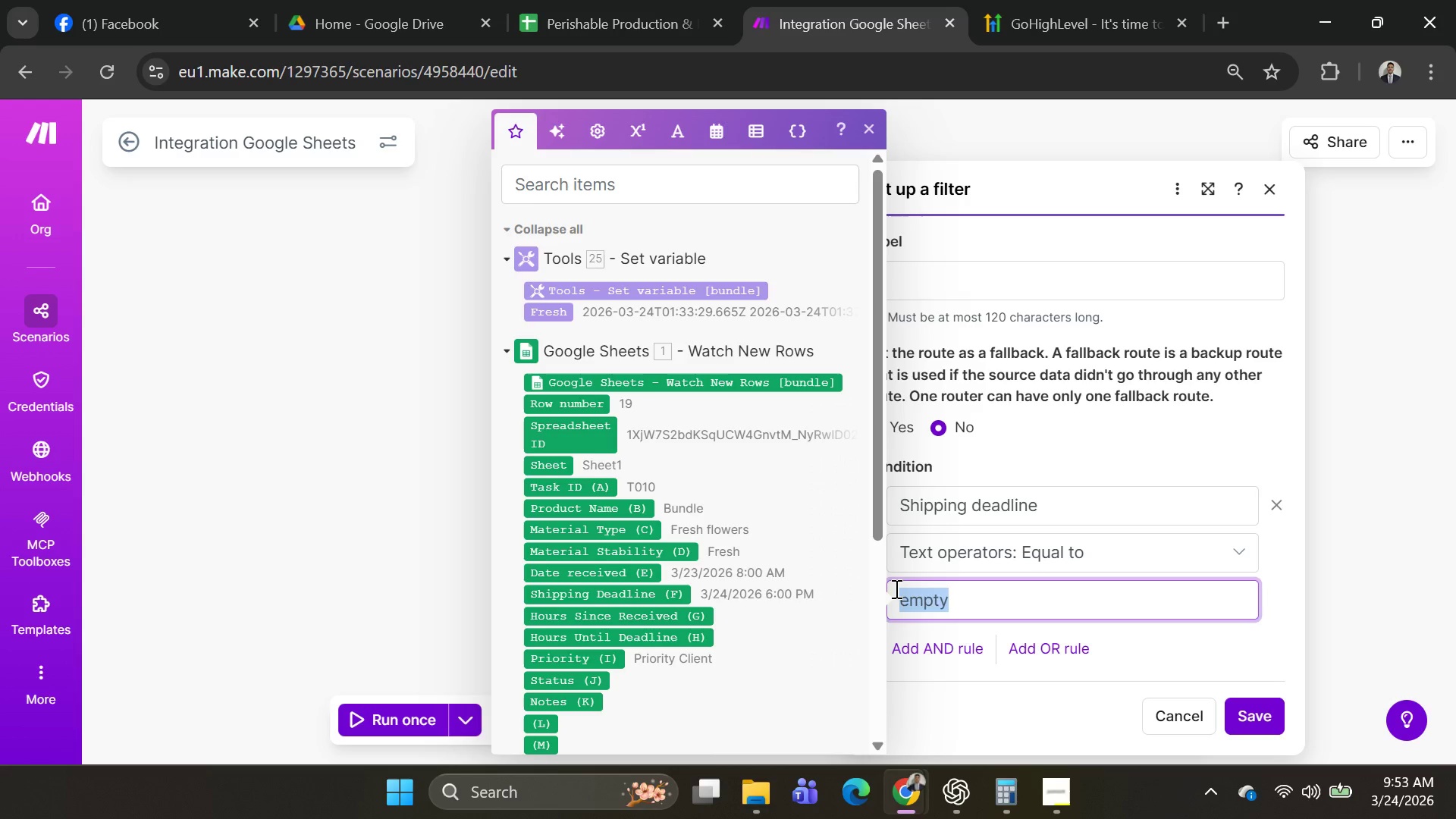 
key(Backspace)
 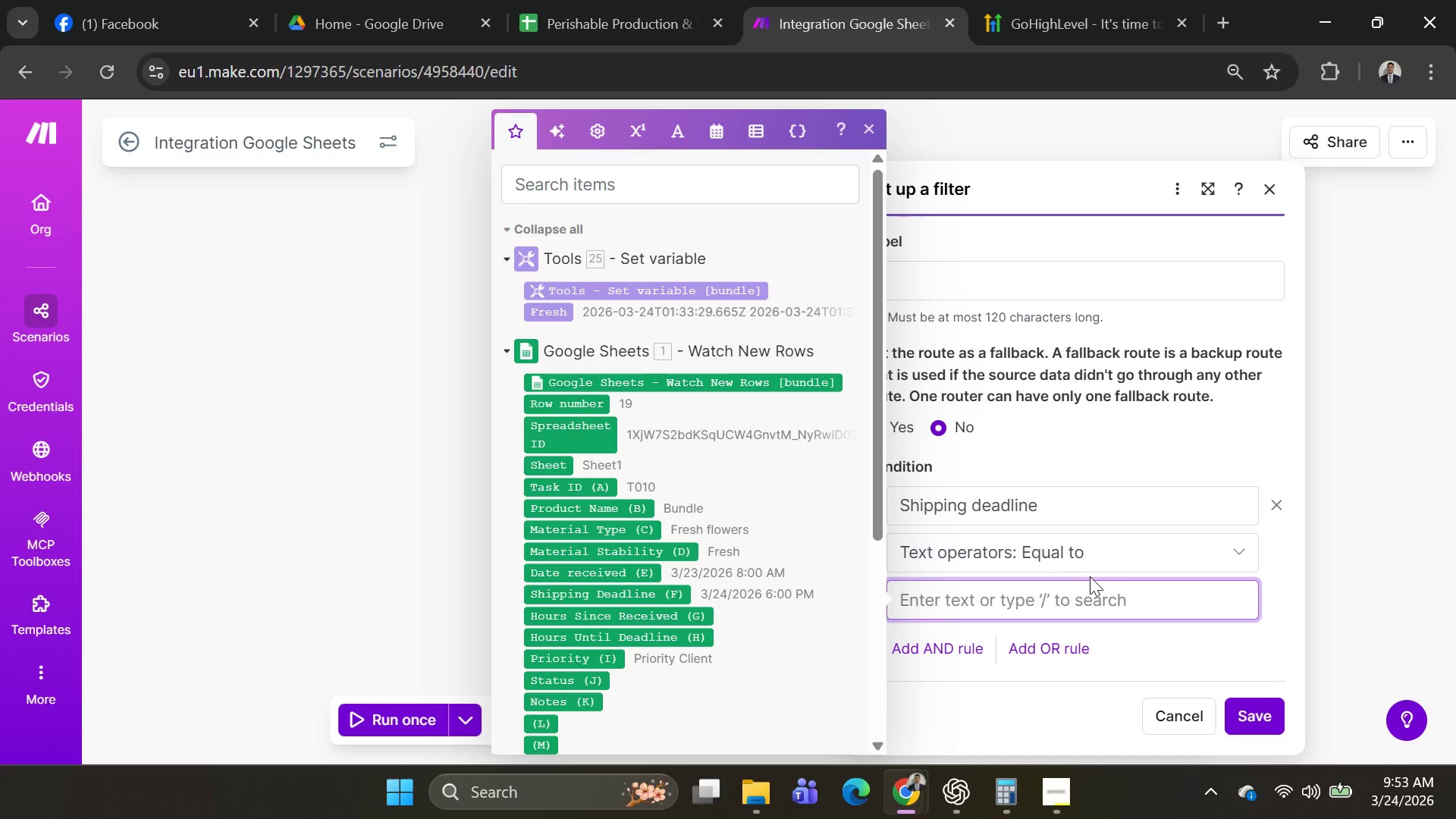 
left_click([1093, 561])
 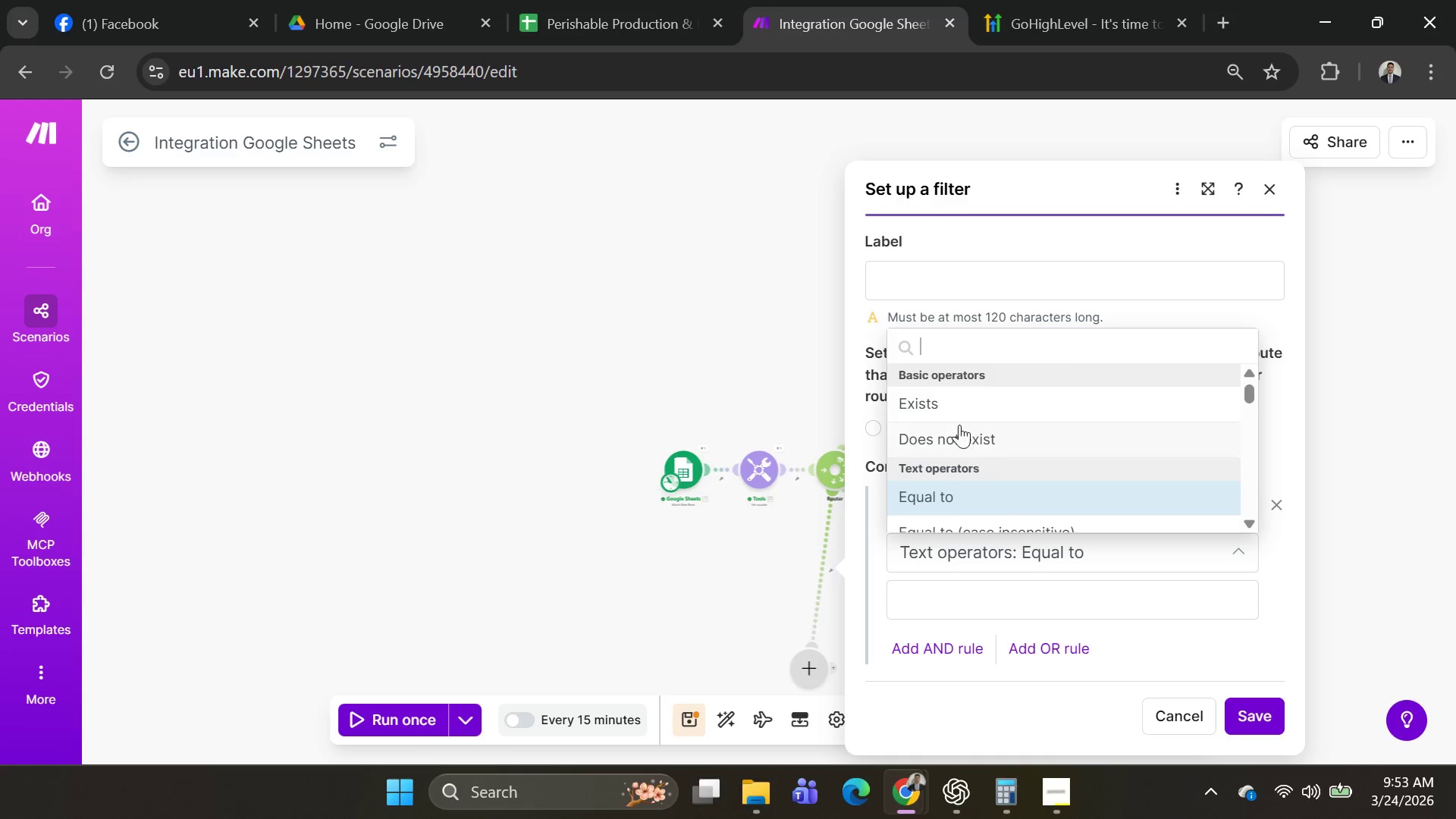 
scroll: coordinate [993, 463], scroll_direction: down, amount: 2.0
 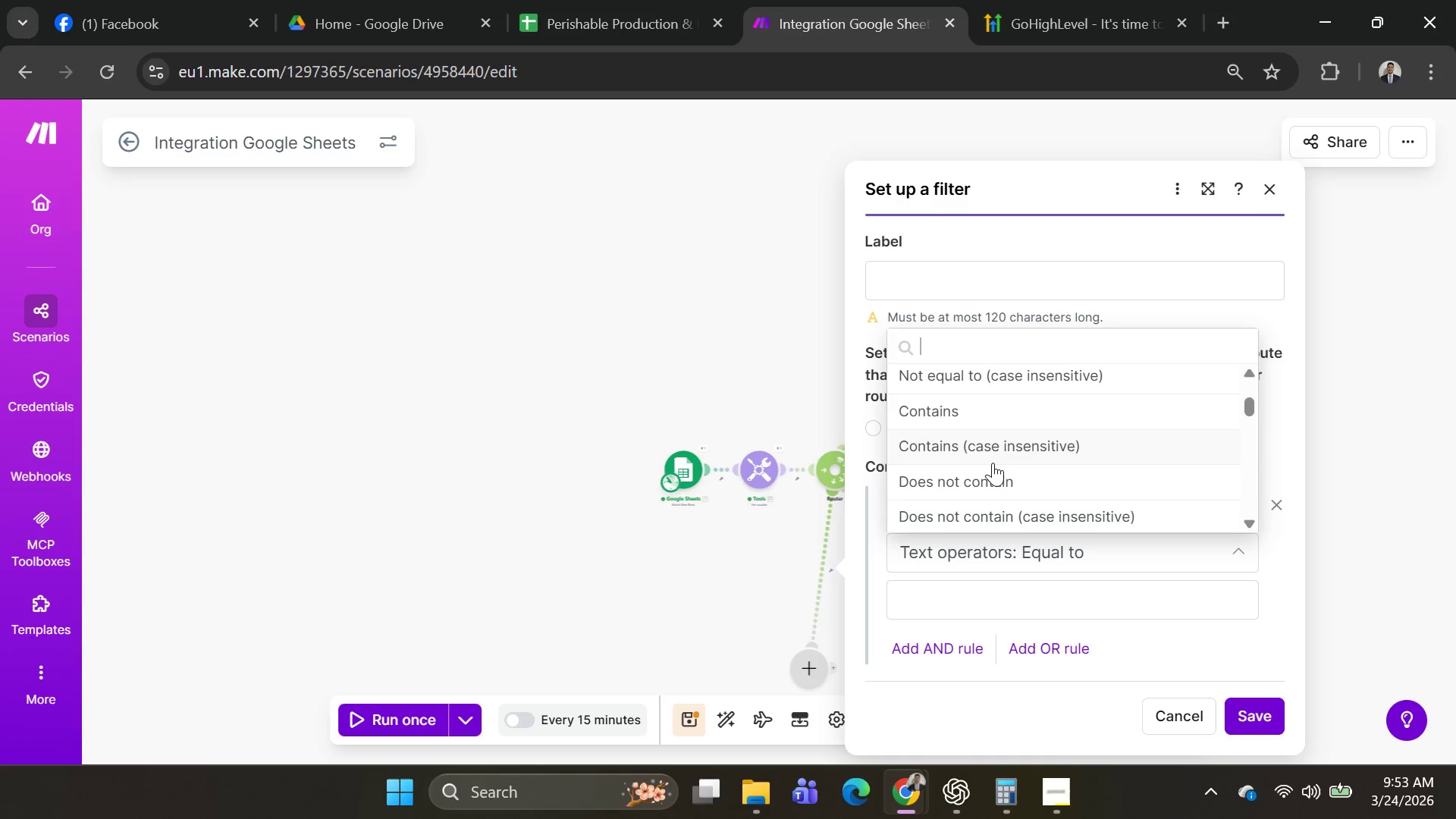 
scroll: coordinate [993, 463], scroll_direction: up, amount: 2.0
 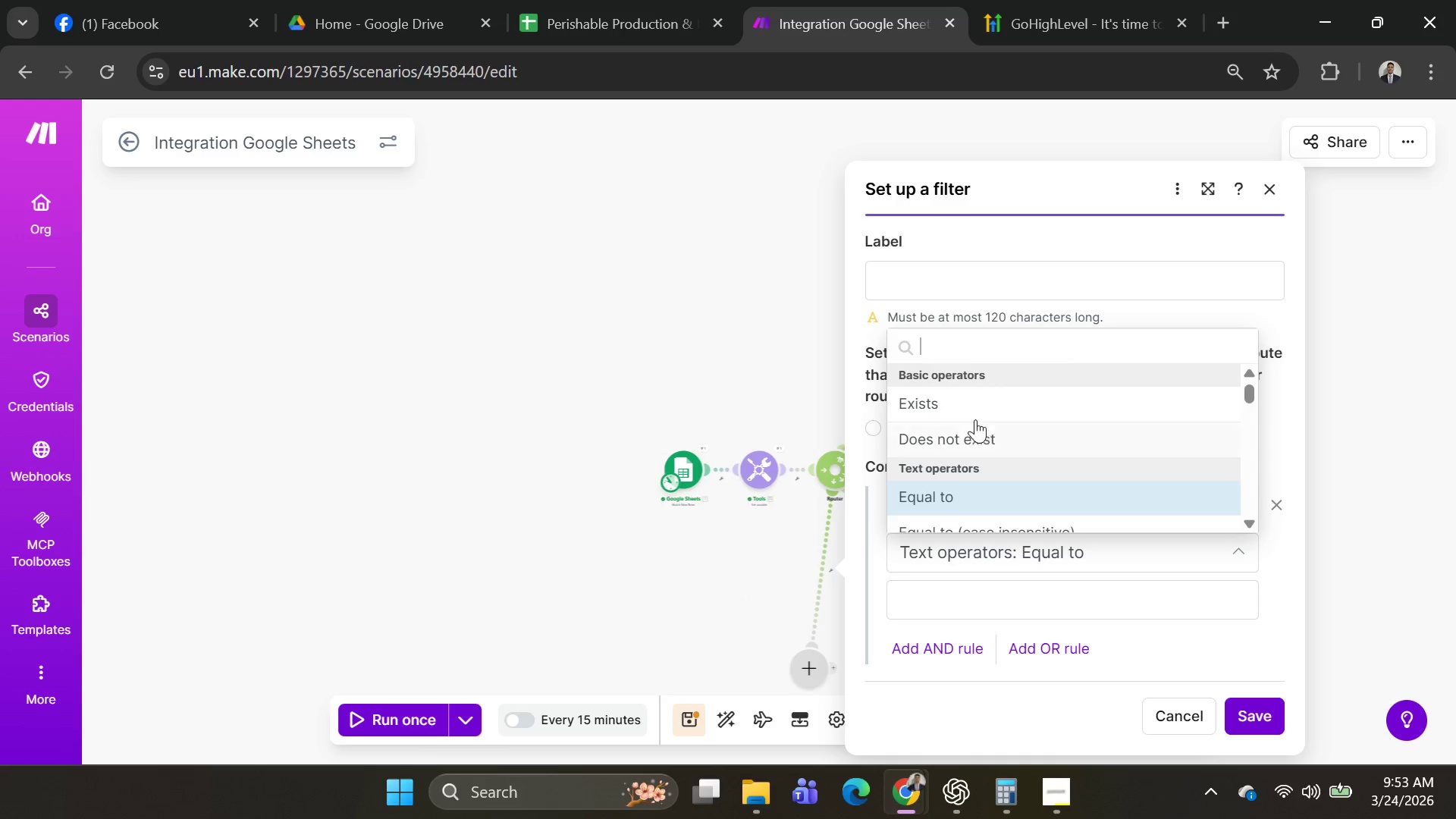 
left_click([966, 391])
 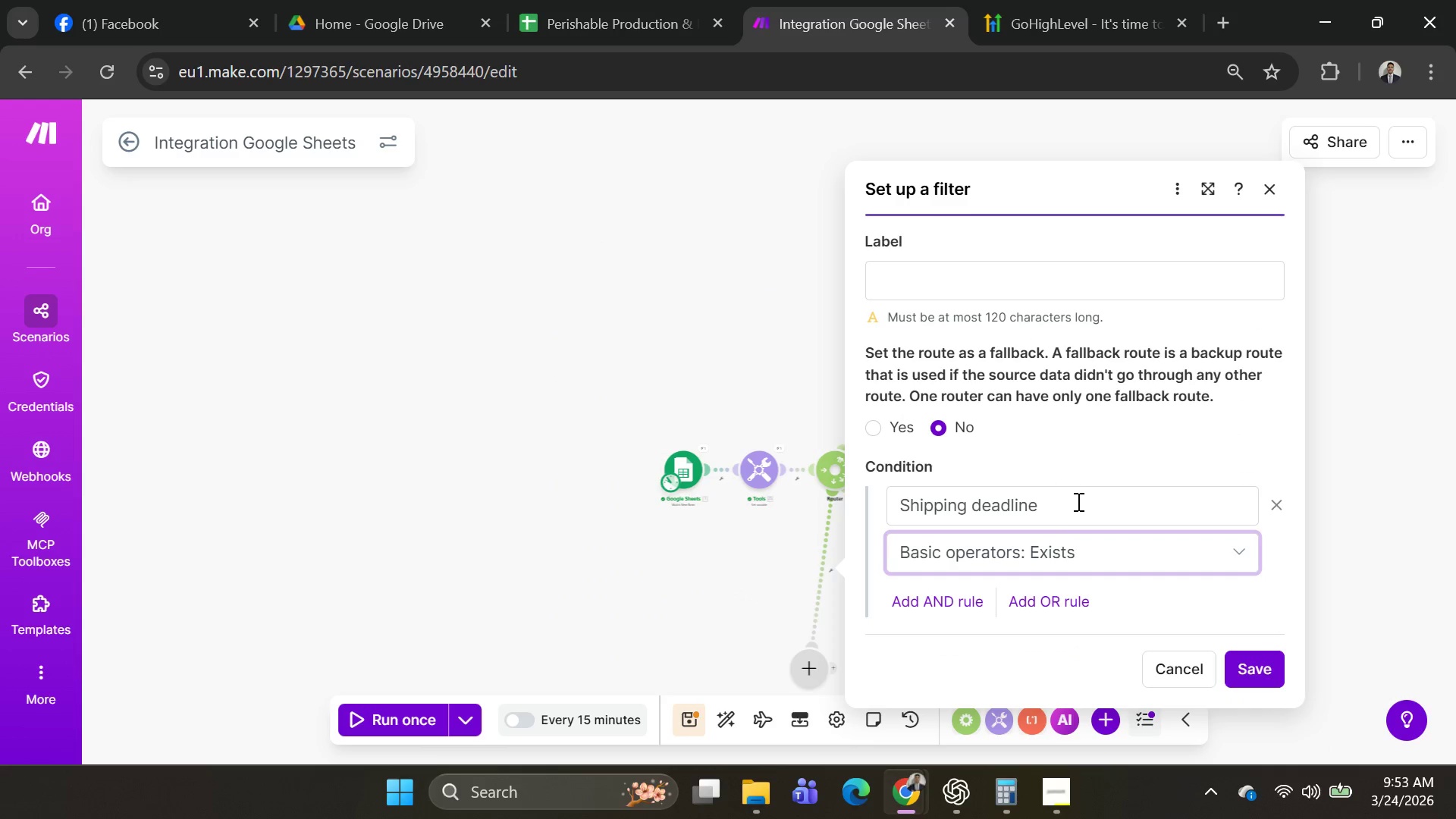 
left_click([1095, 566])
 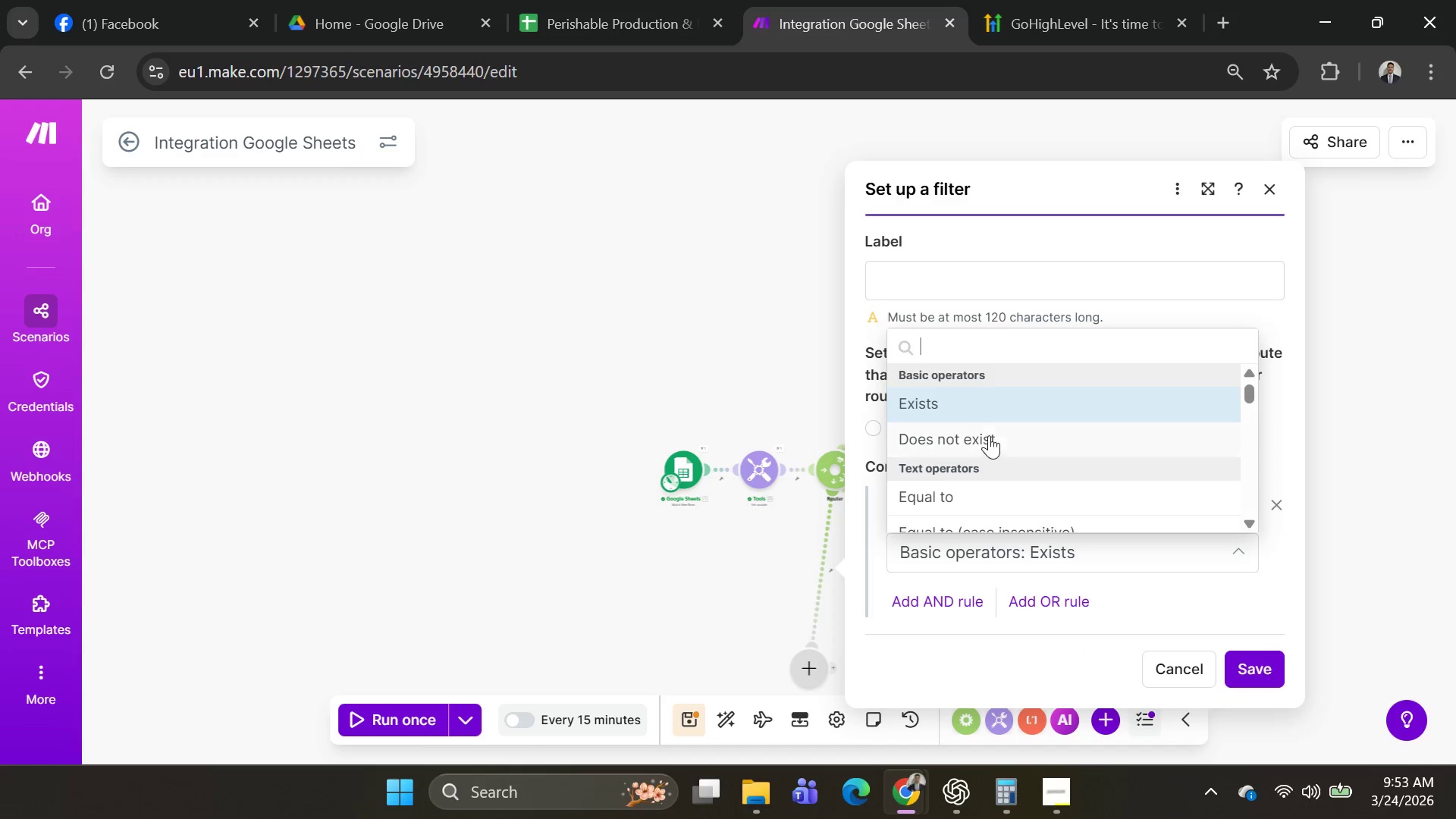 
left_click([978, 429])
 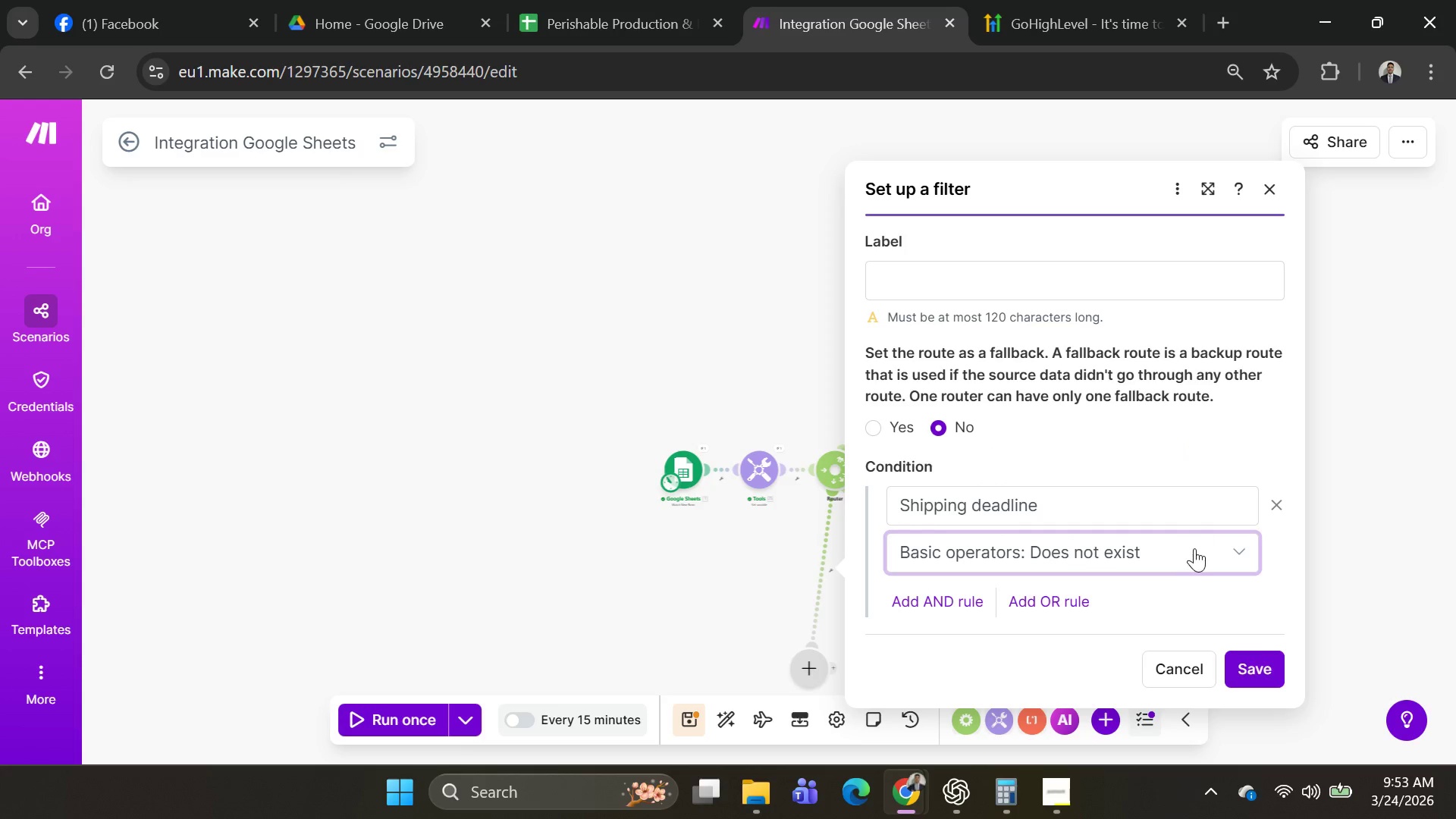 
scroll: coordinate [1188, 553], scroll_direction: down, amount: 2.0
 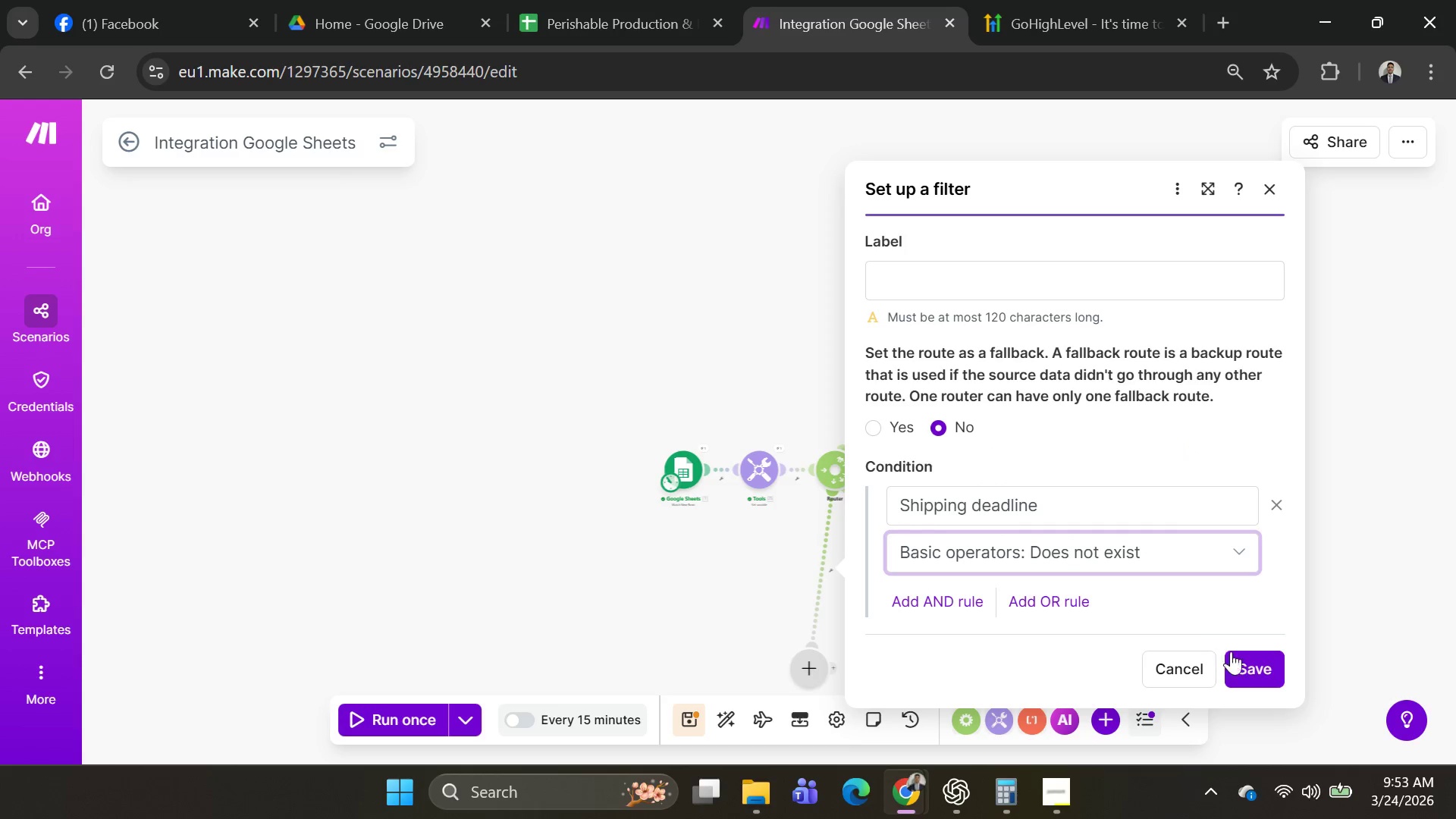 
left_click([1259, 666])
 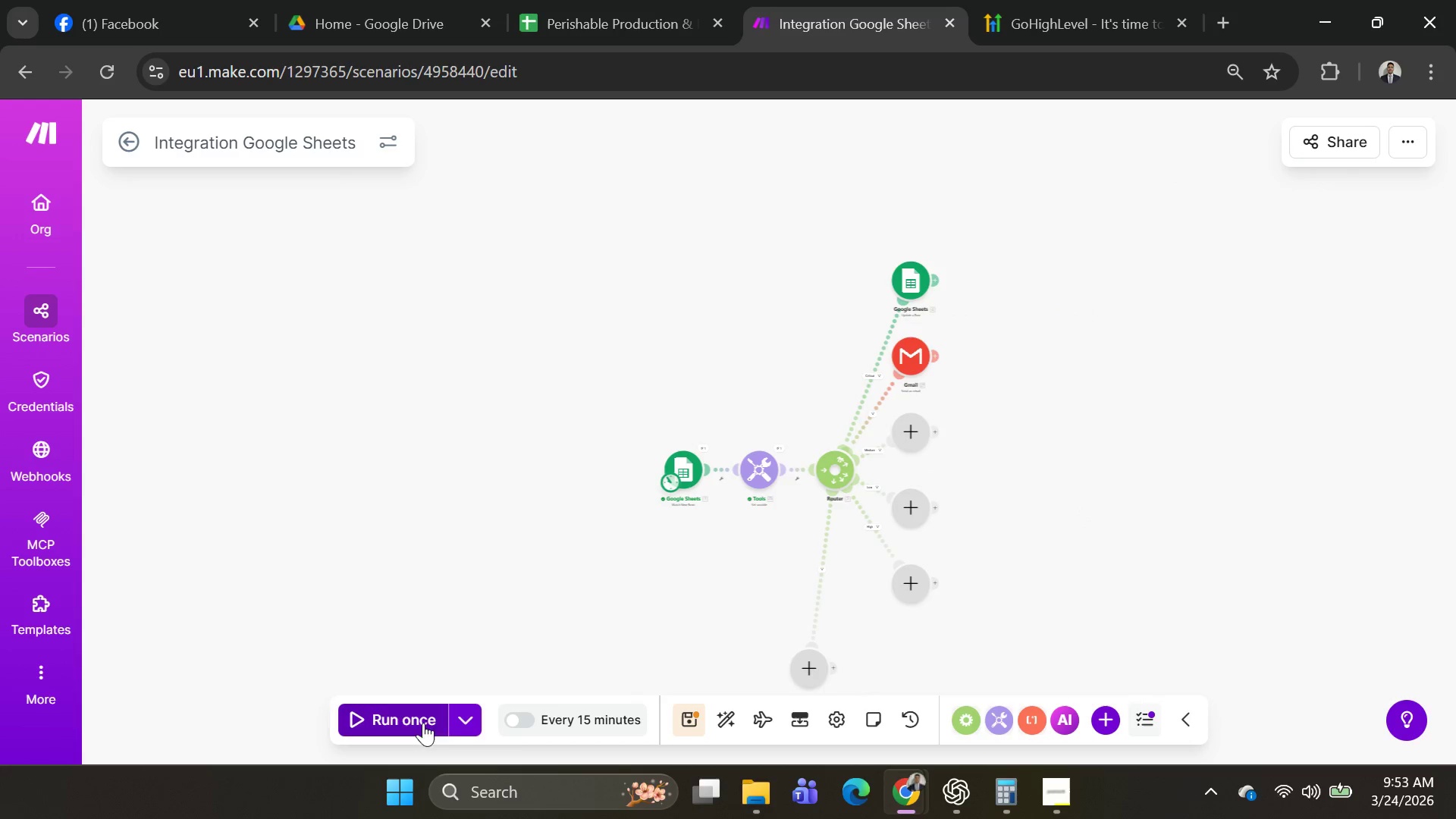 
left_click([729, 726])
 